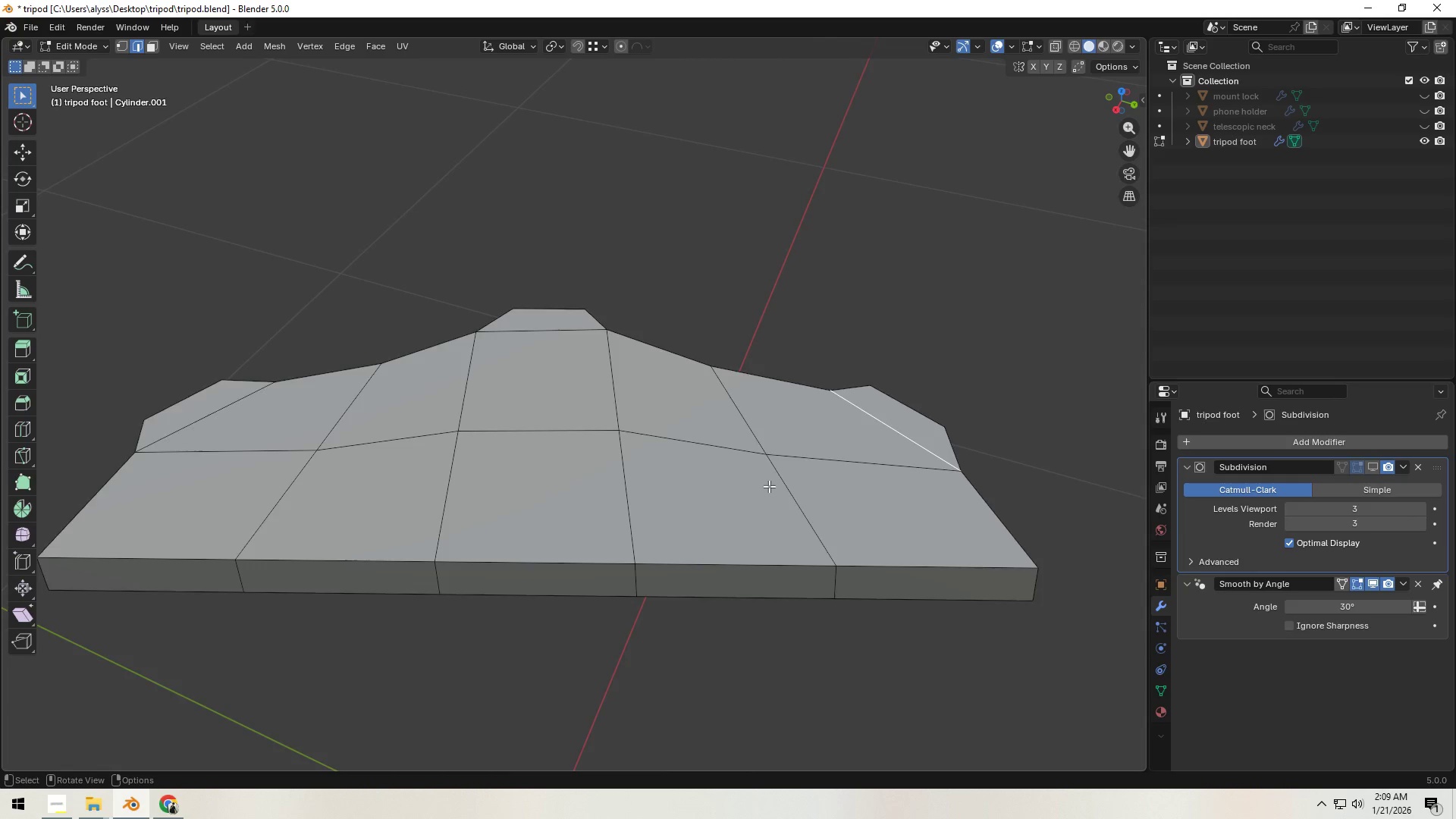 
left_click([822, 556])
 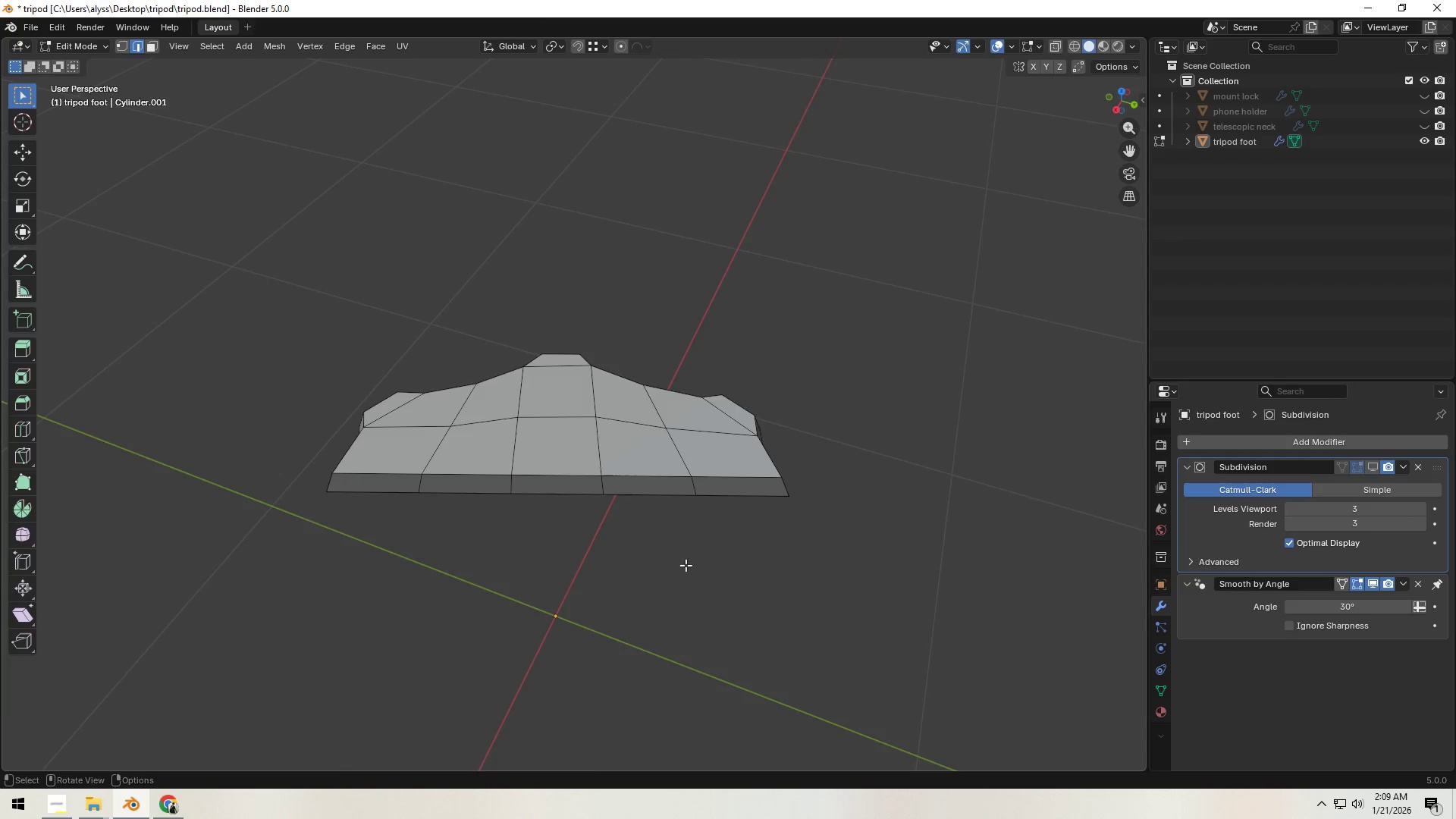 
scroll: coordinate [783, 494], scroll_direction: down, amount: 4.0
 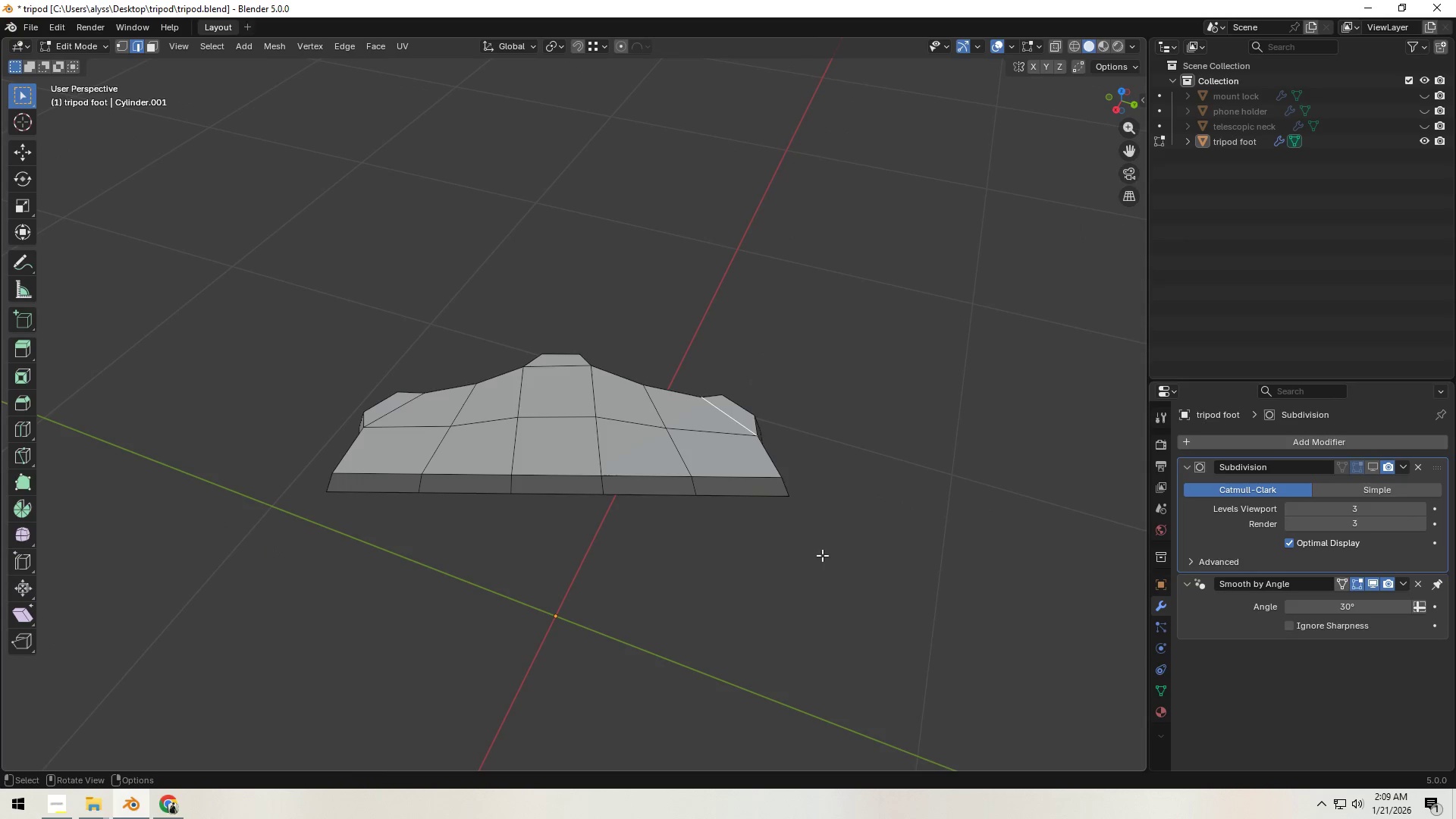 
key(Tab)
 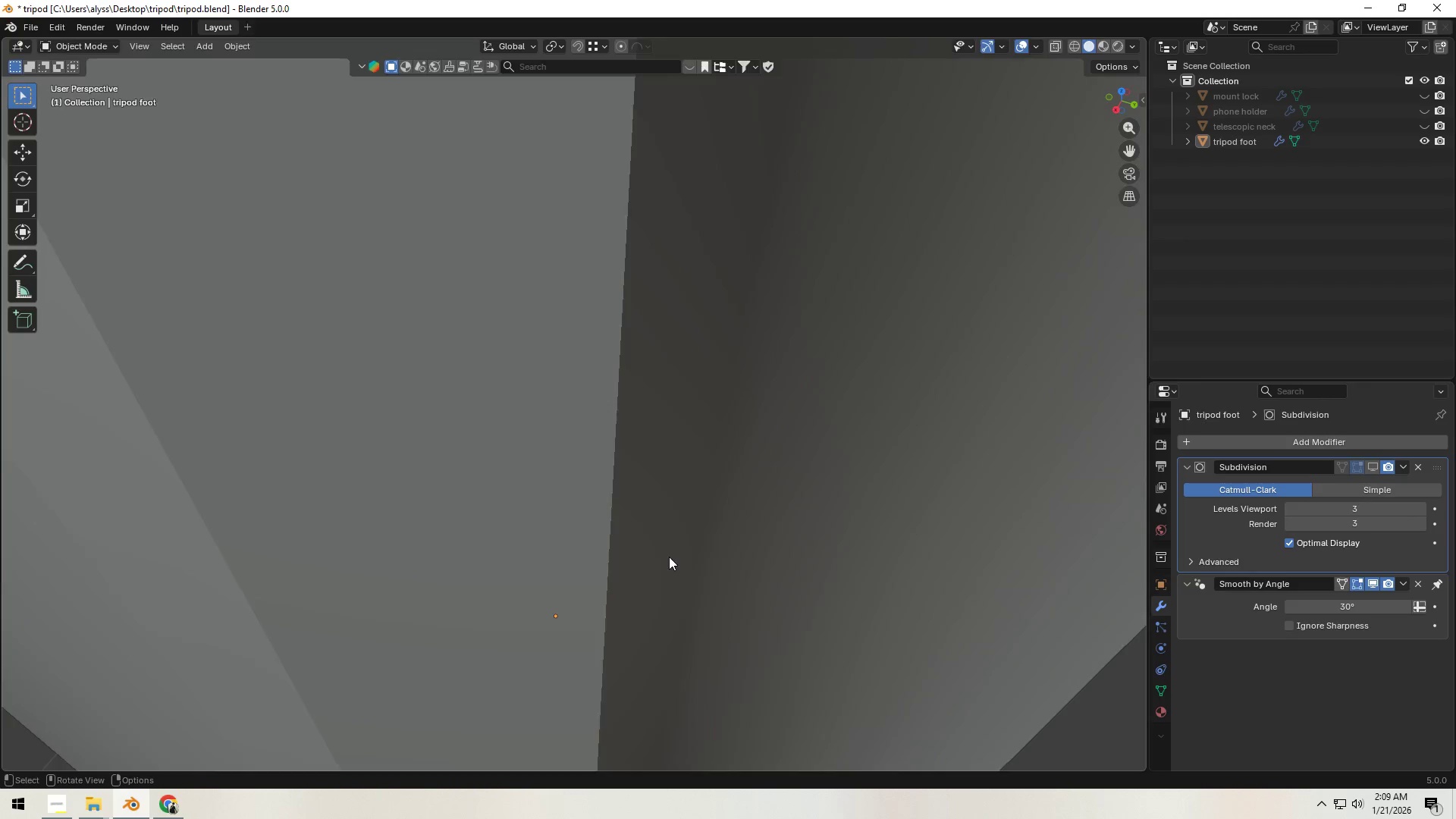 
key(Tab)
 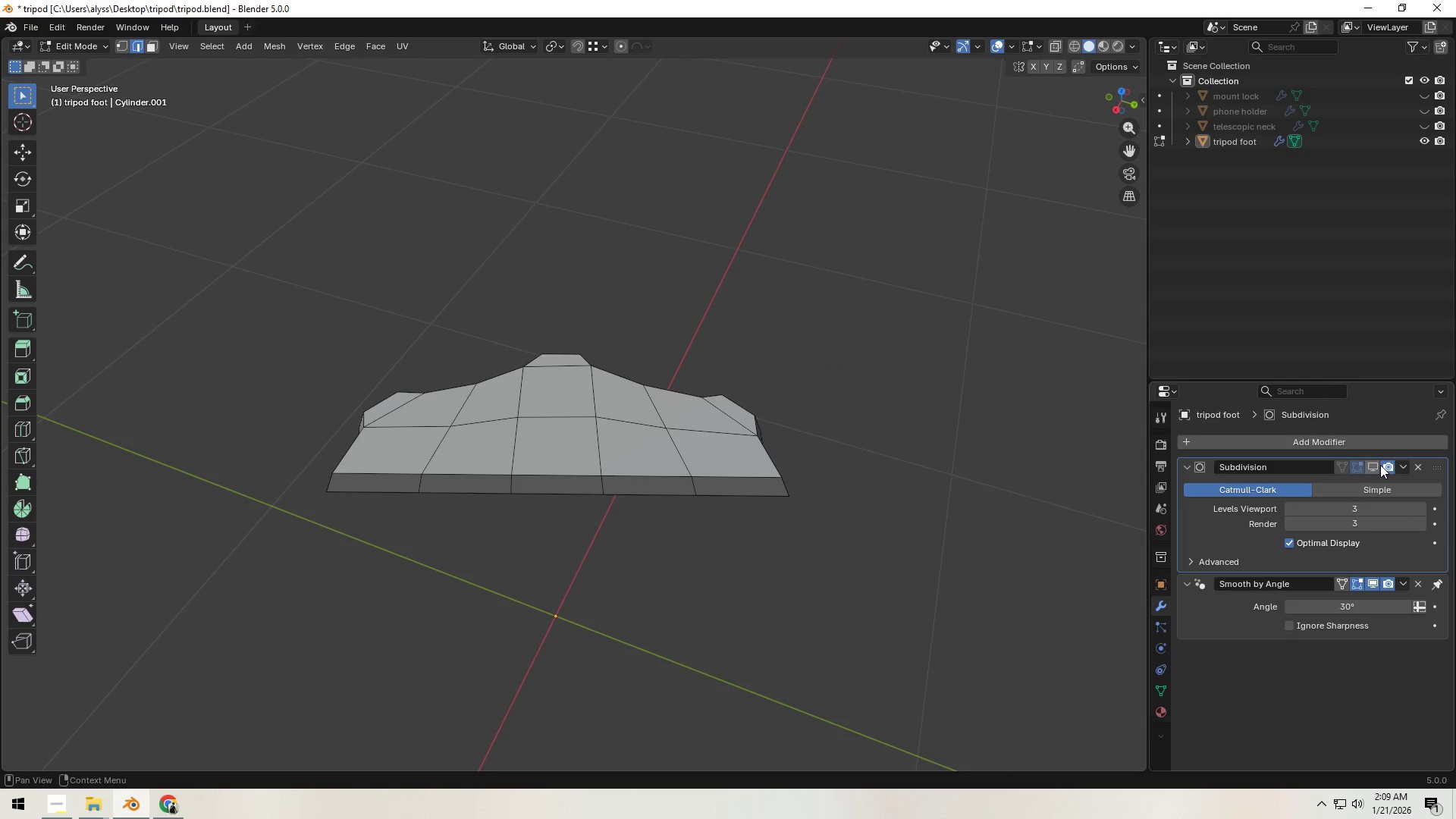 
left_click([1376, 466])
 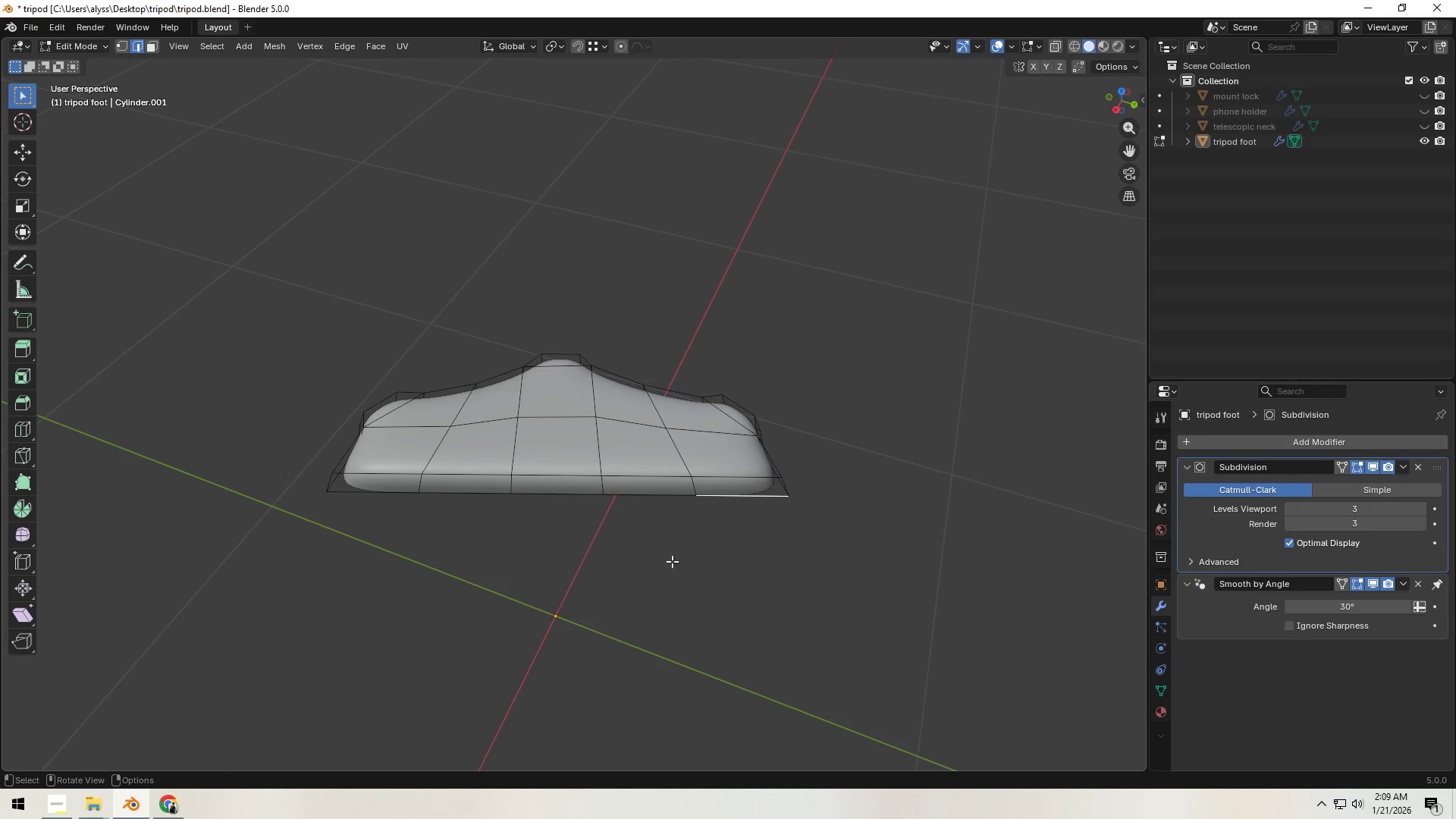 
left_click([678, 584])
 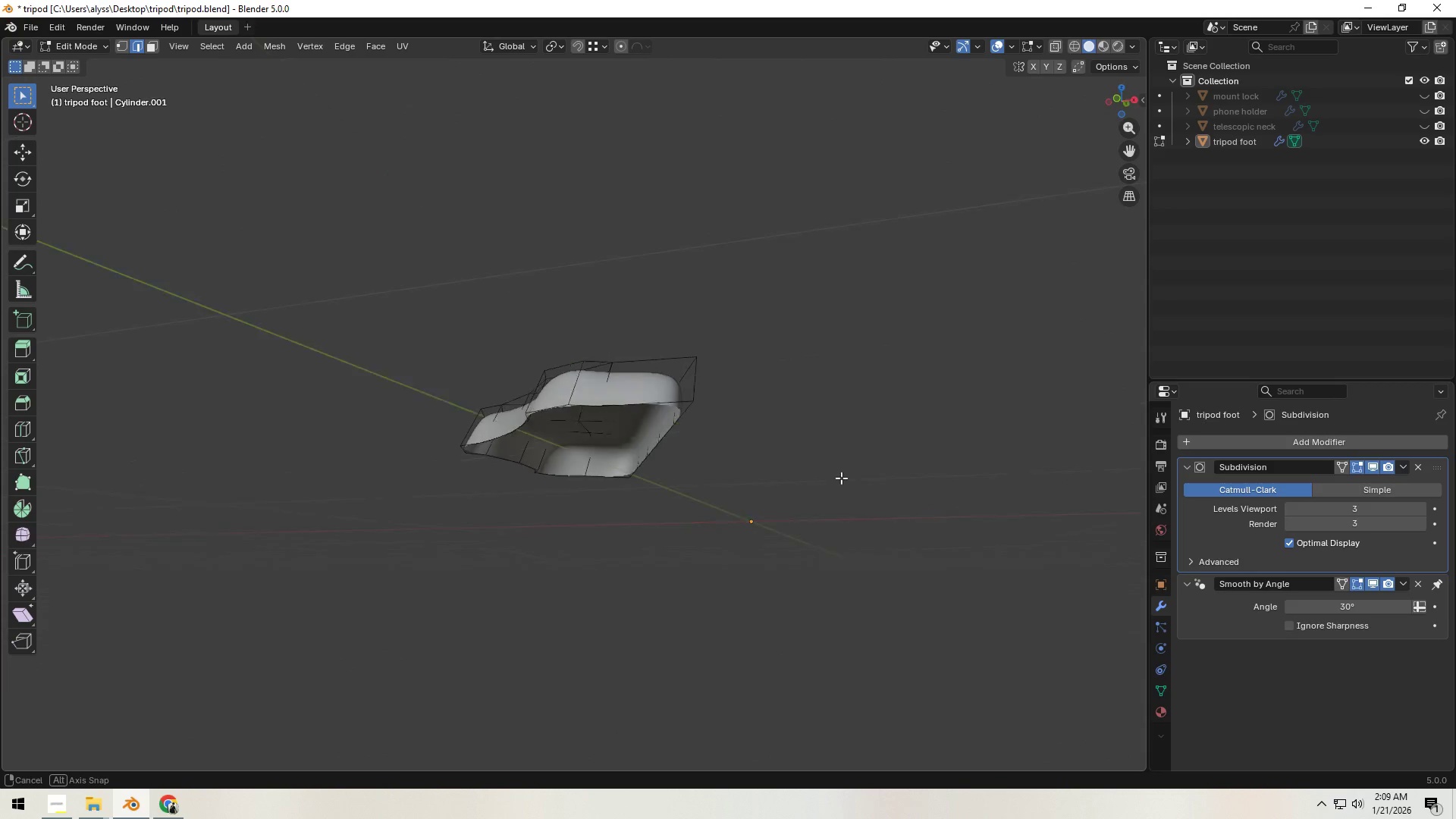 
wait(5.69)
 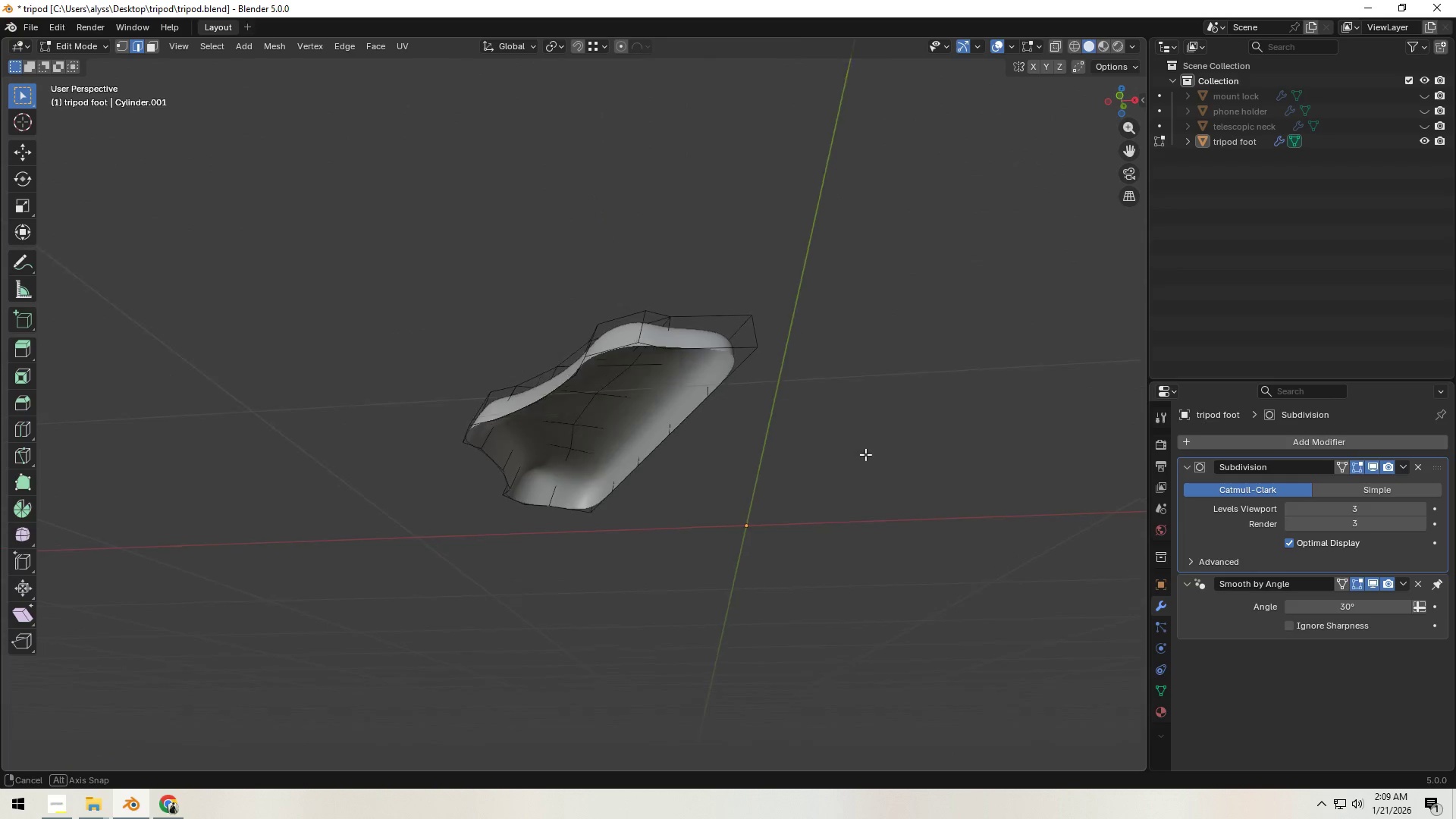 
left_click([1372, 467])
 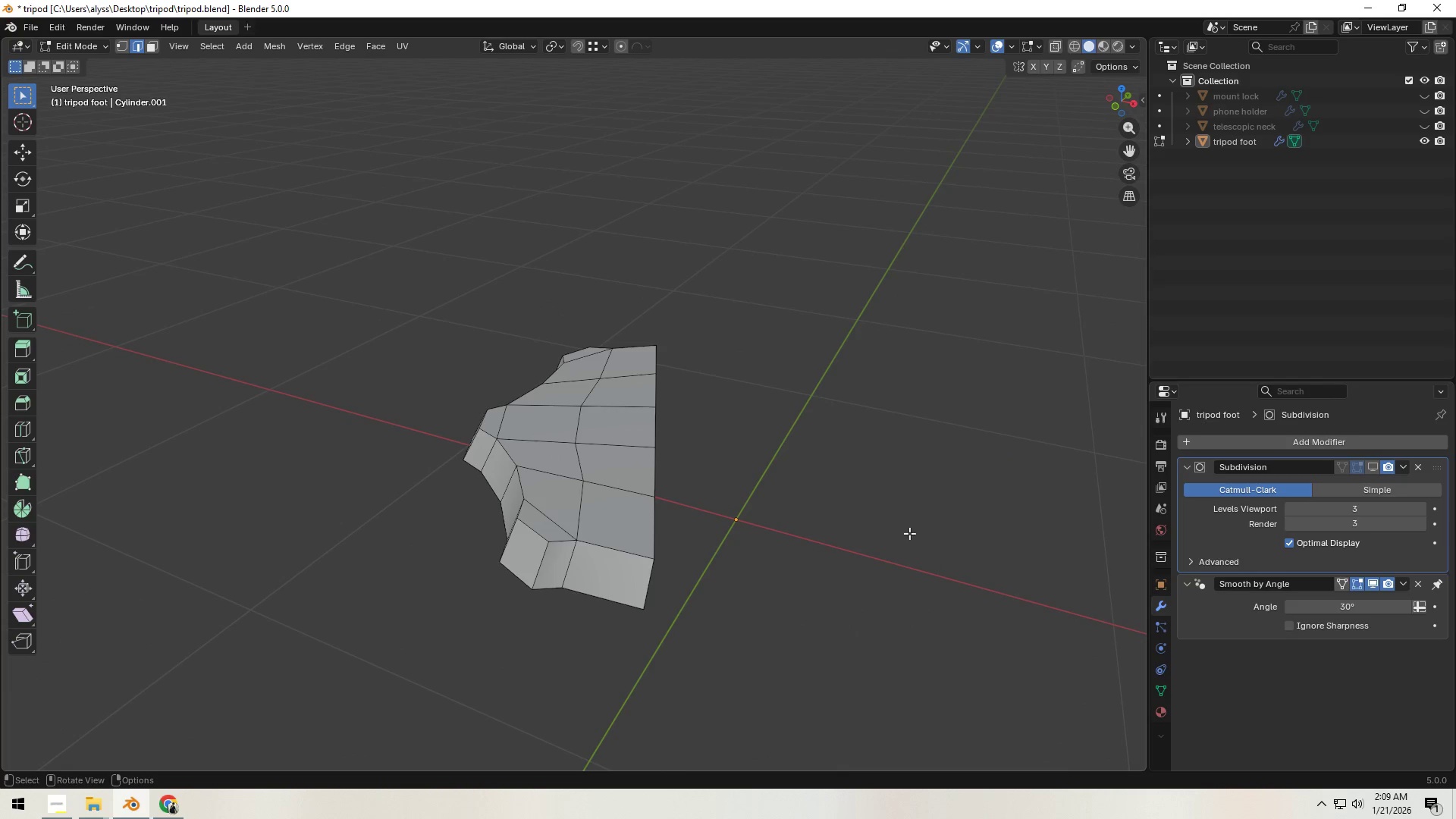 
left_click([908, 533])
 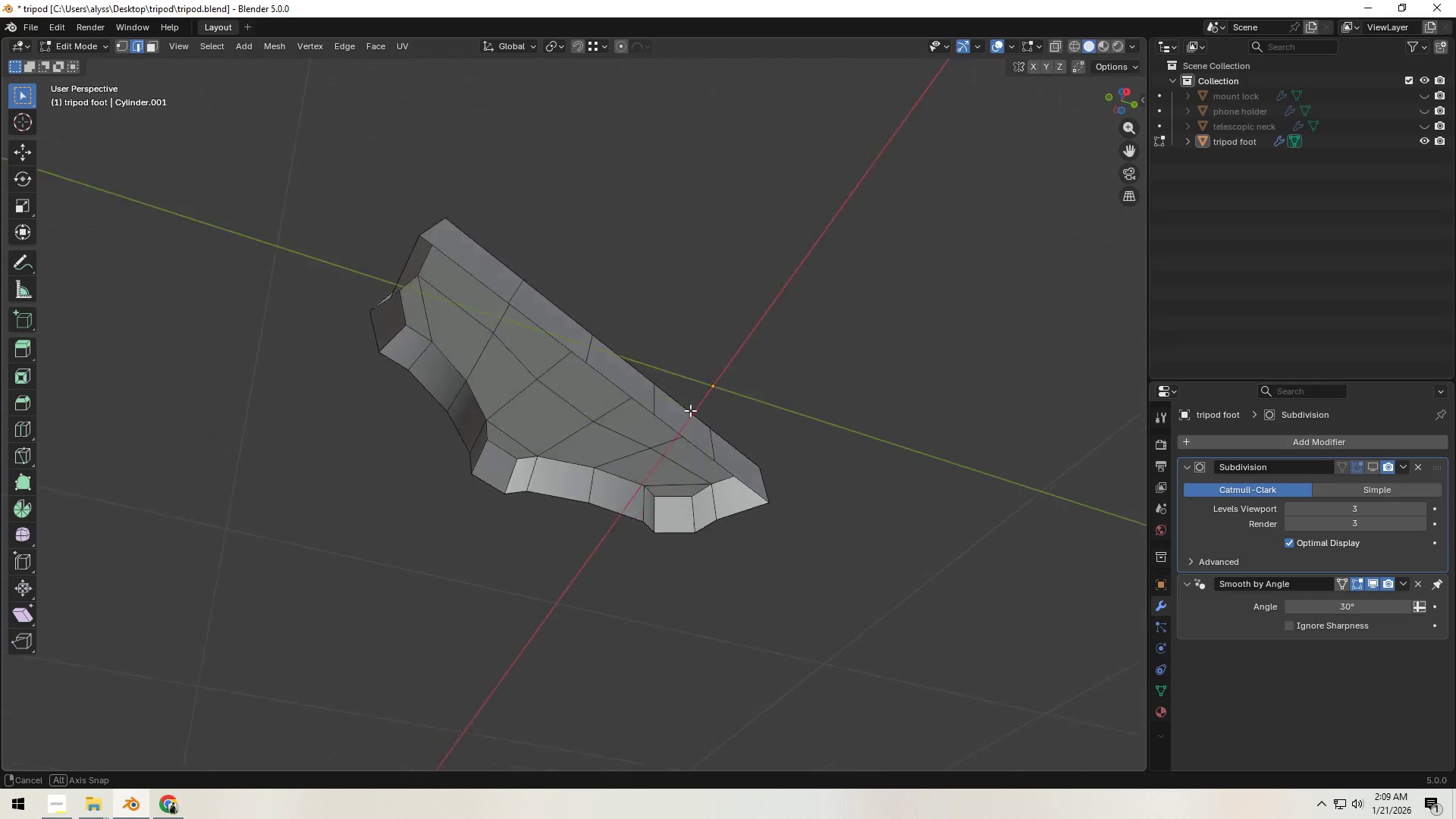 
left_click([473, 475])
 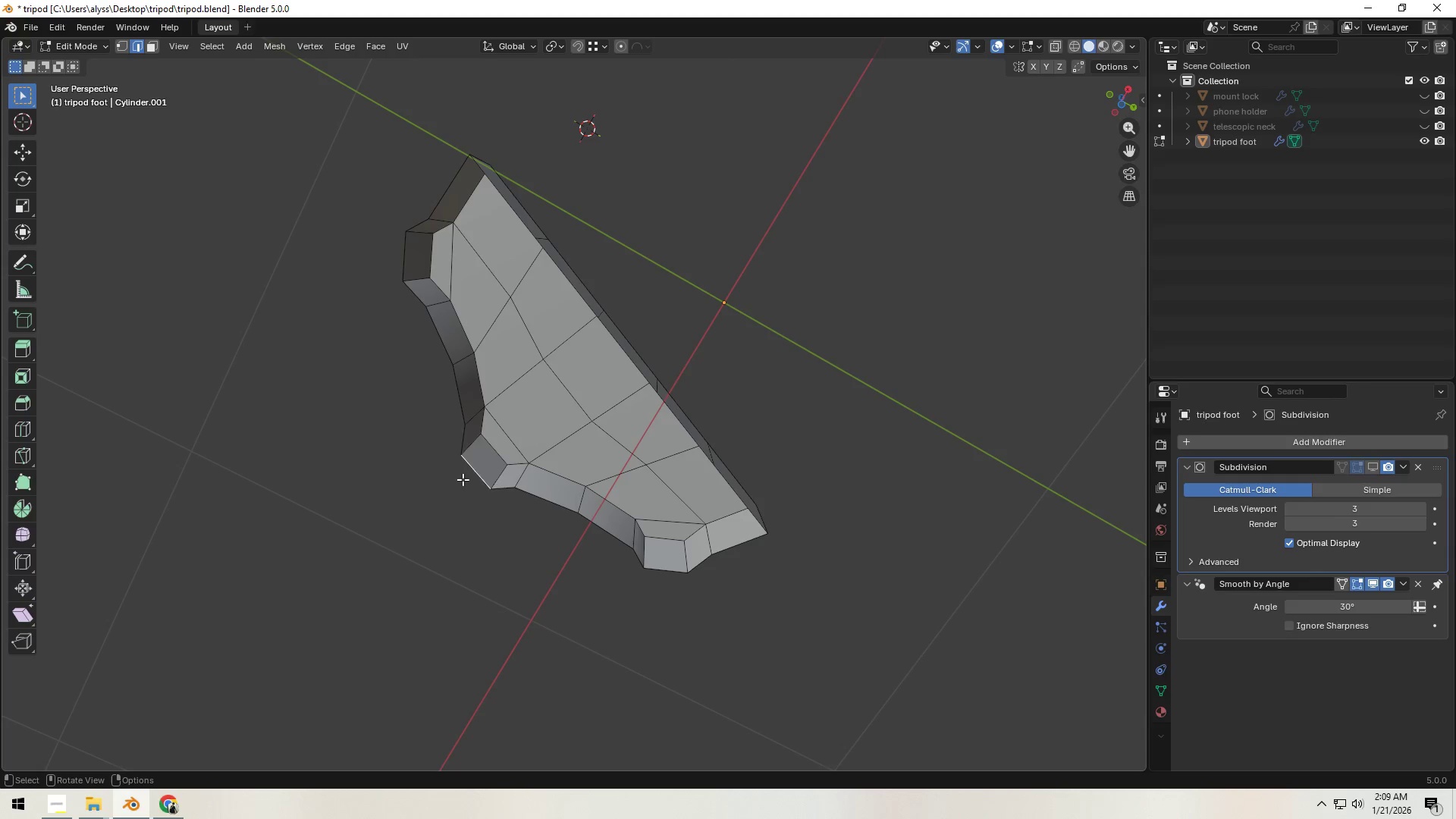 
key(F)
 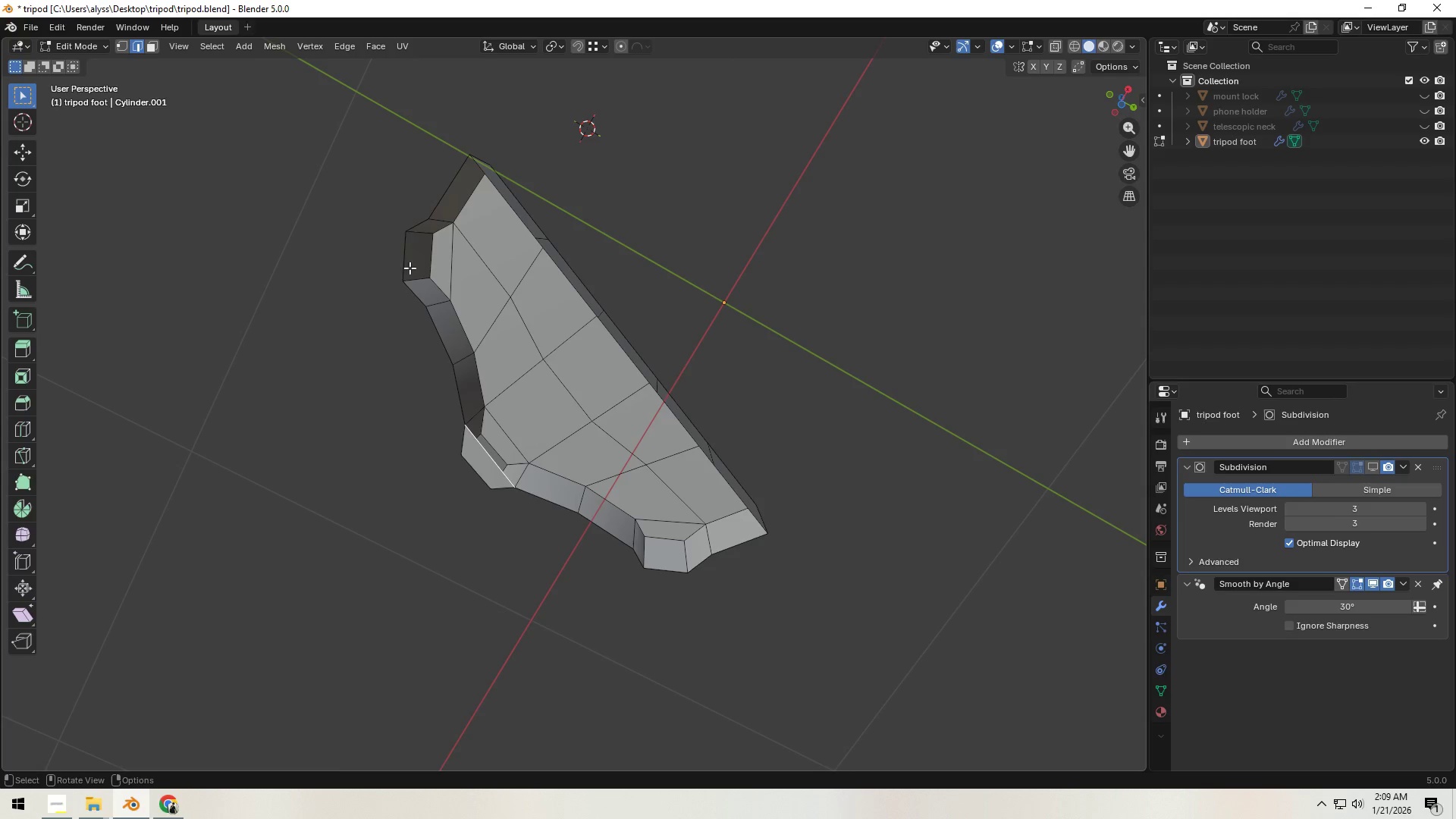 
left_click([402, 257])
 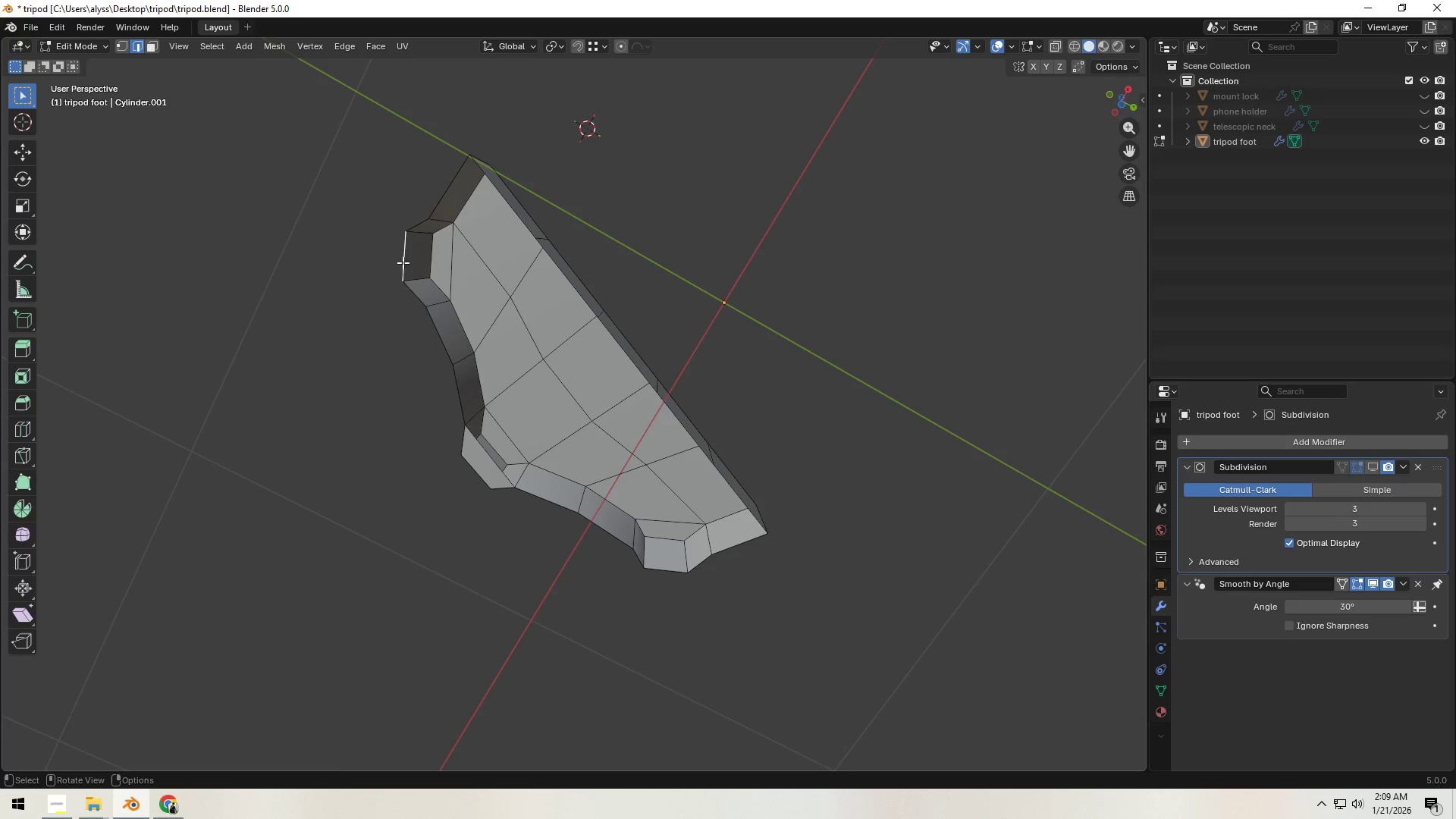 
key(F)
 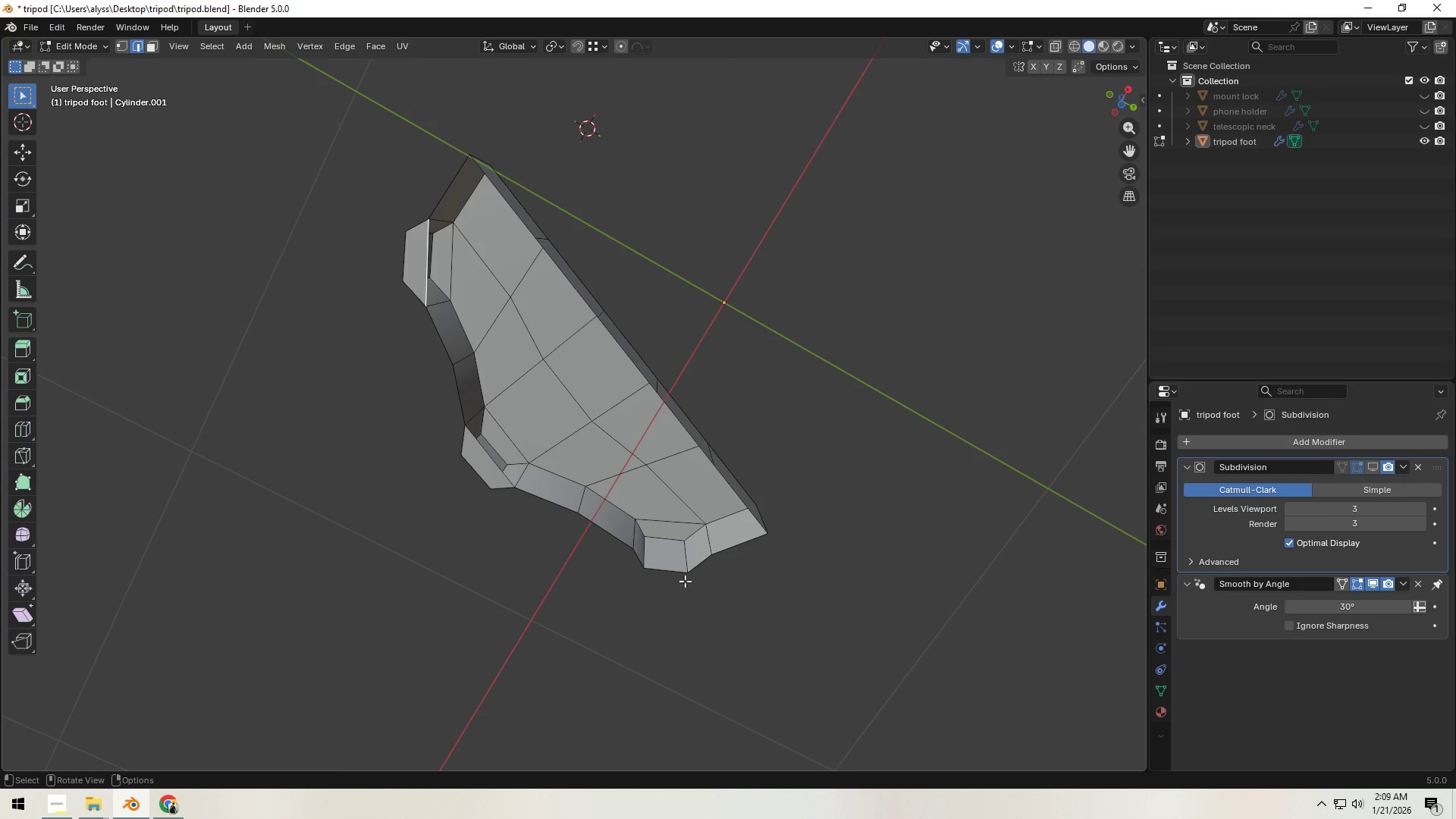 
left_click([669, 570])
 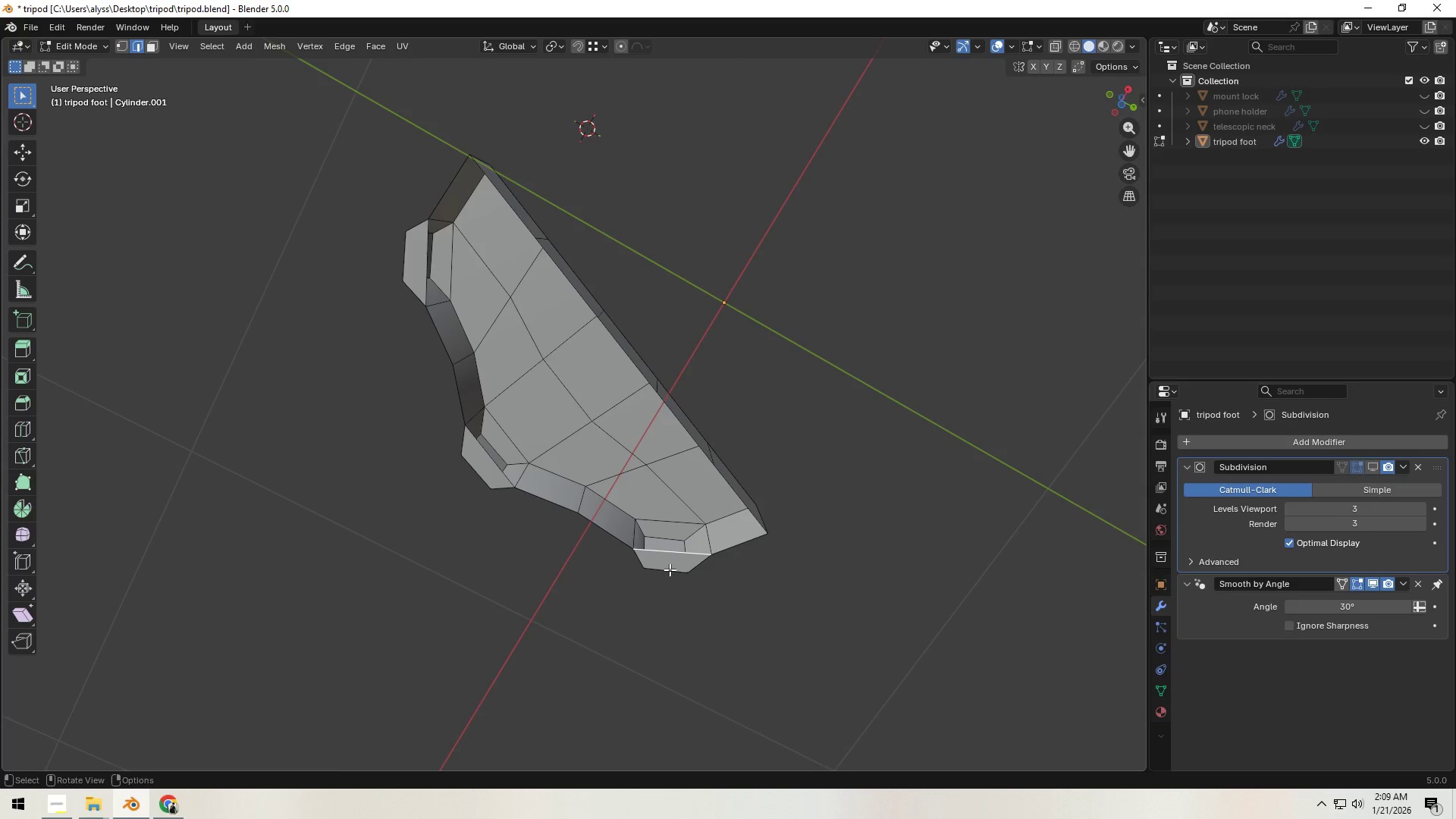 
key(F)
 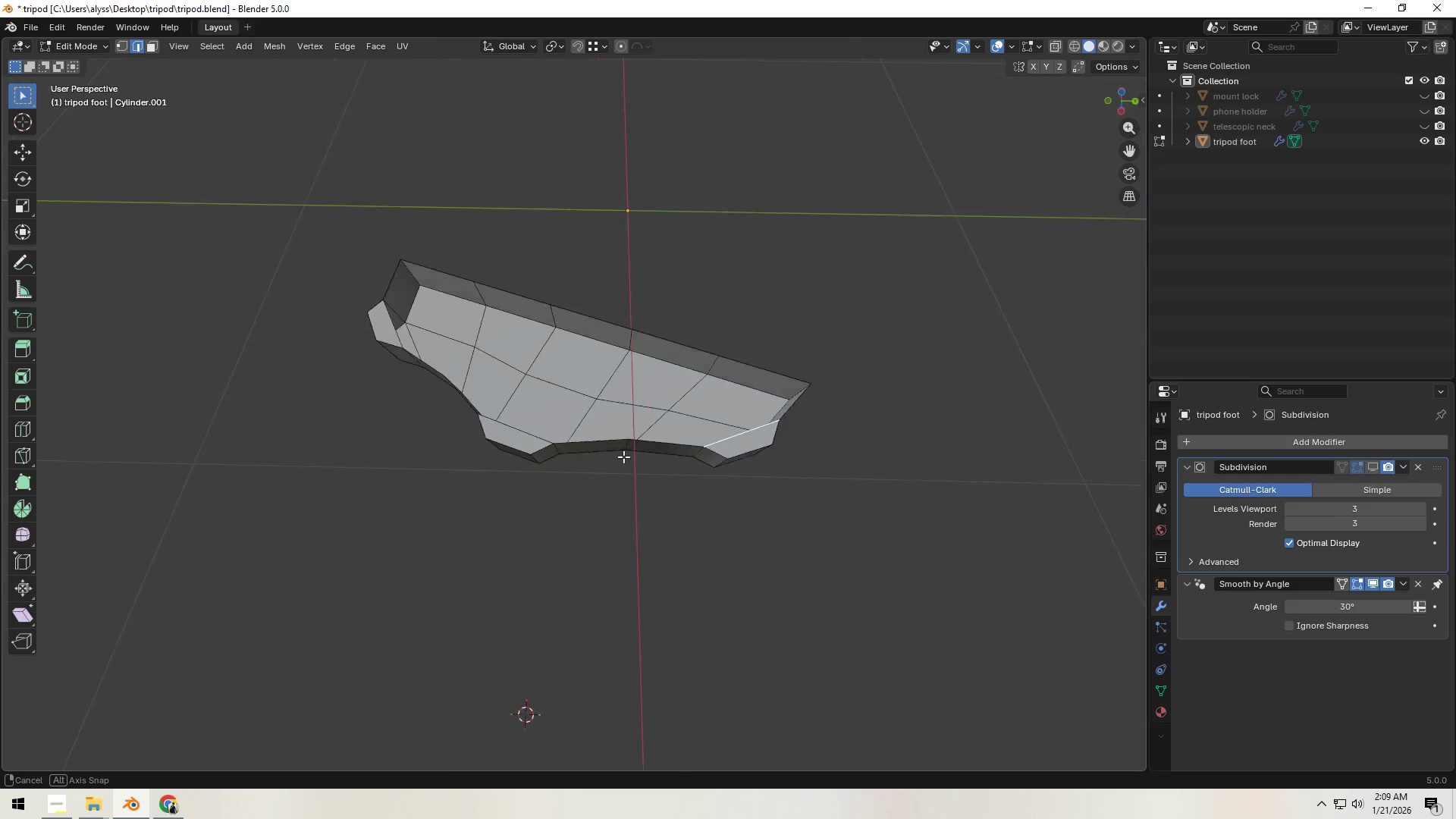 
left_click([518, 425])
 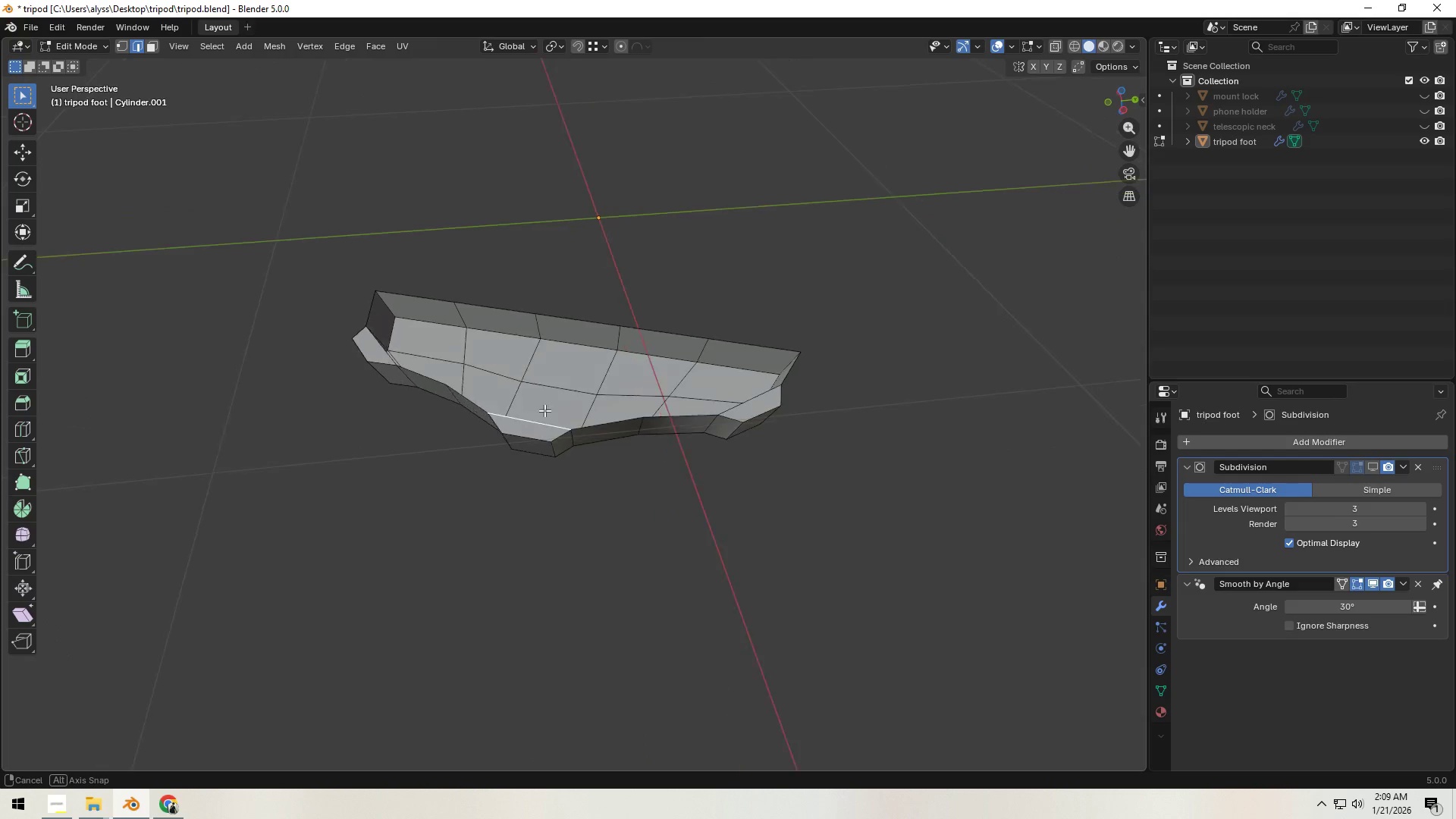 
hold_key(key=ShiftLeft, duration=0.8)
left_click([564, 320])
 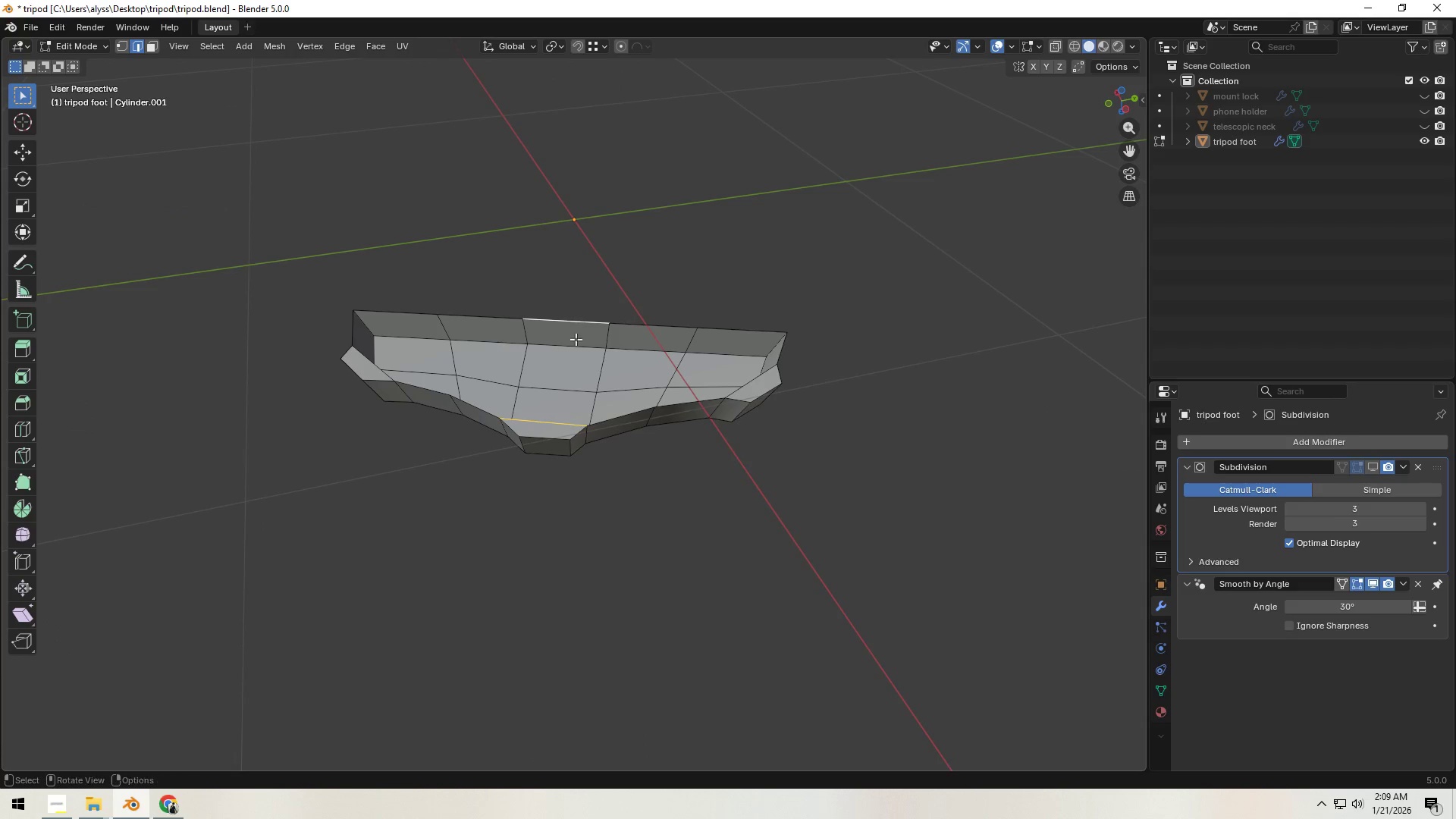 
key(F)
 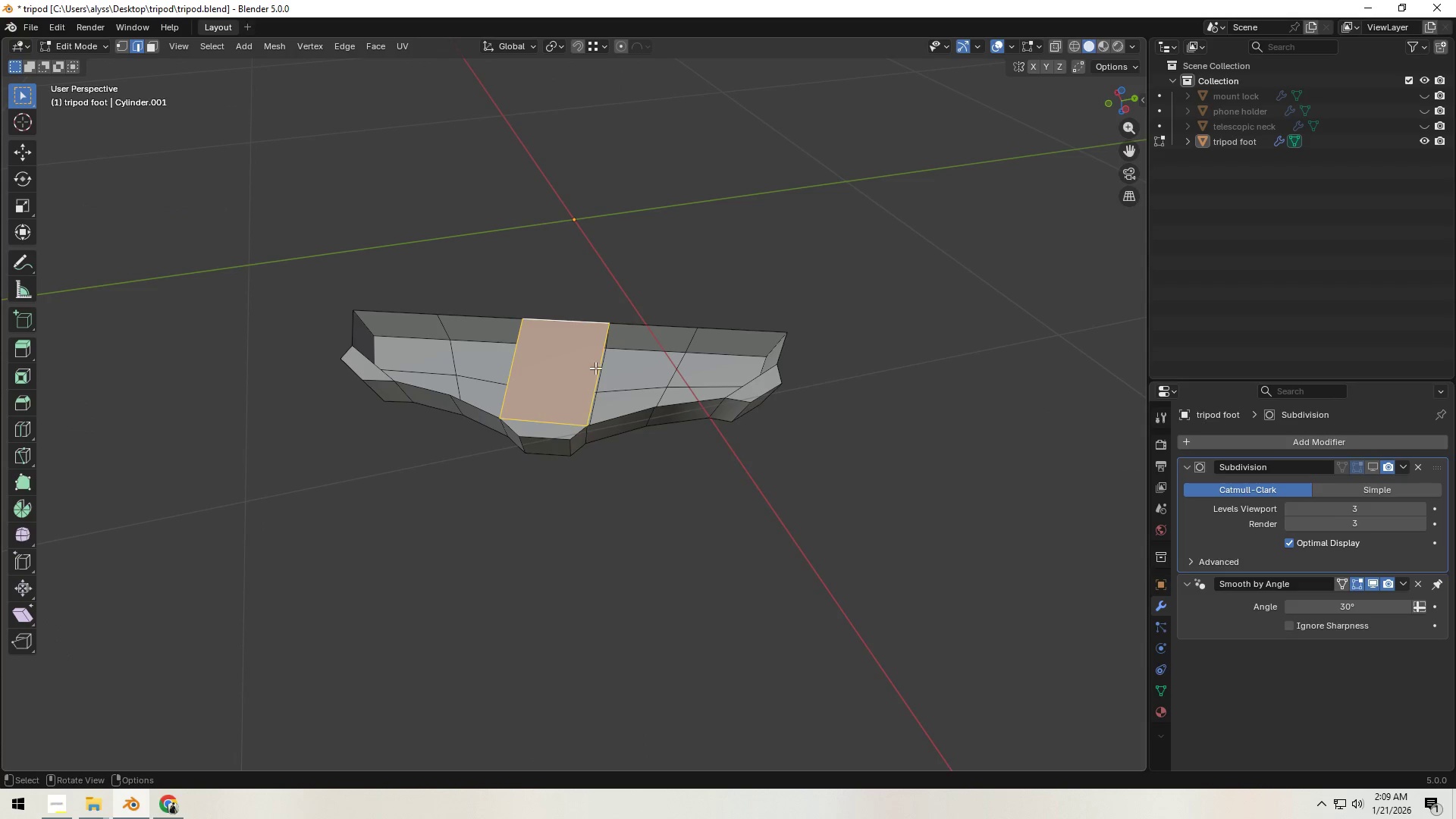 
left_click([596, 368])
 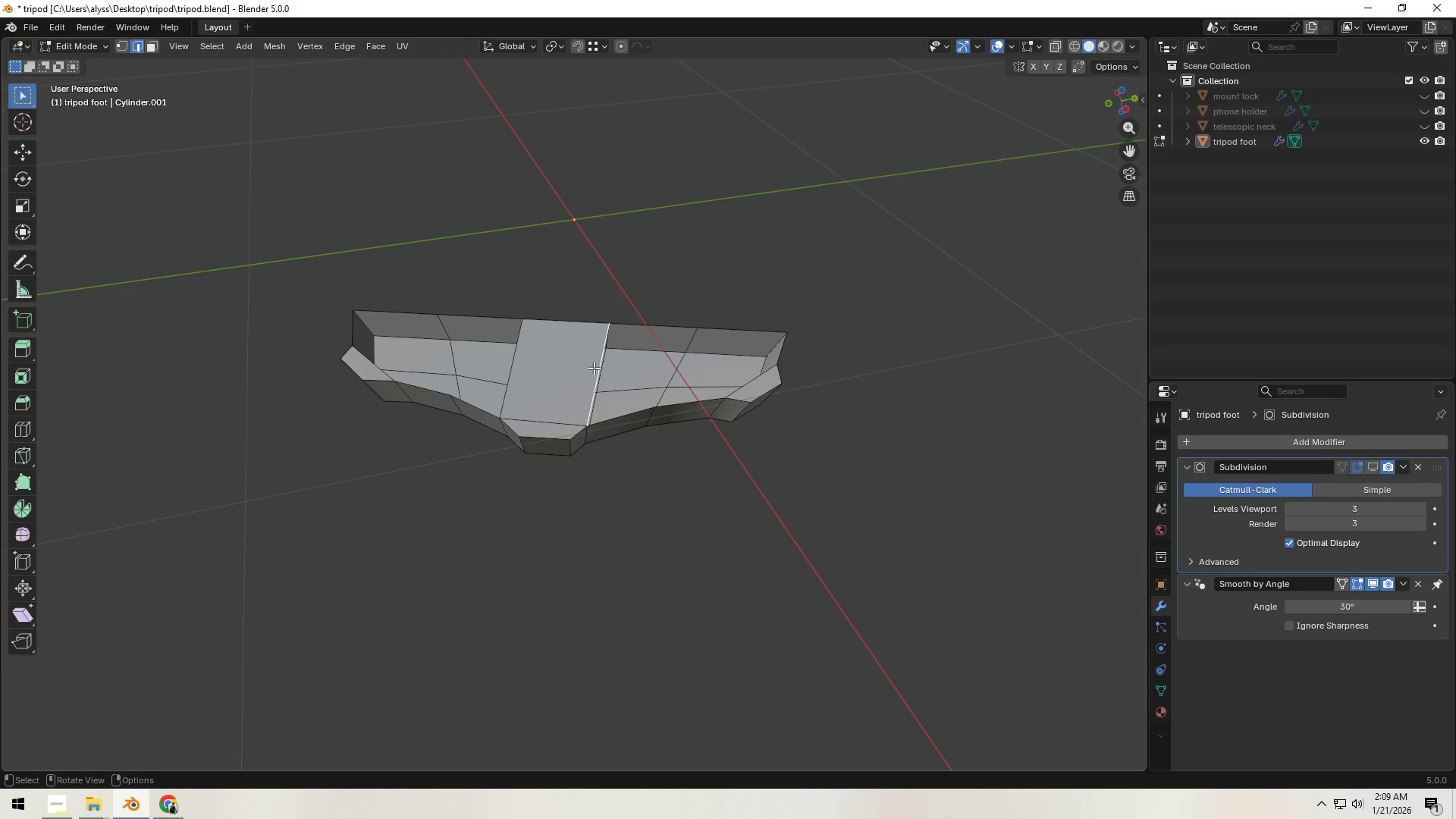 
key(F)
 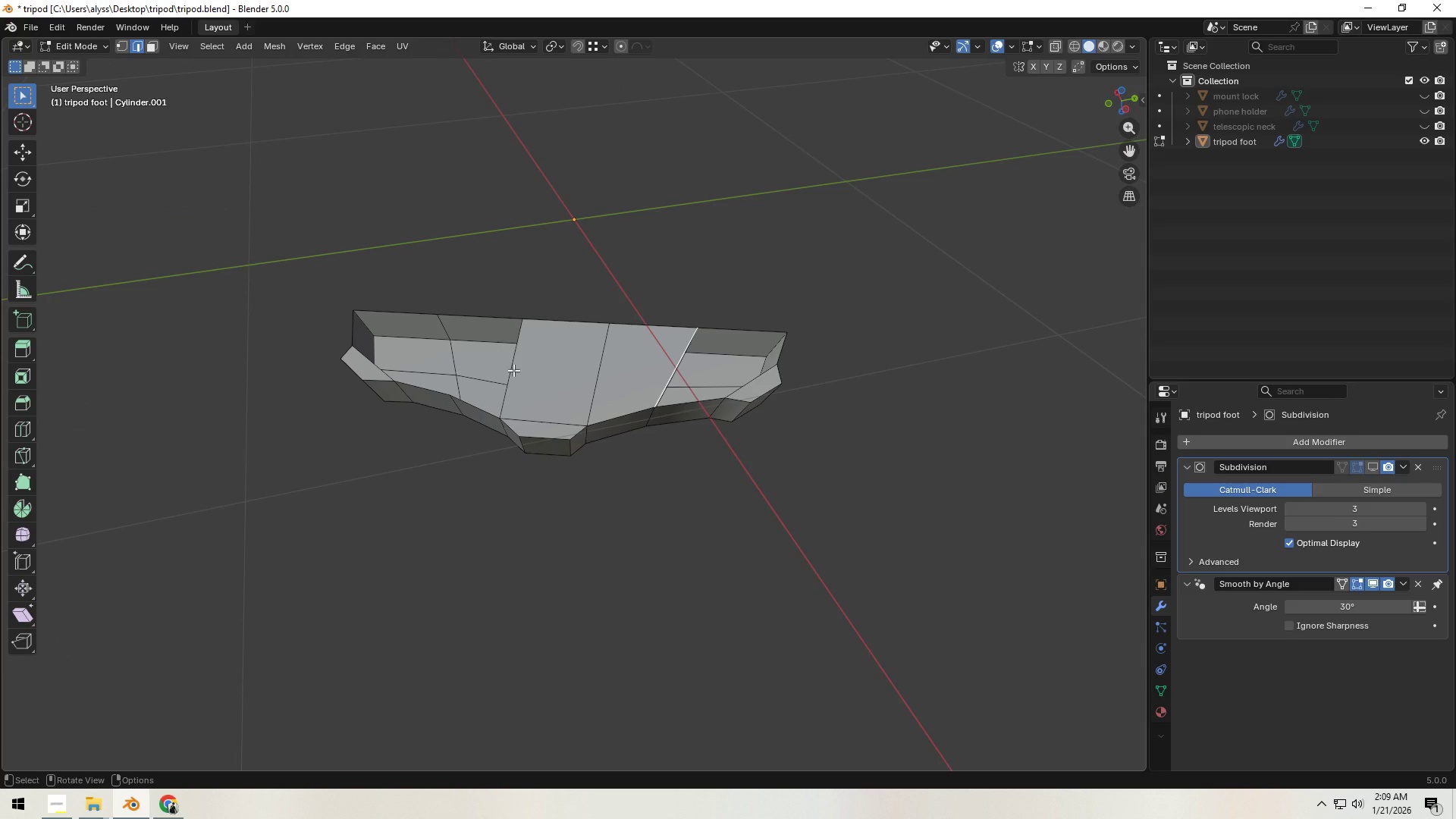 
left_click([513, 370])
 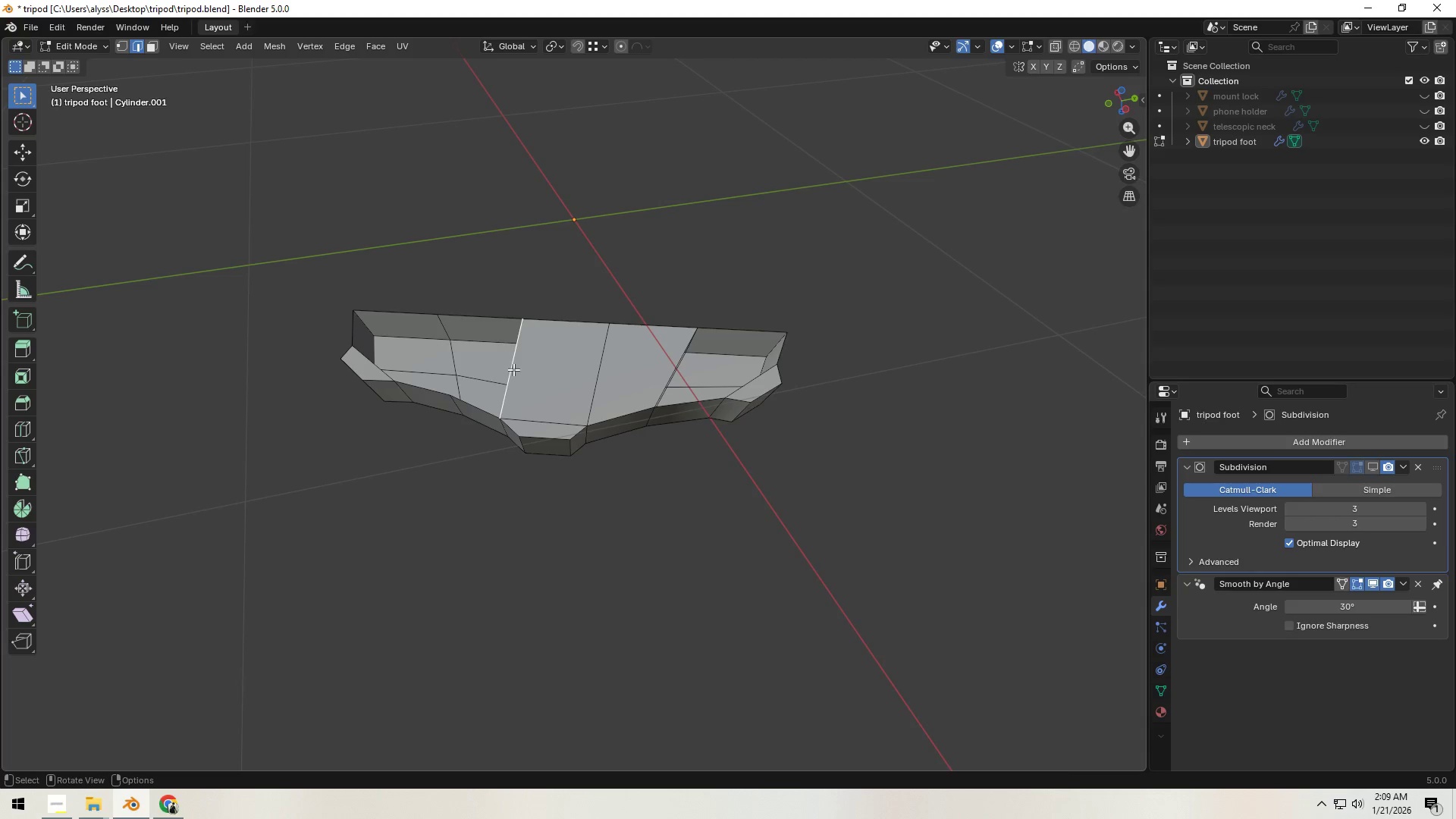 
key(F)
 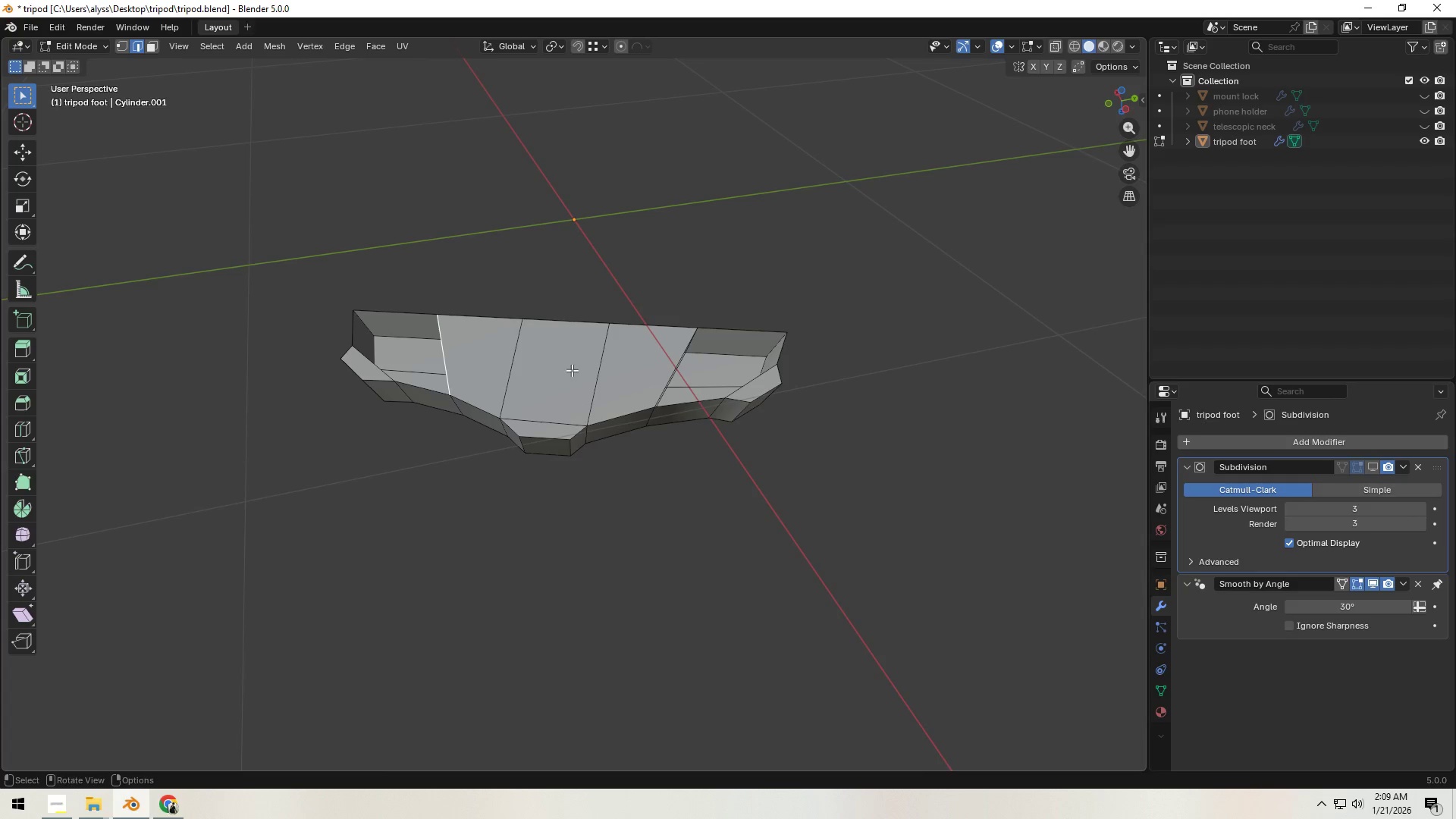 
key(Control+R)
 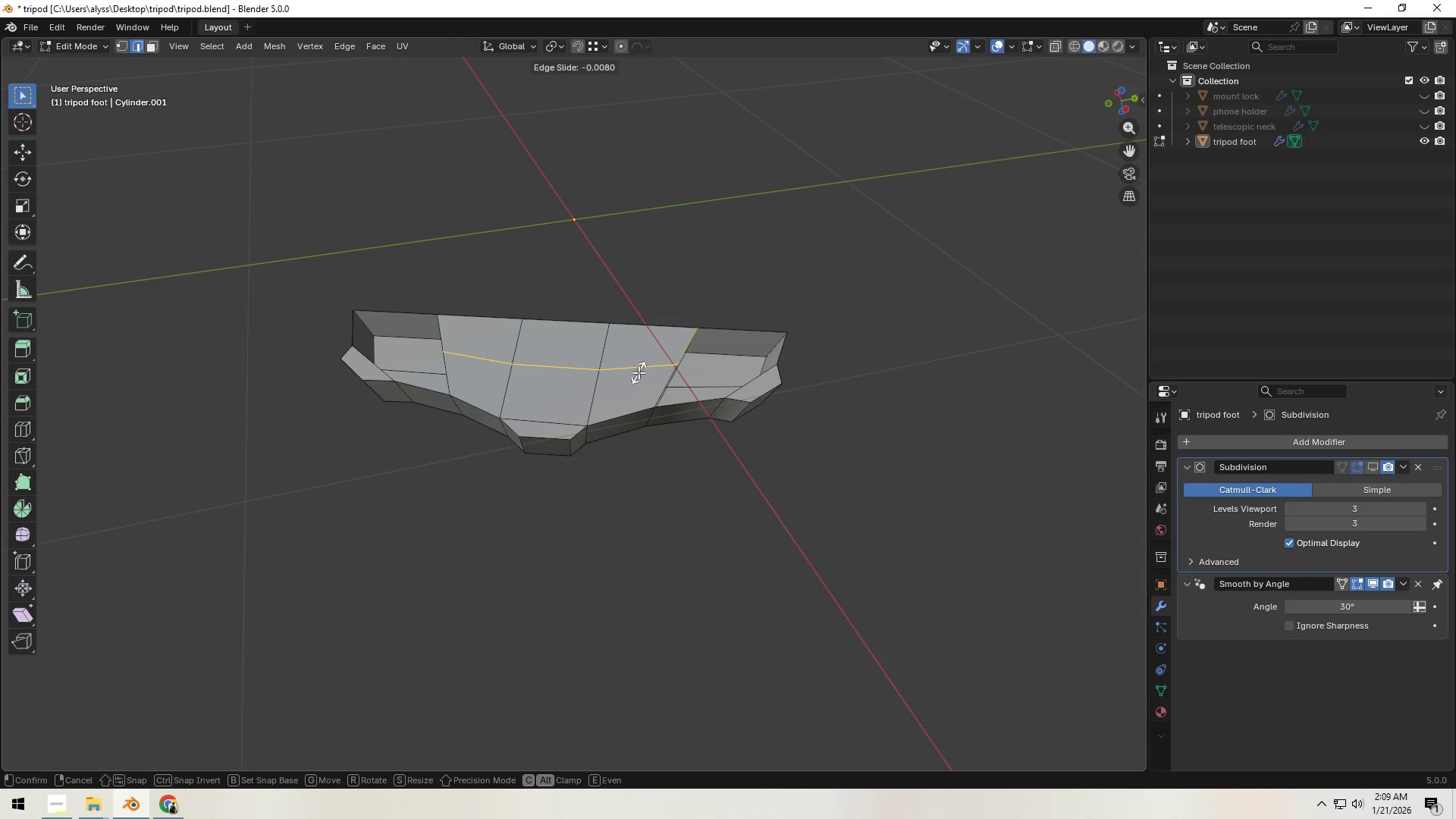 
left_click([639, 372])
 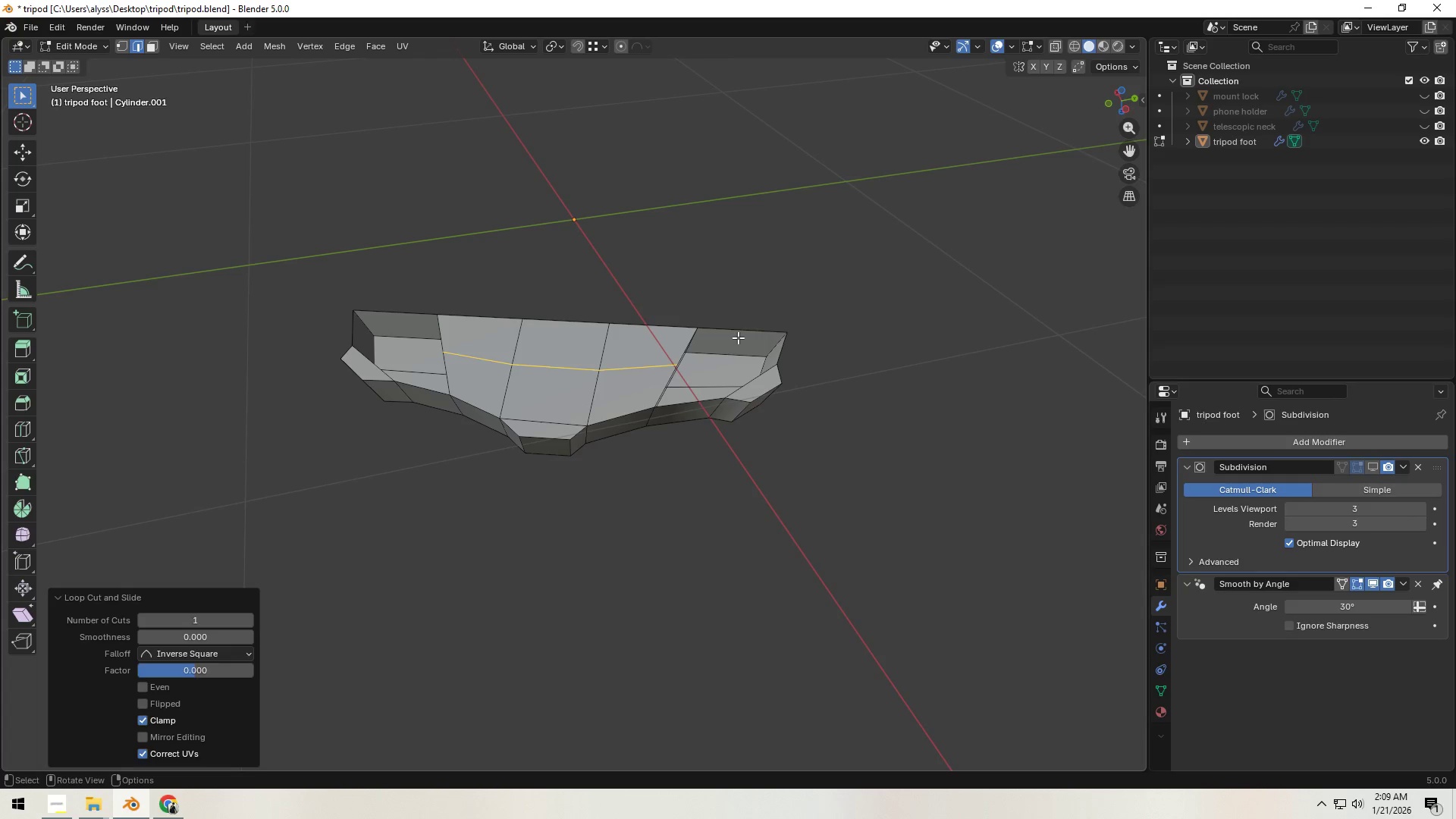 
right_click([639, 372])
 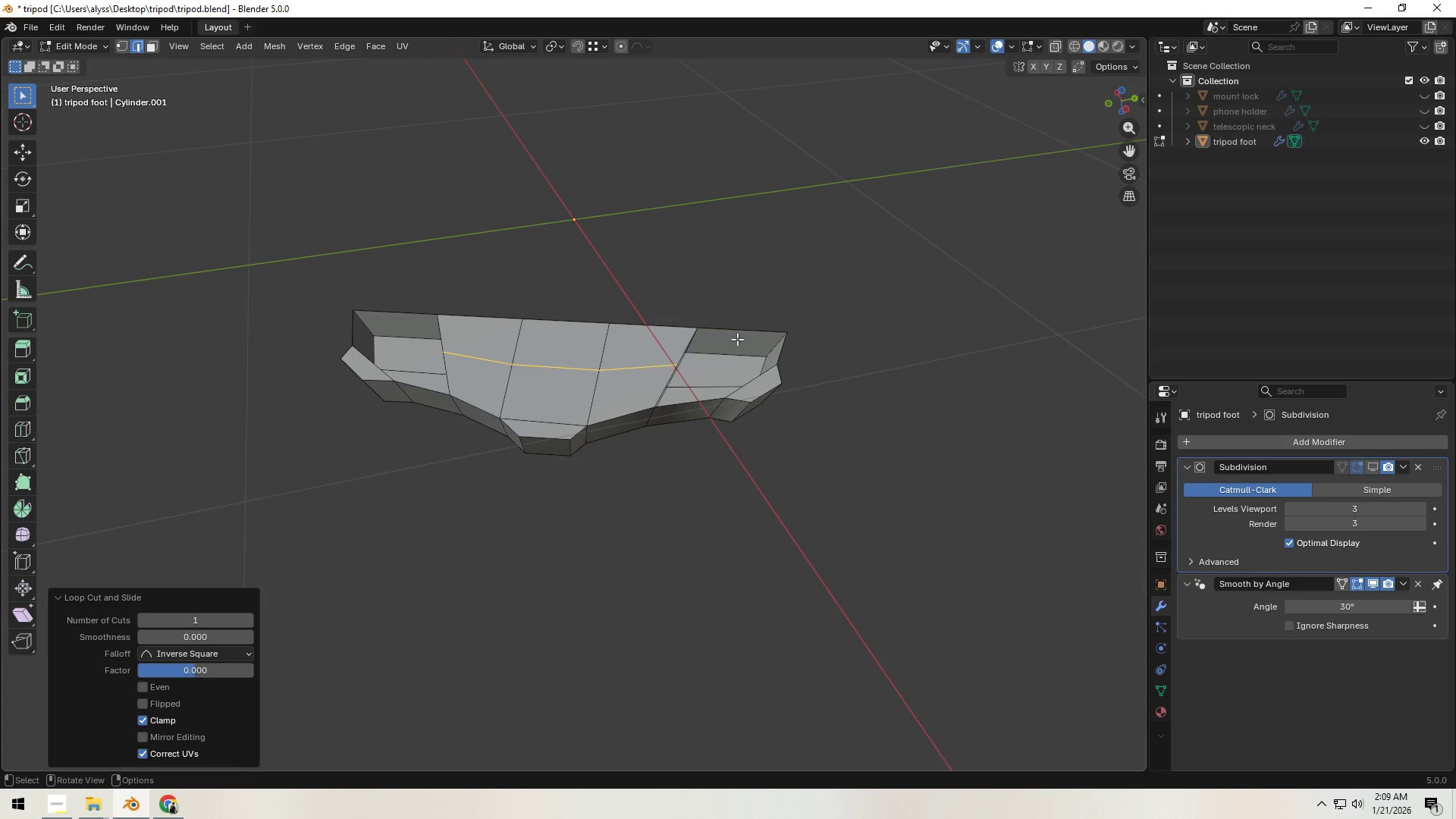 
left_click([739, 335])
 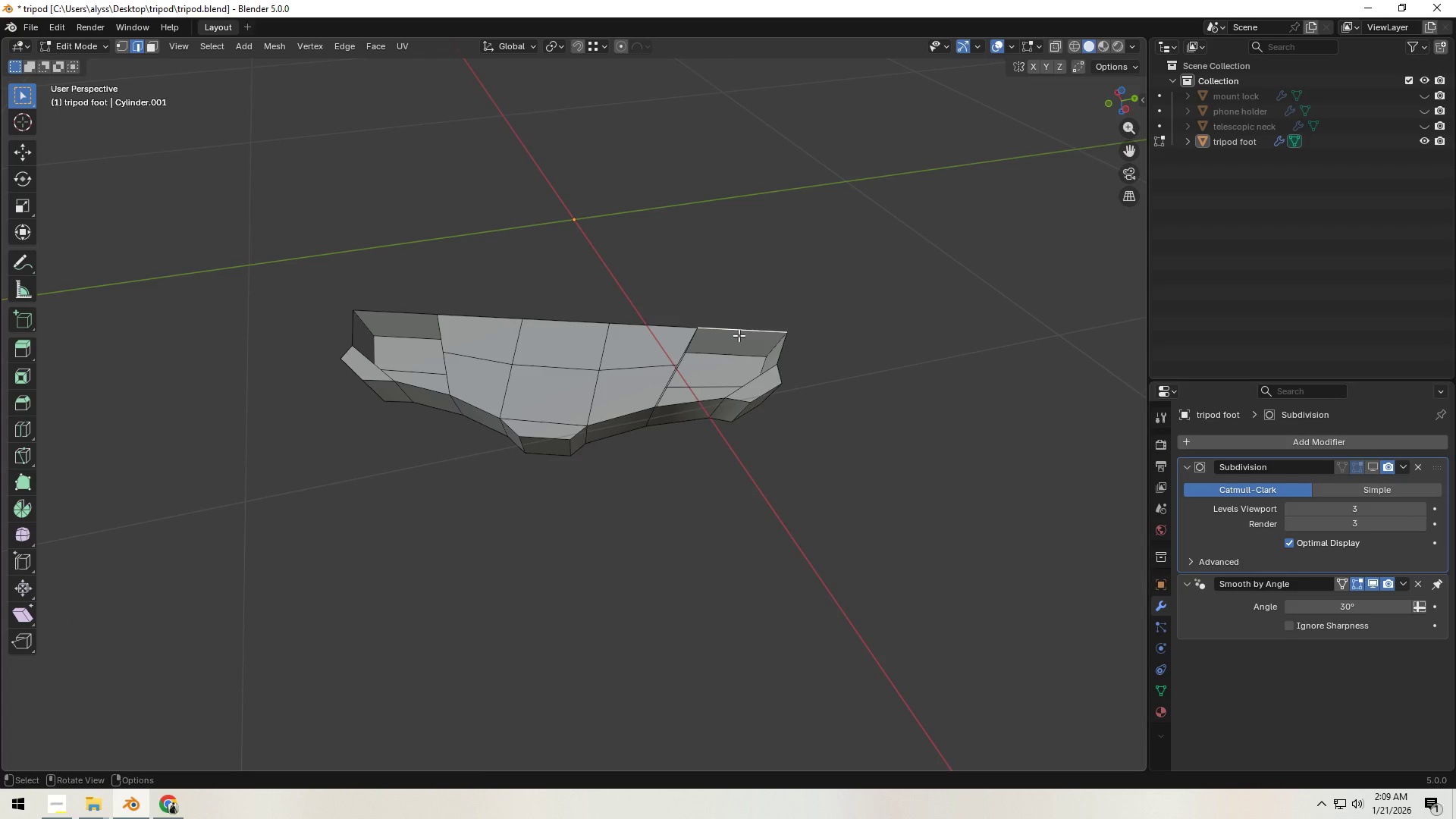 
type(ff)
 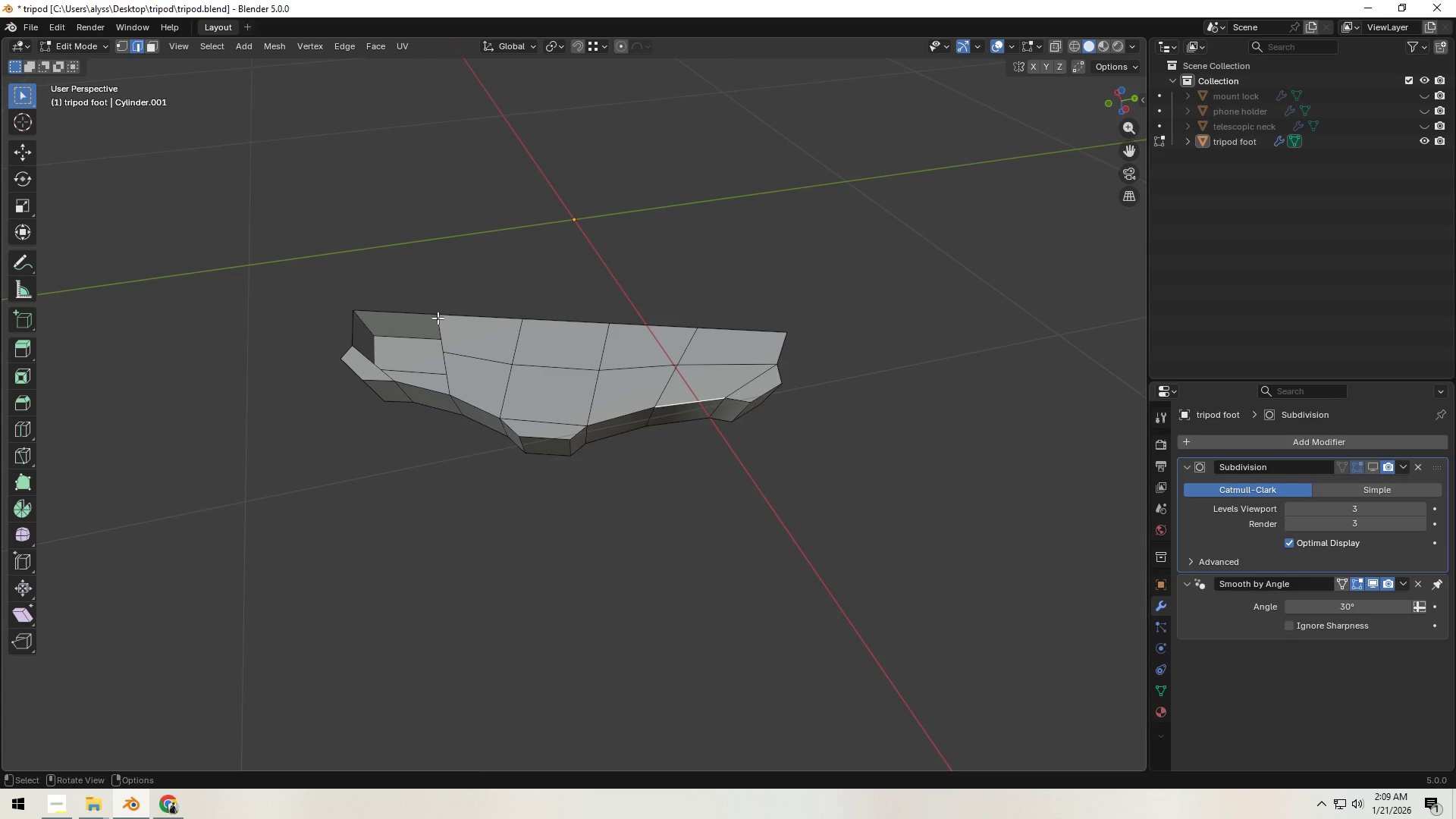 
left_click([406, 314])
 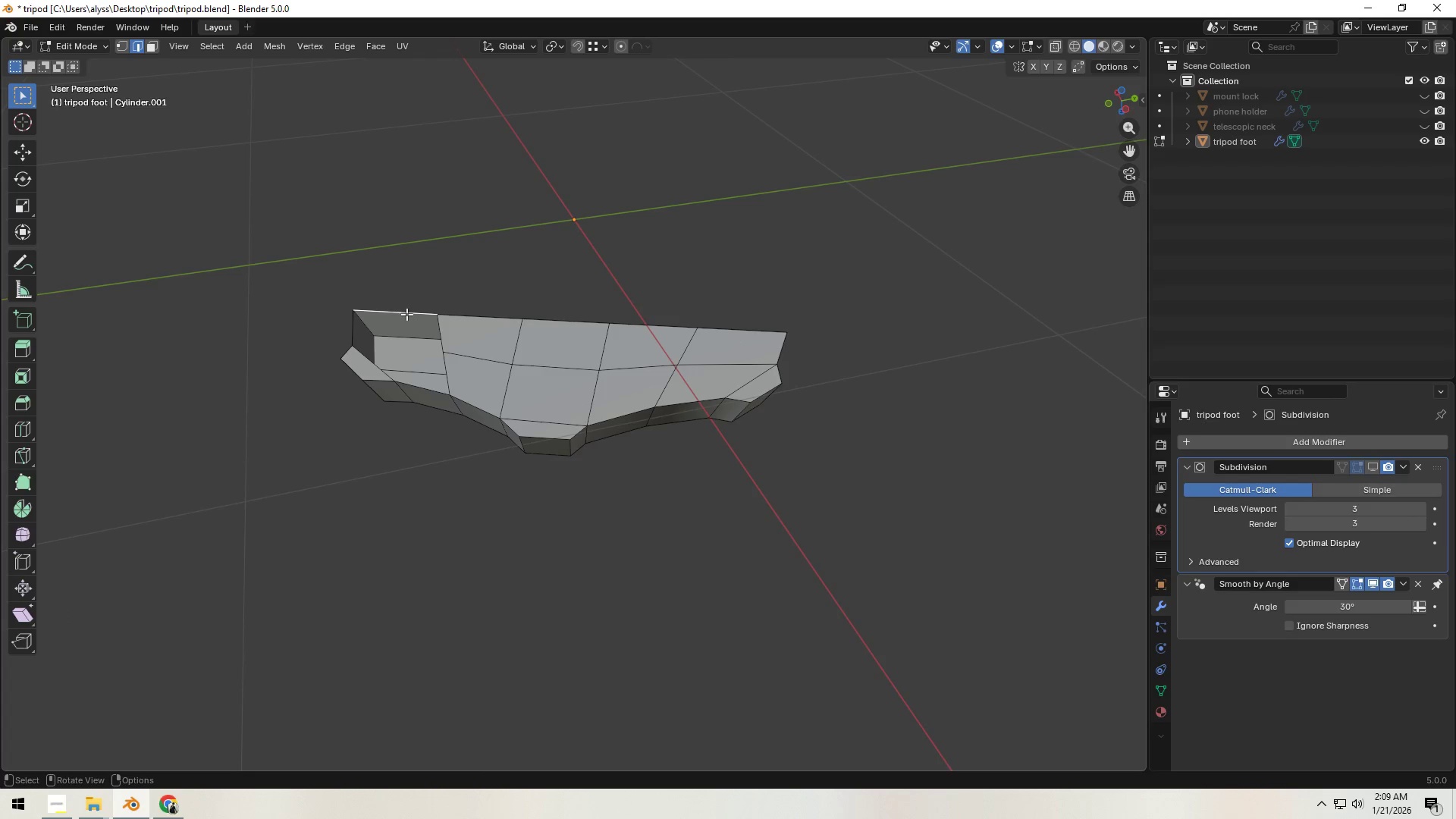 
type(ff)
 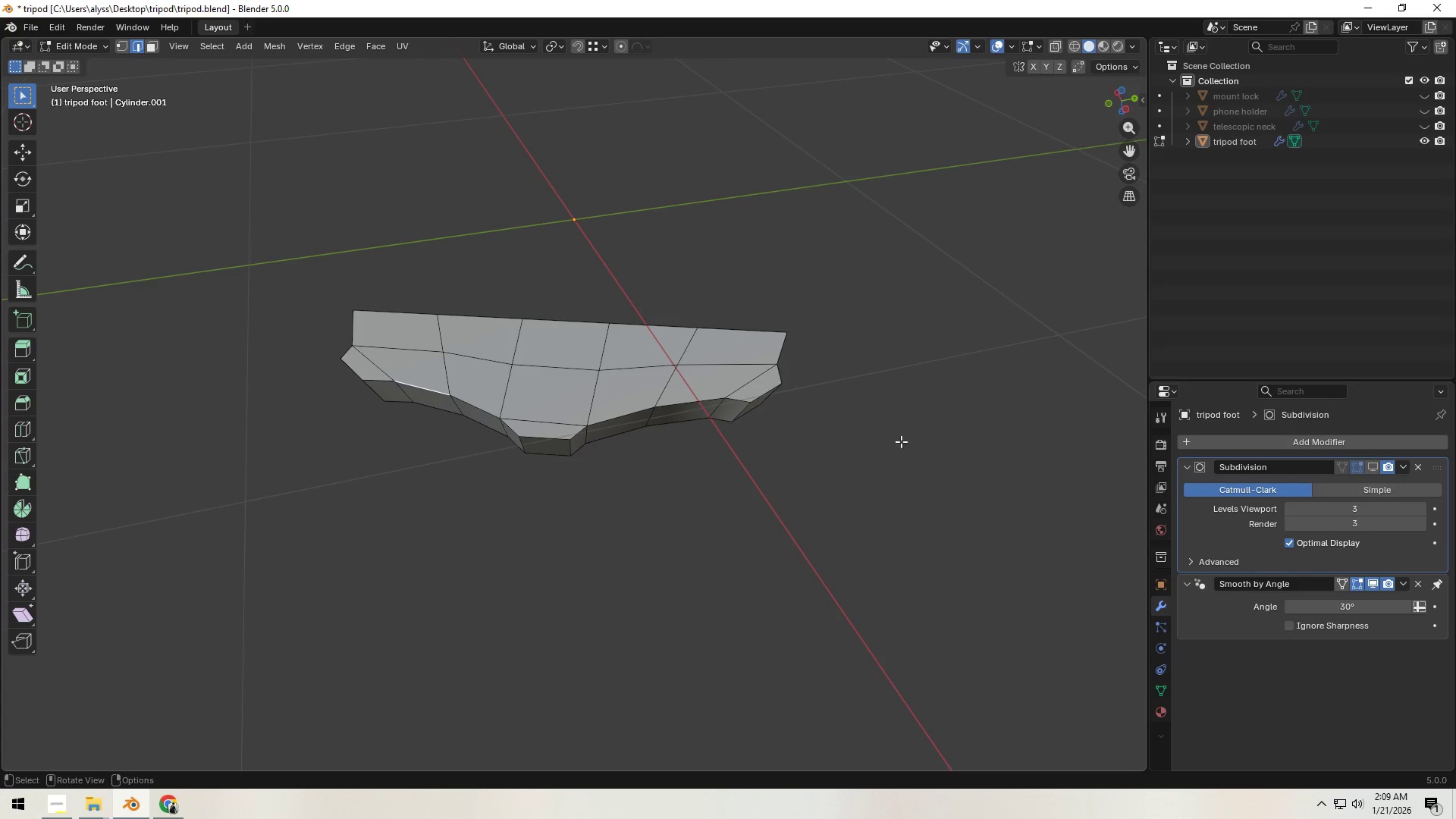 
left_click([945, 450])
 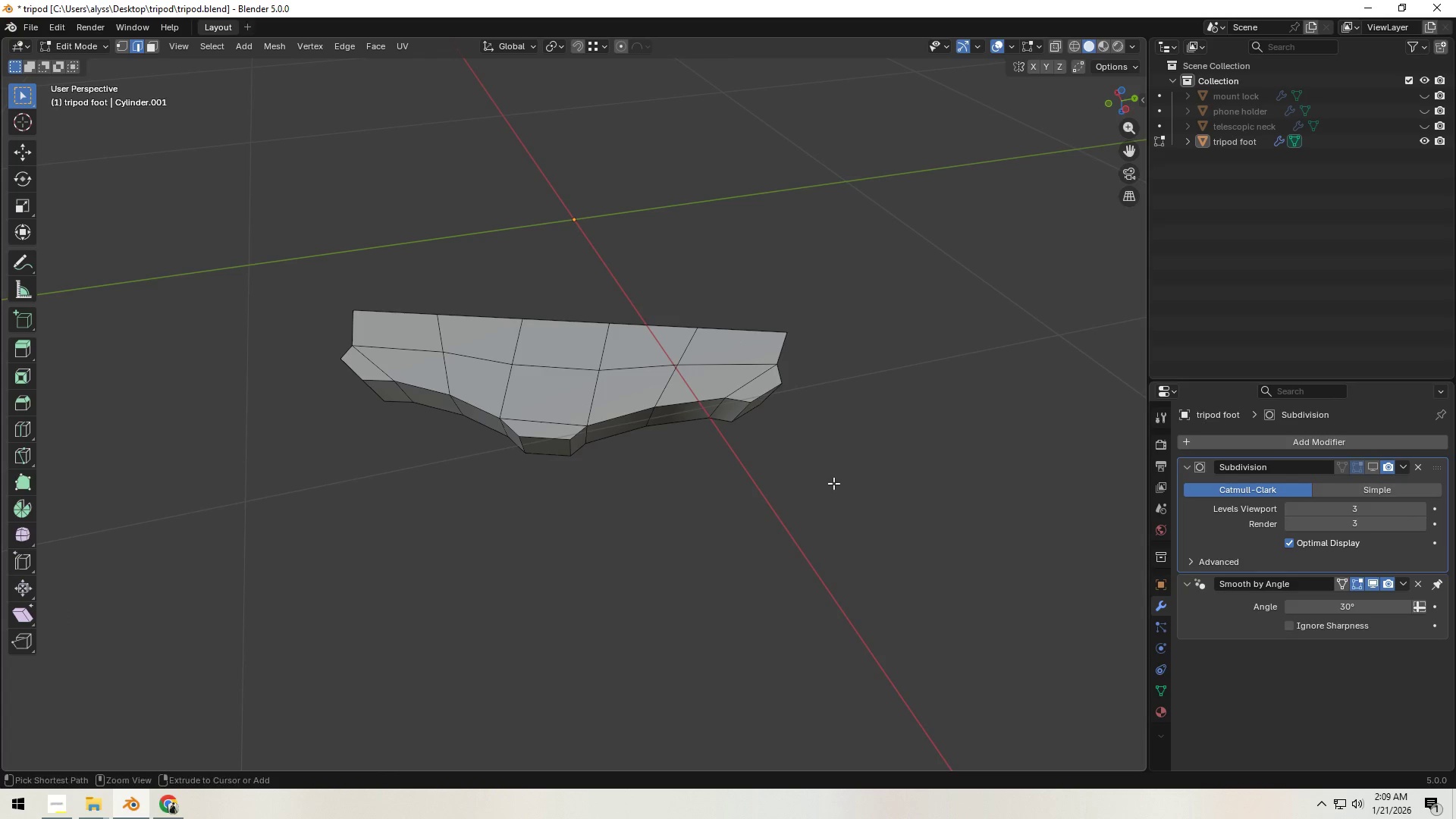 
key(Control+S)
 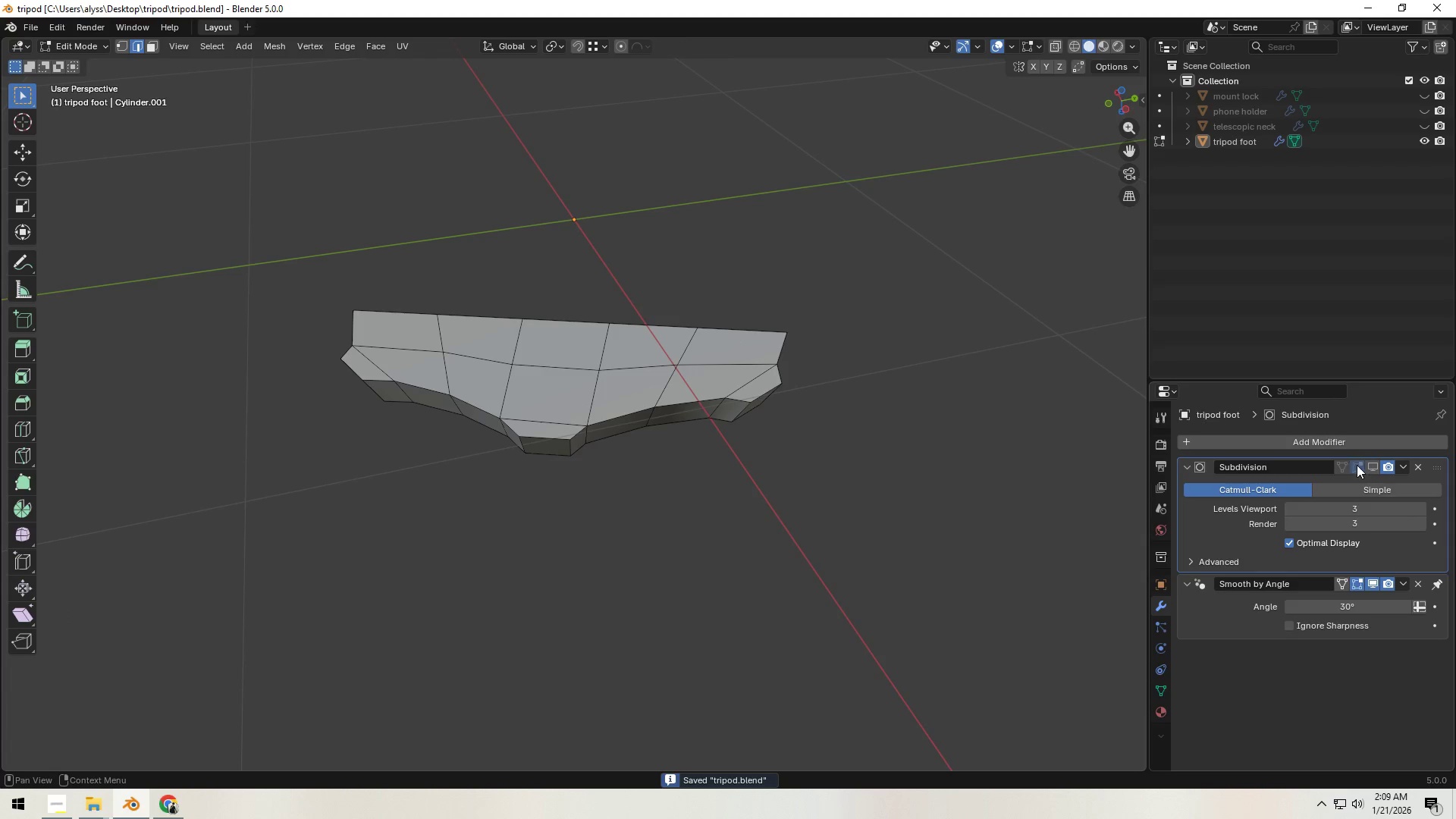 
left_click([1370, 464])
 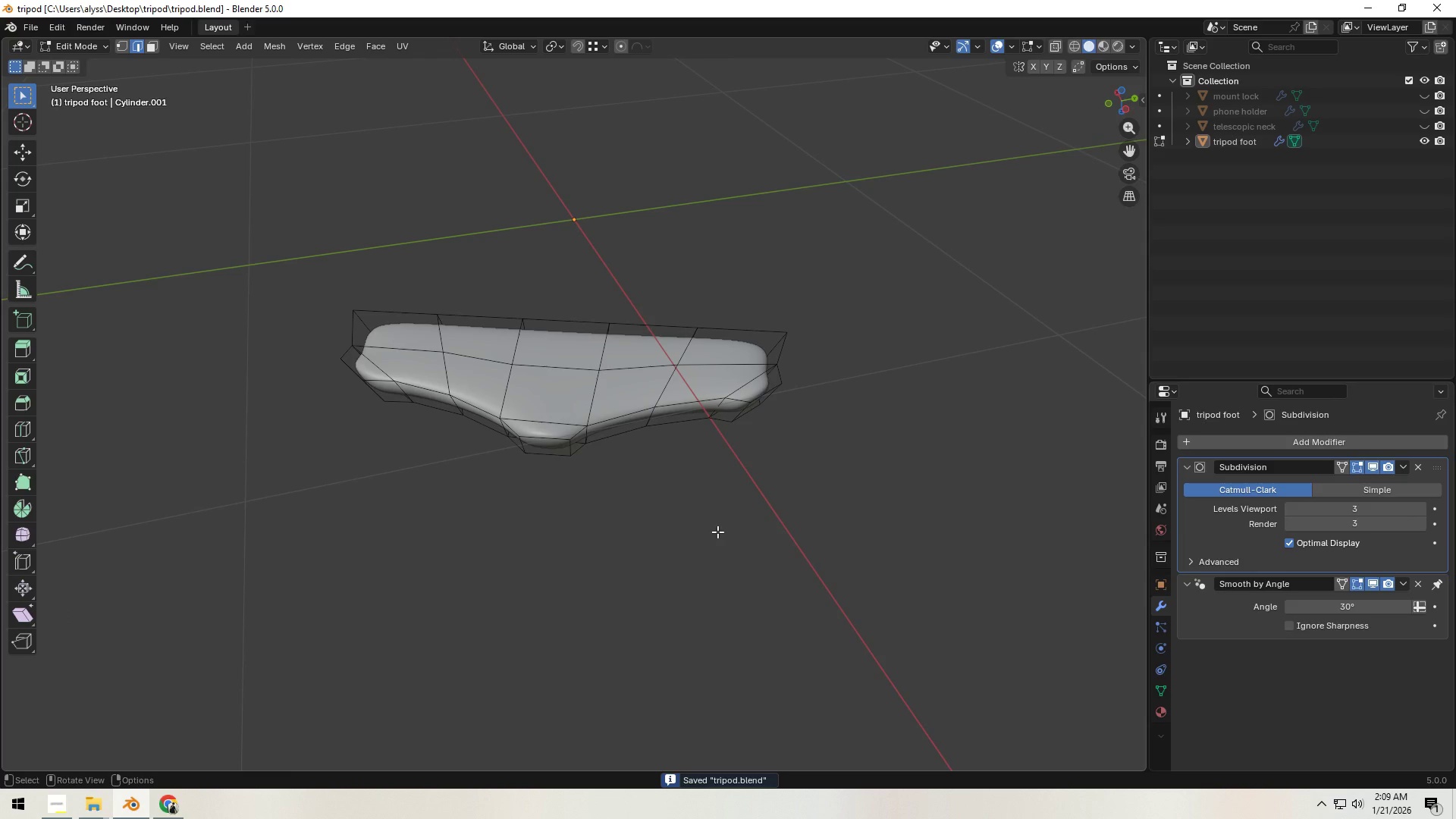 
left_click([717, 532])
 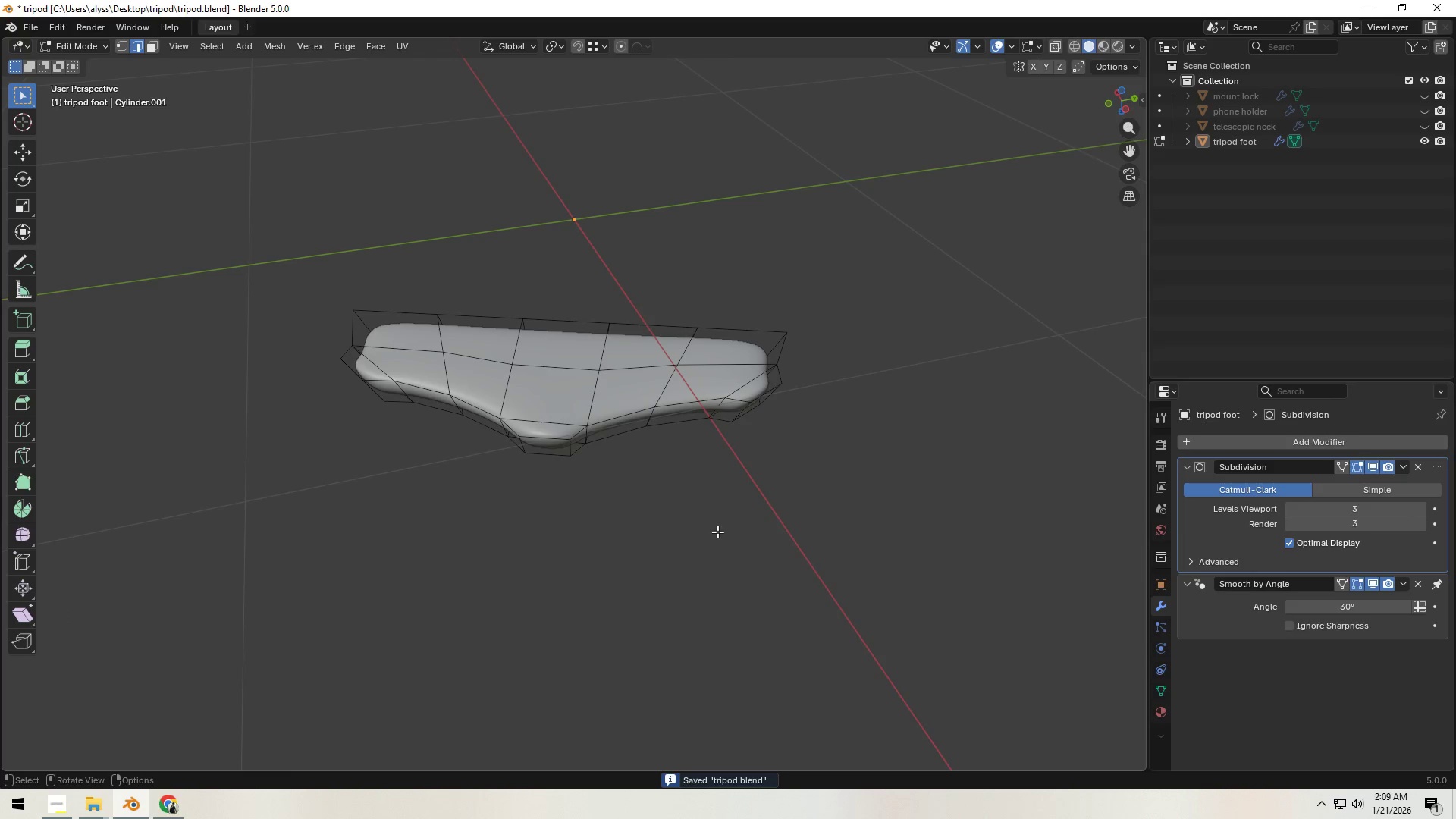 
key(Tab)
 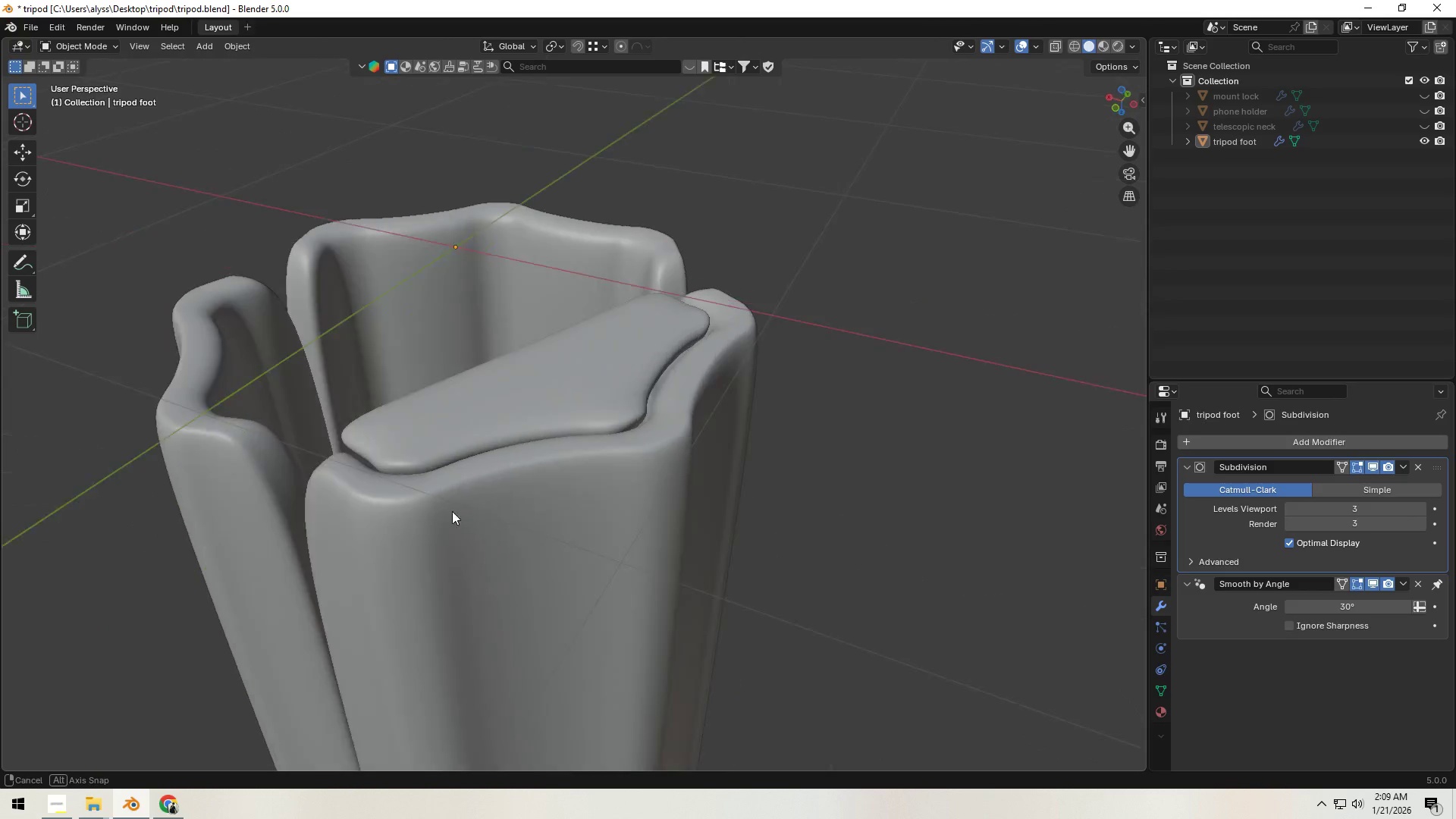 
wait(5.05)
 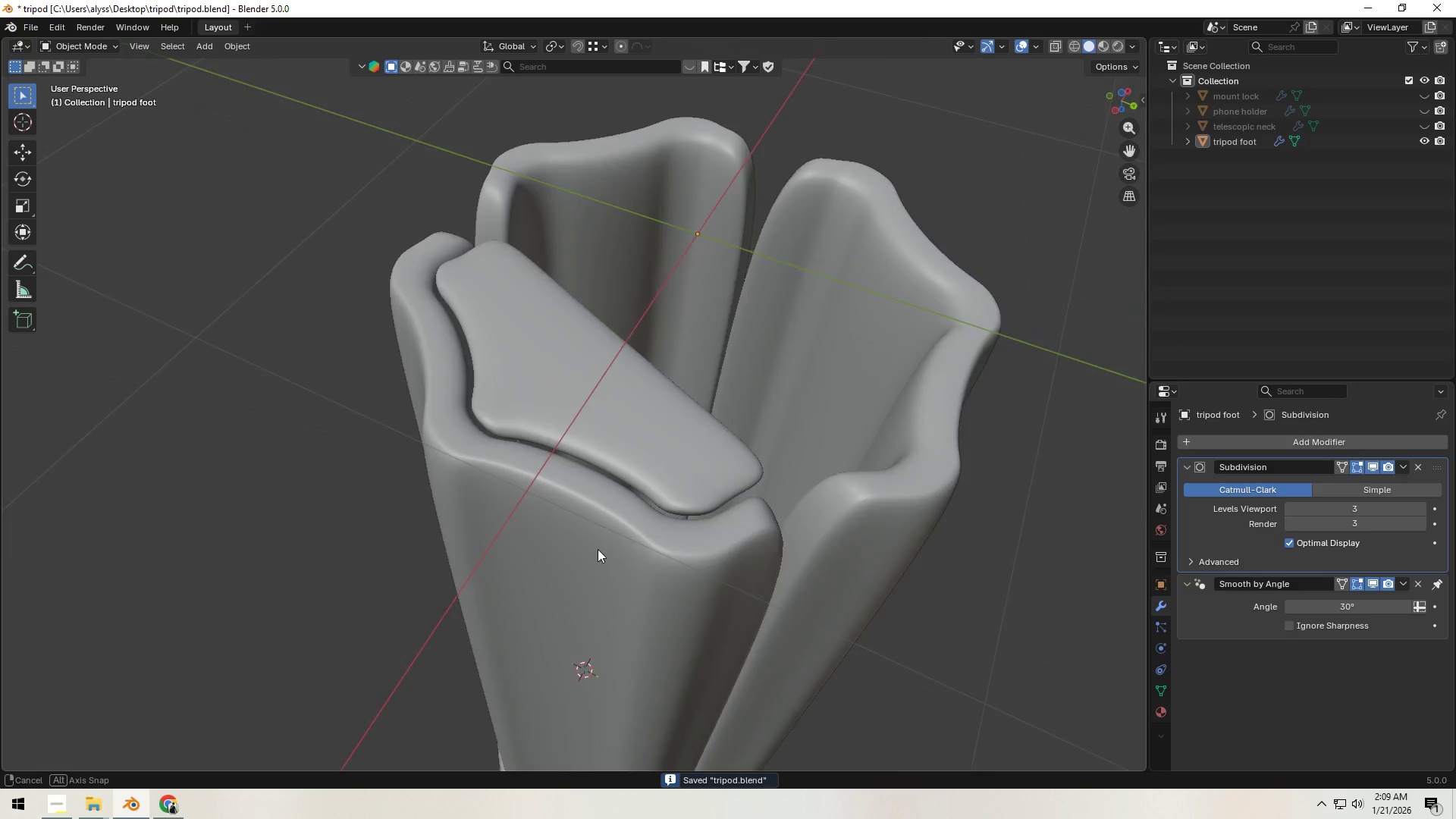 
scroll: coordinate [602, 522], scroll_direction: down, amount: 7.0
 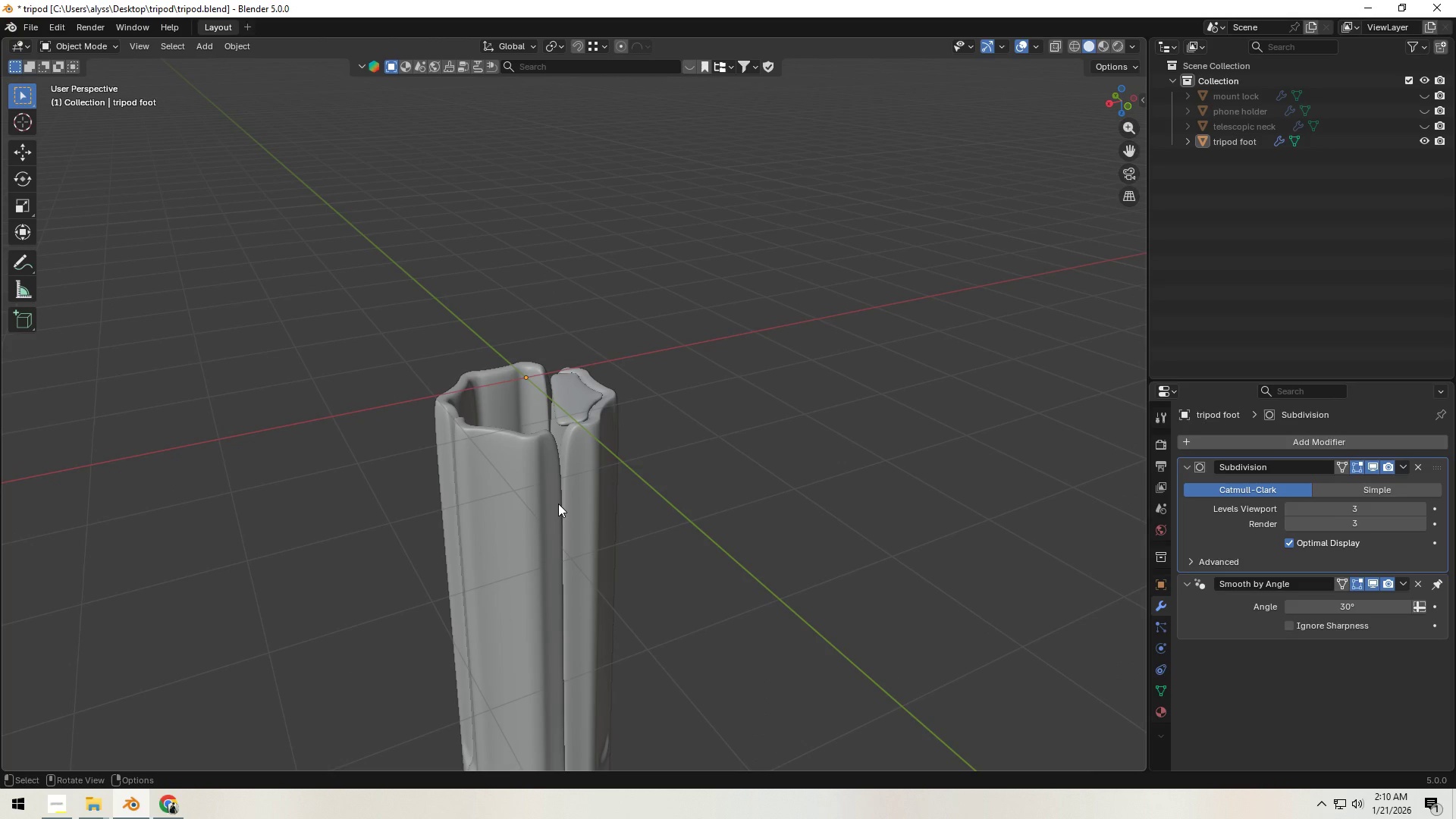 
wait(6.1)
 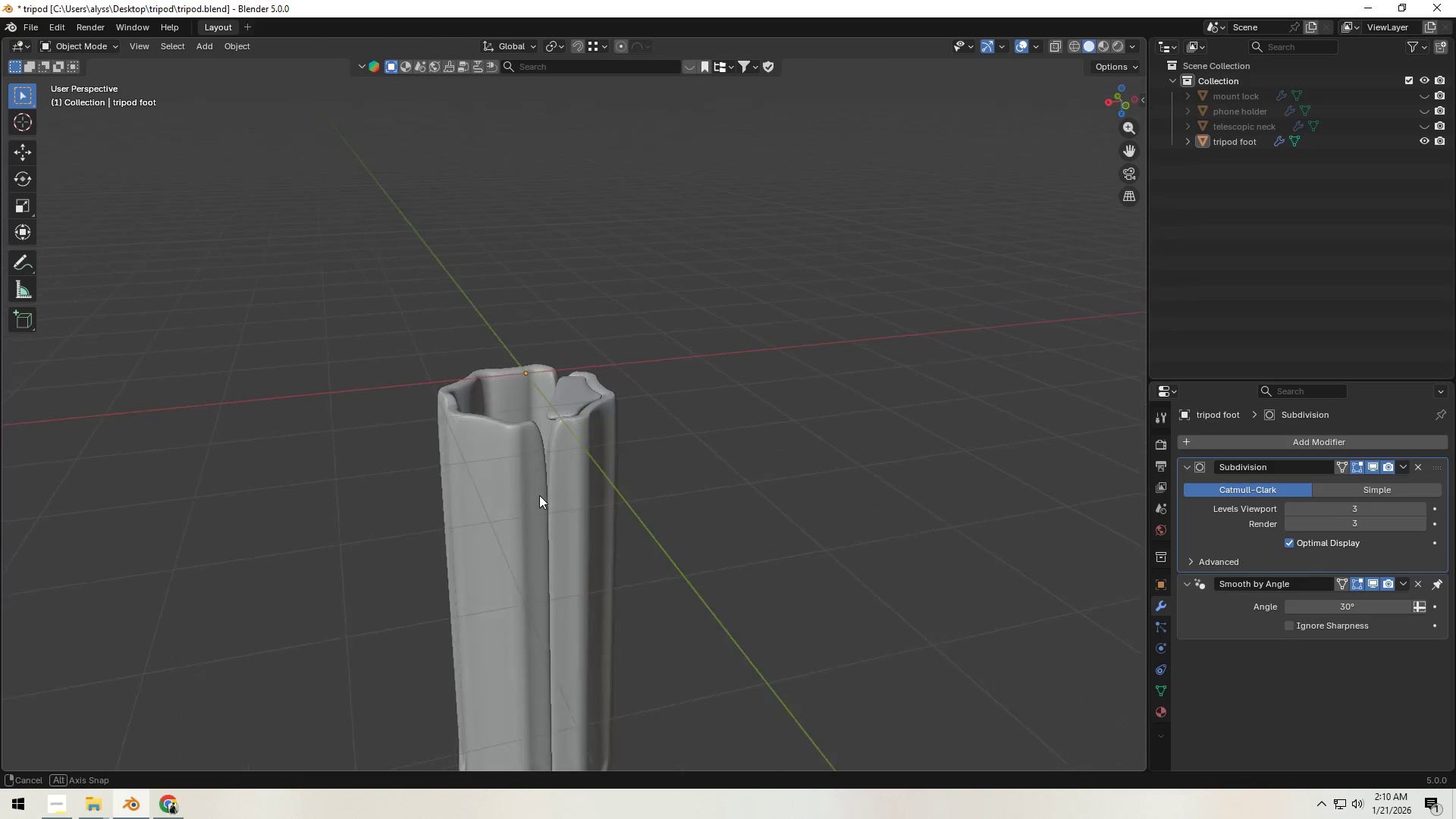 
scroll: coordinate [613, 421], scroll_direction: up, amount: 6.0
 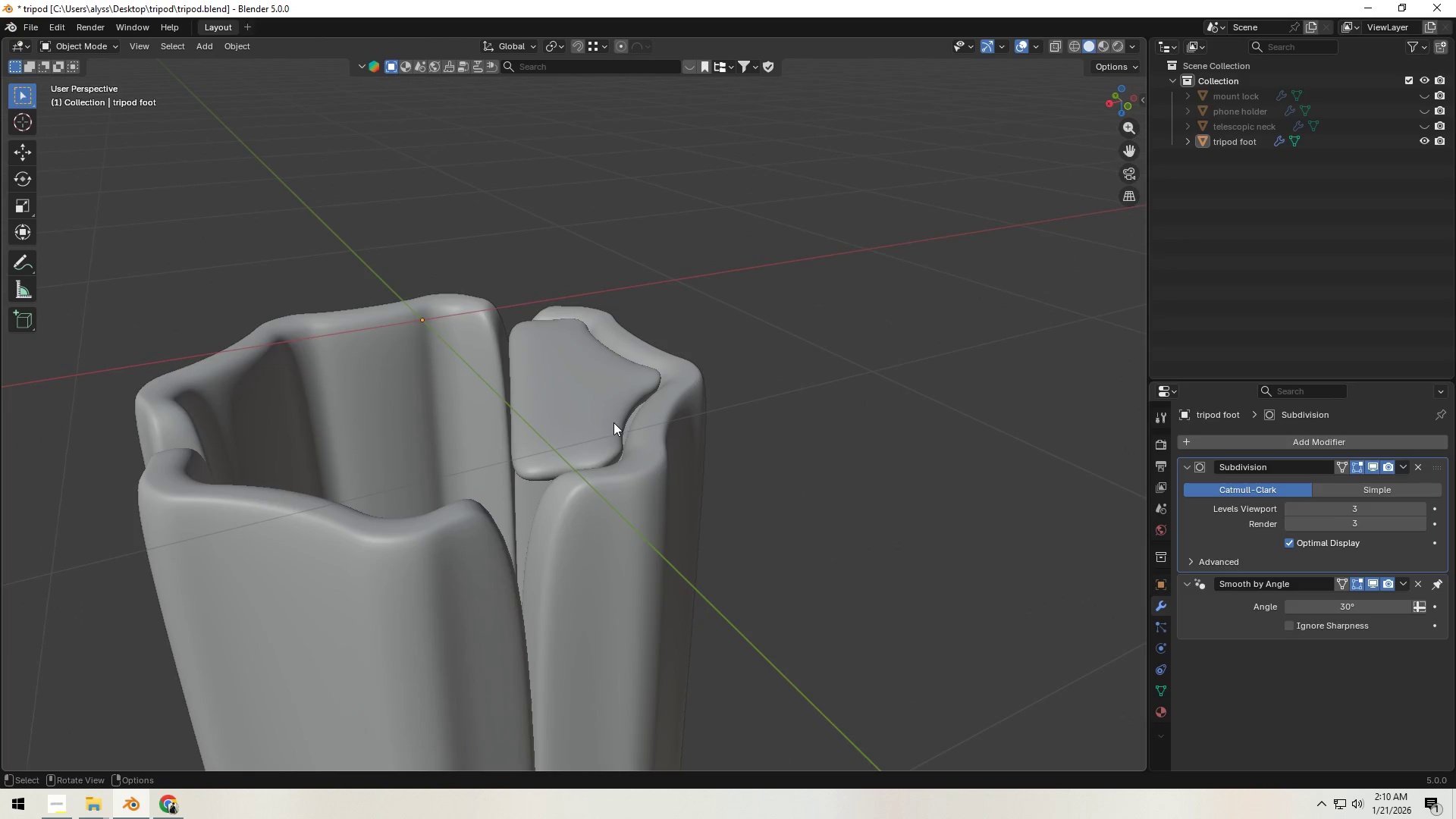 
left_click([612, 422])
 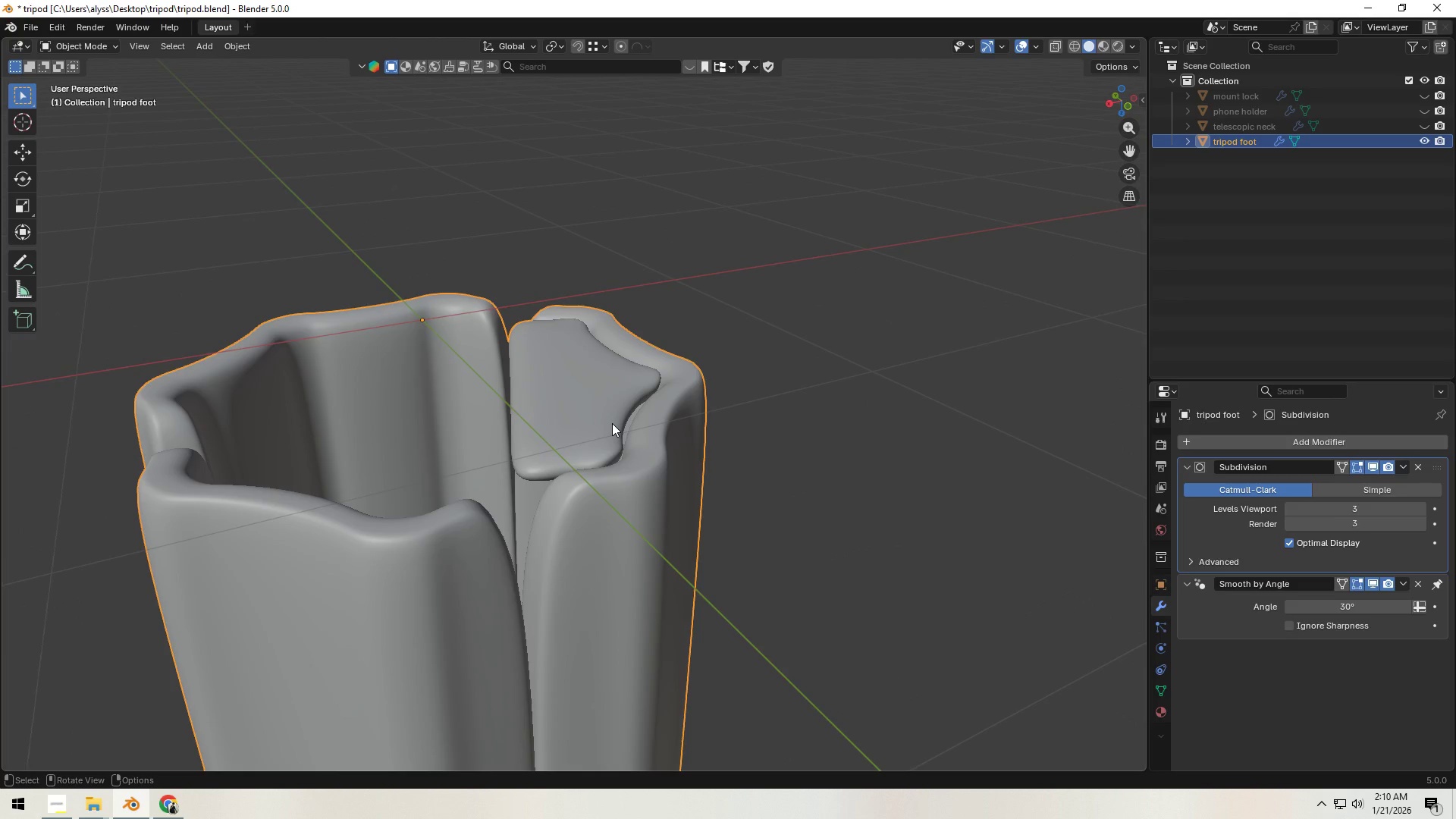 
key(Tab)
 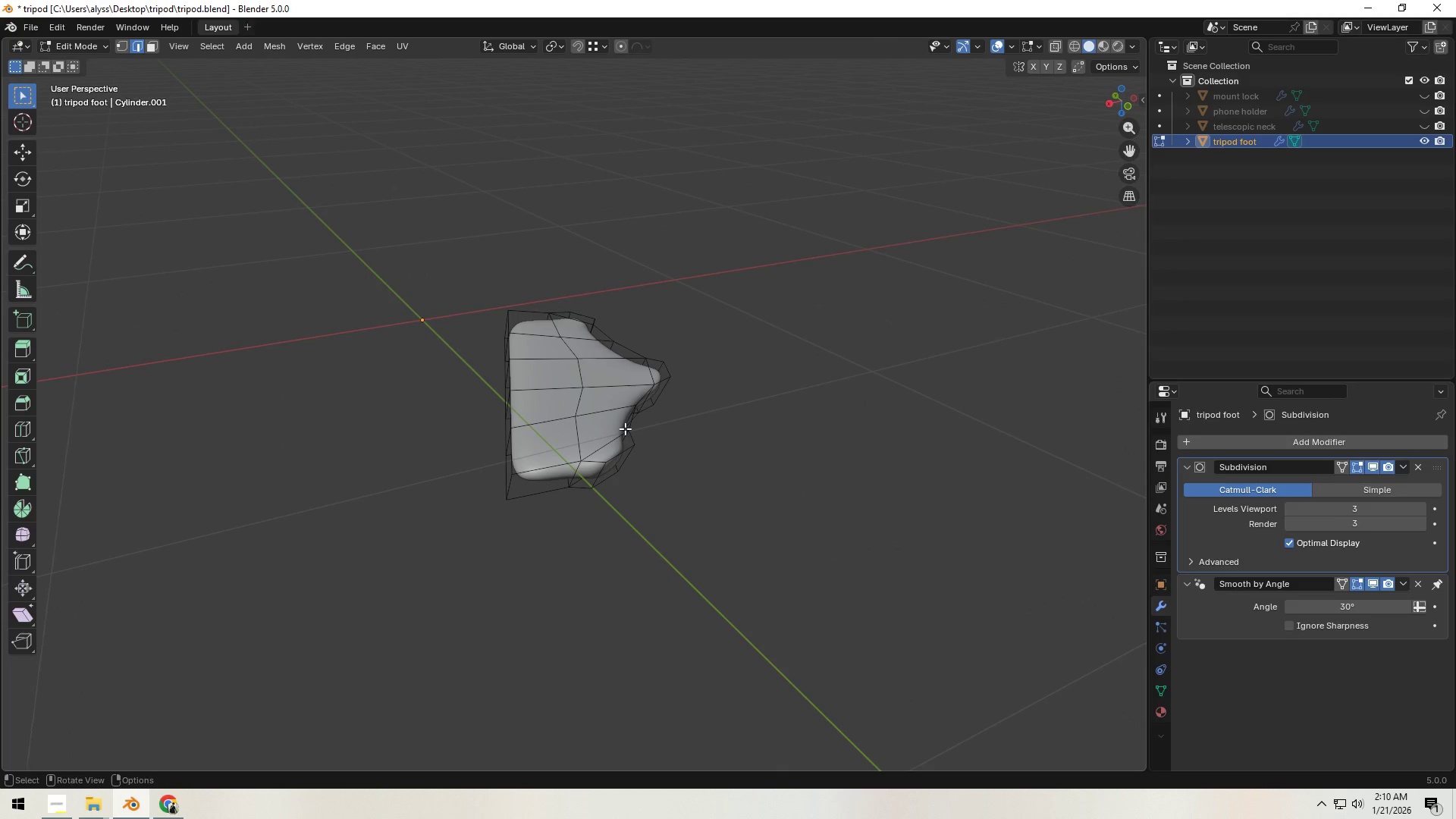 
key(Alt+H)
 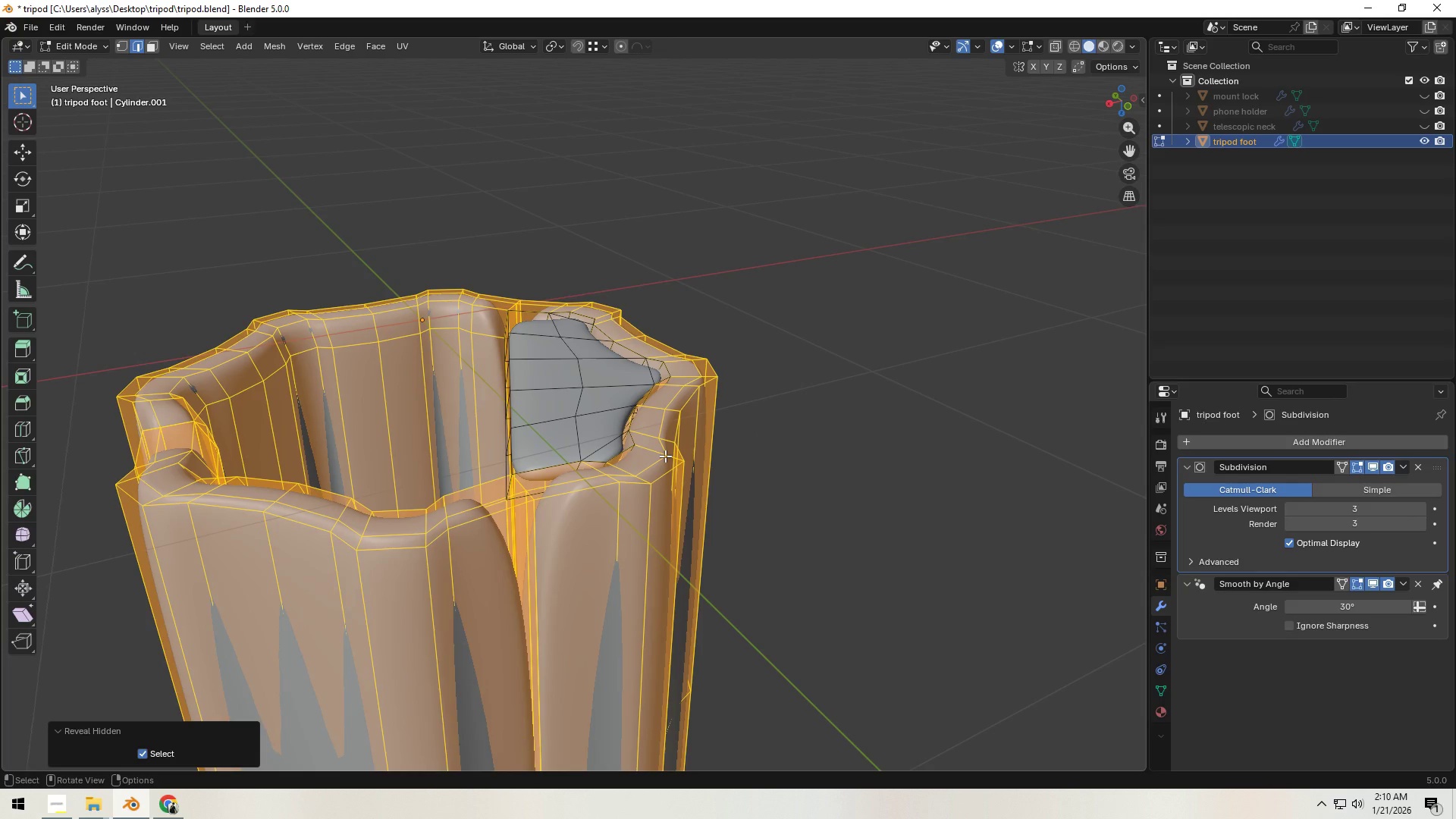 
left_click([872, 456])
 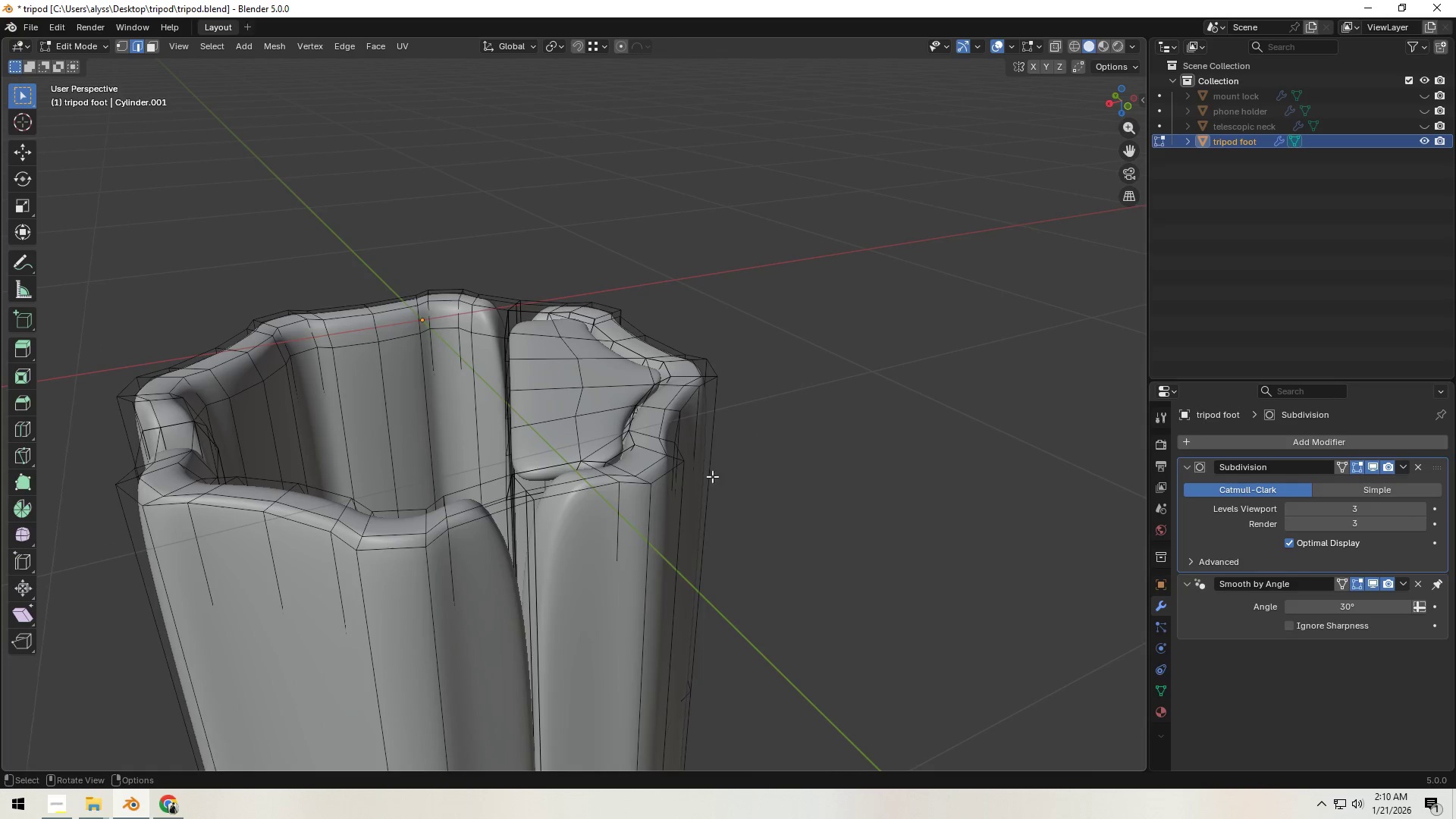 
type(llH)
 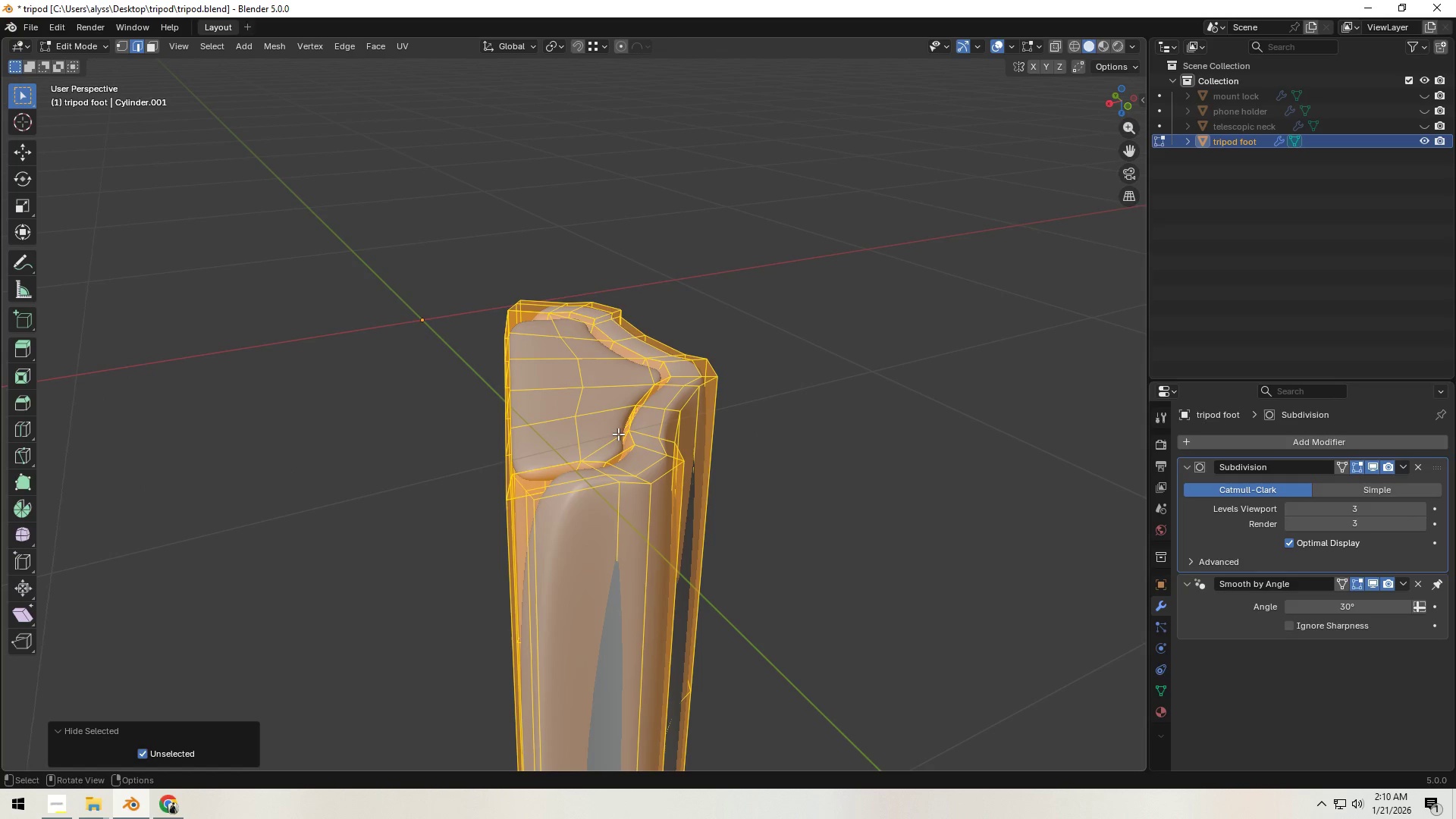 
left_click([873, 444])
 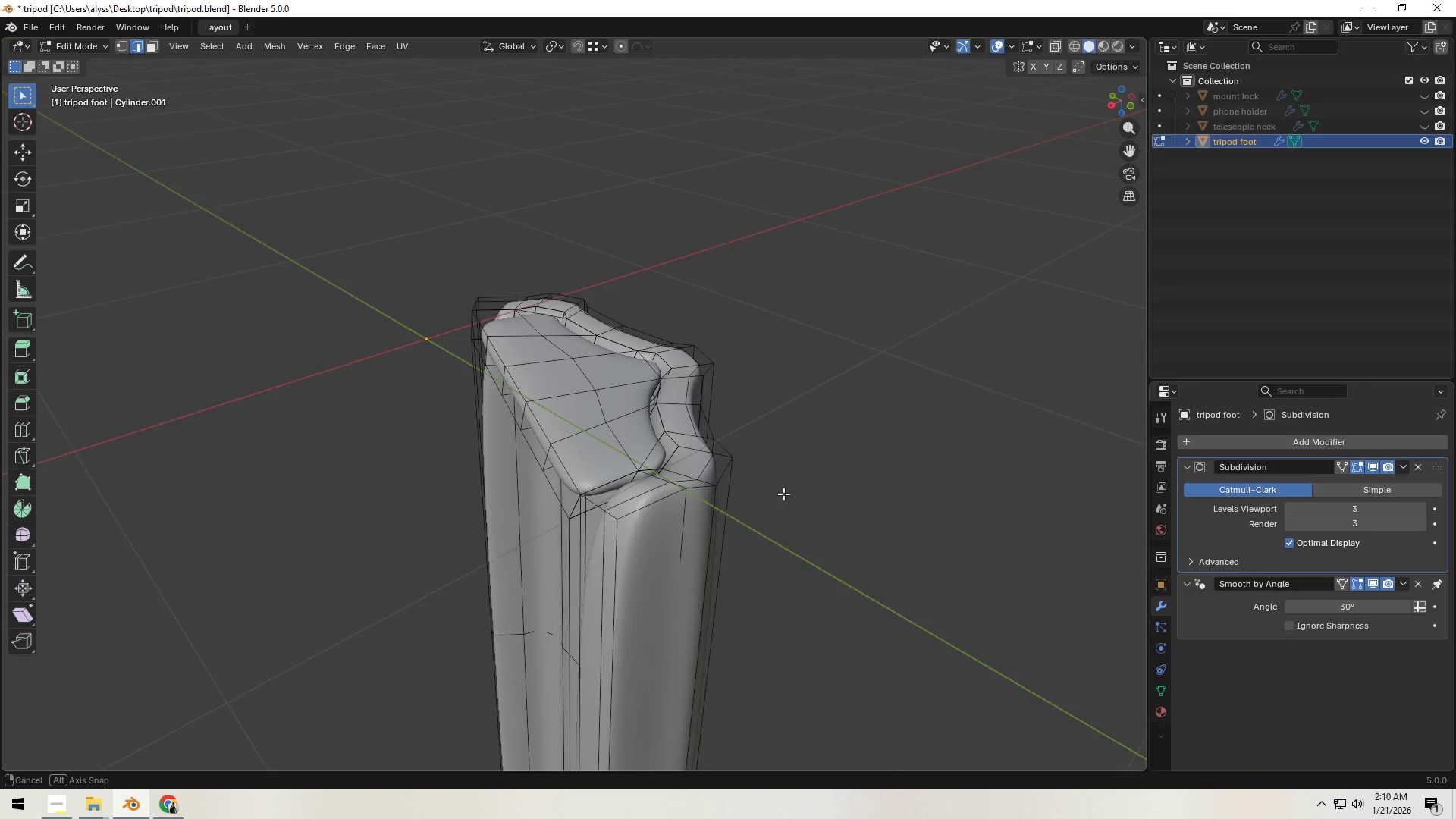 
scroll: coordinate [779, 498], scroll_direction: up, amount: 3.0
 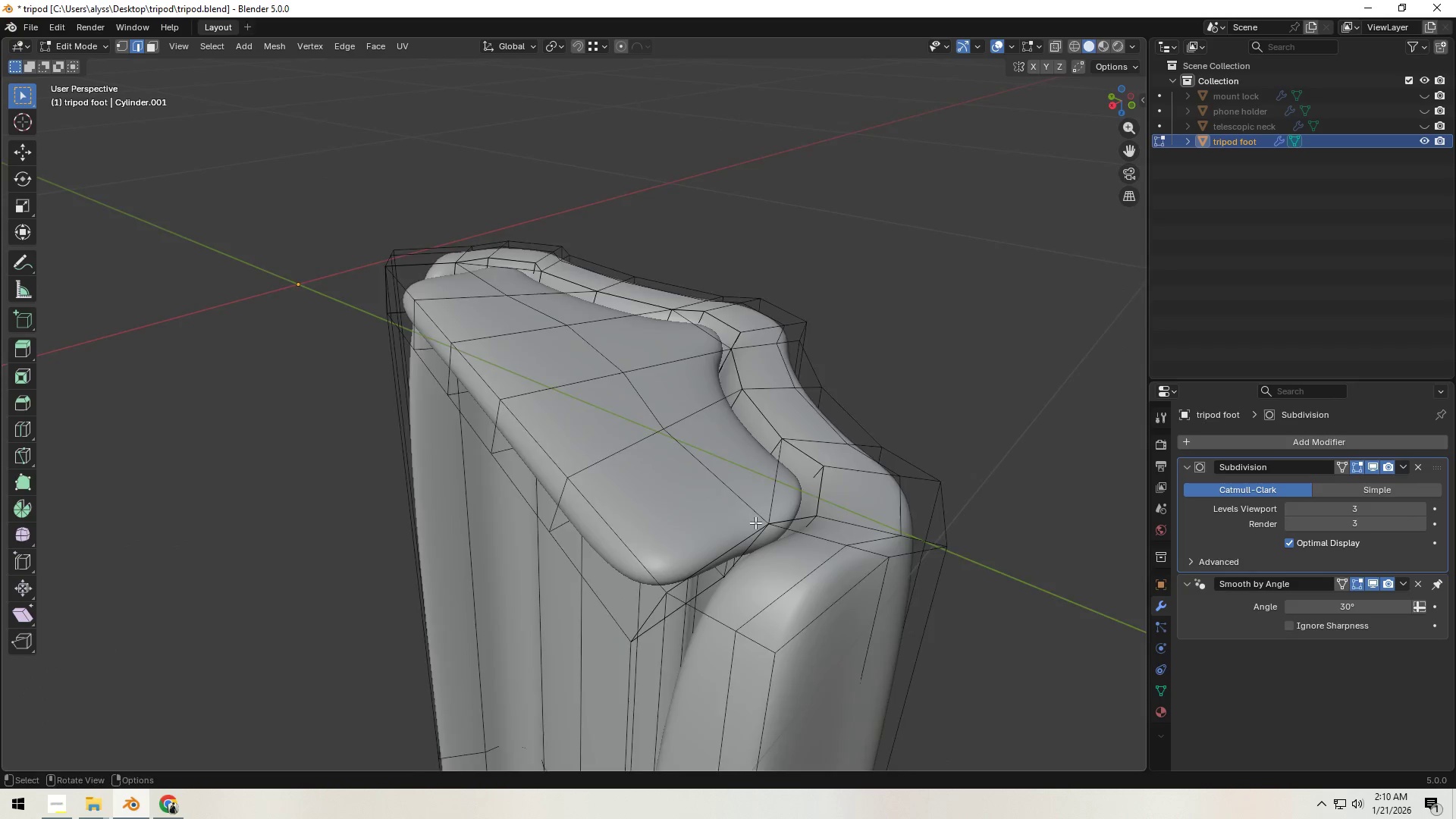 
key(Control+ControlLeft)
 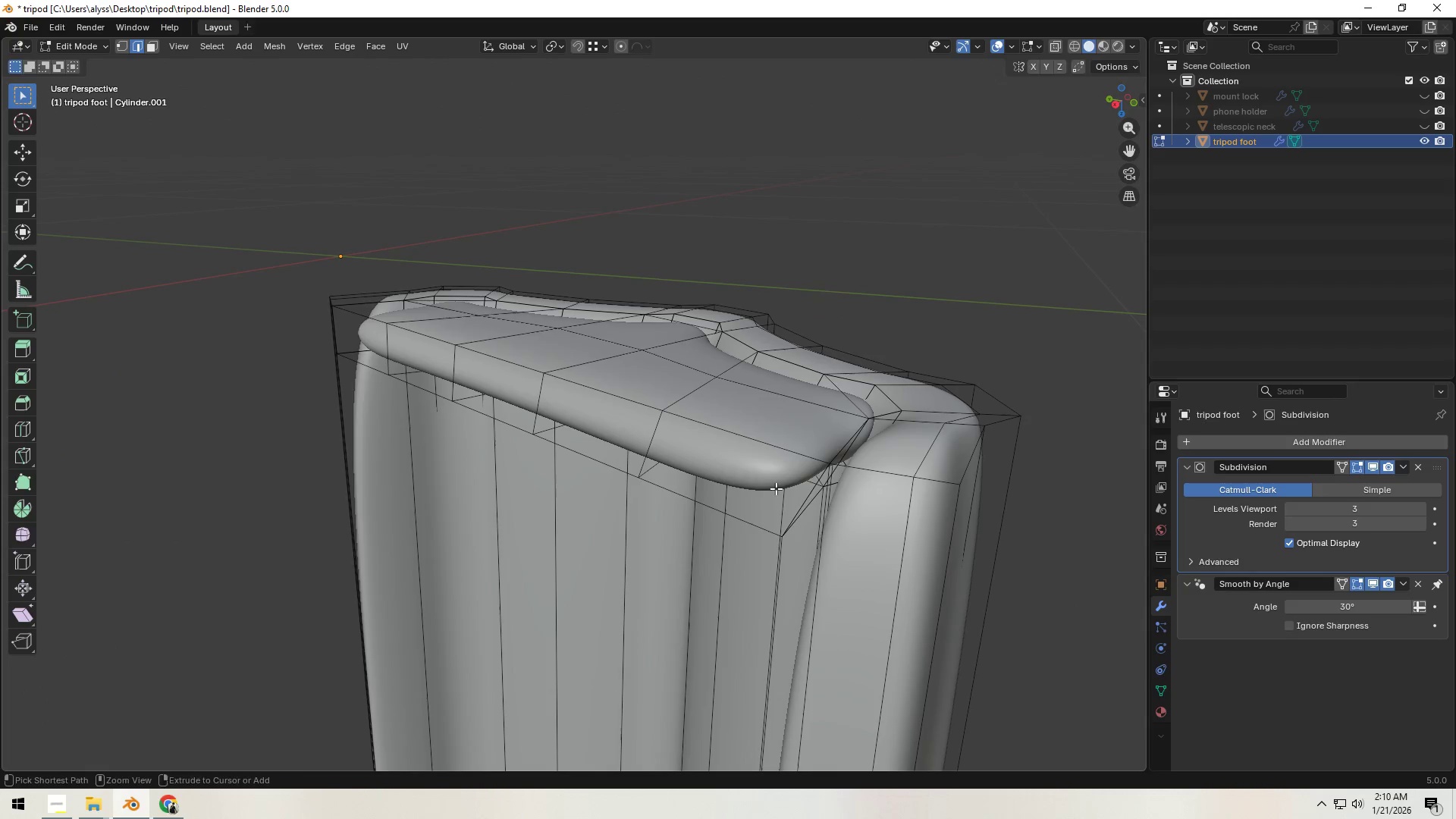 
key(Control+R)
 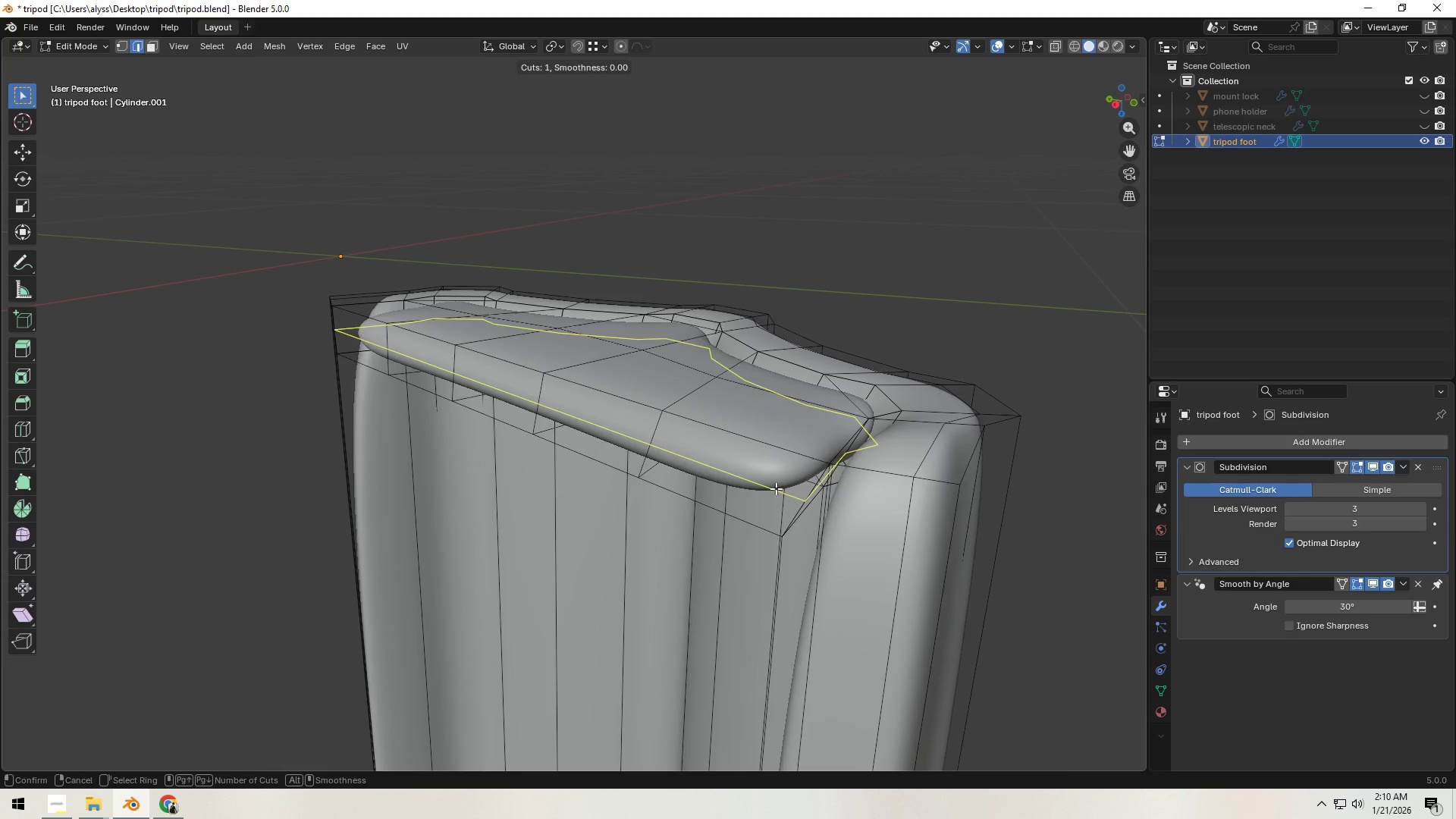 
left_click([776, 488])
 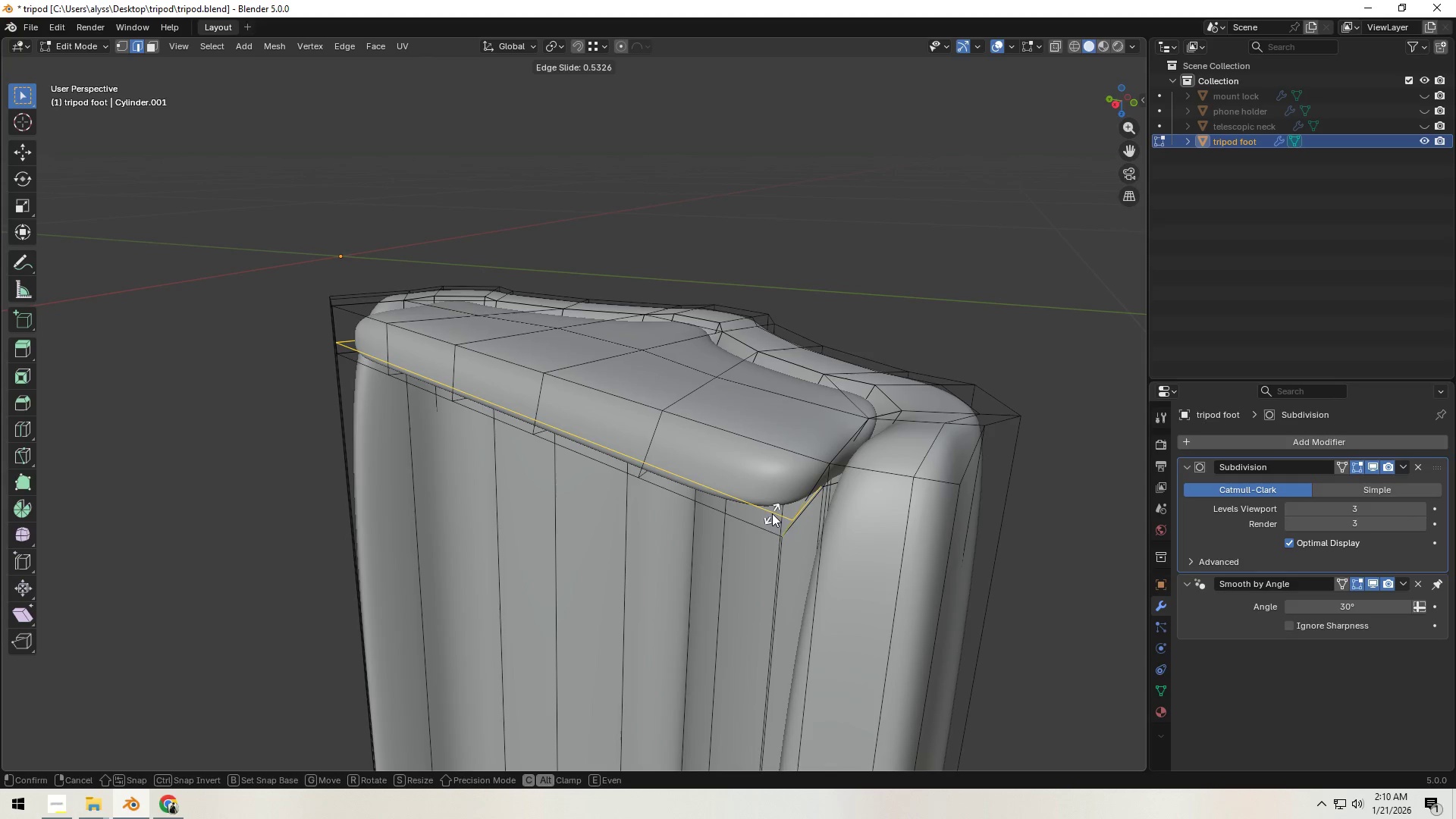 
left_click([772, 517])
 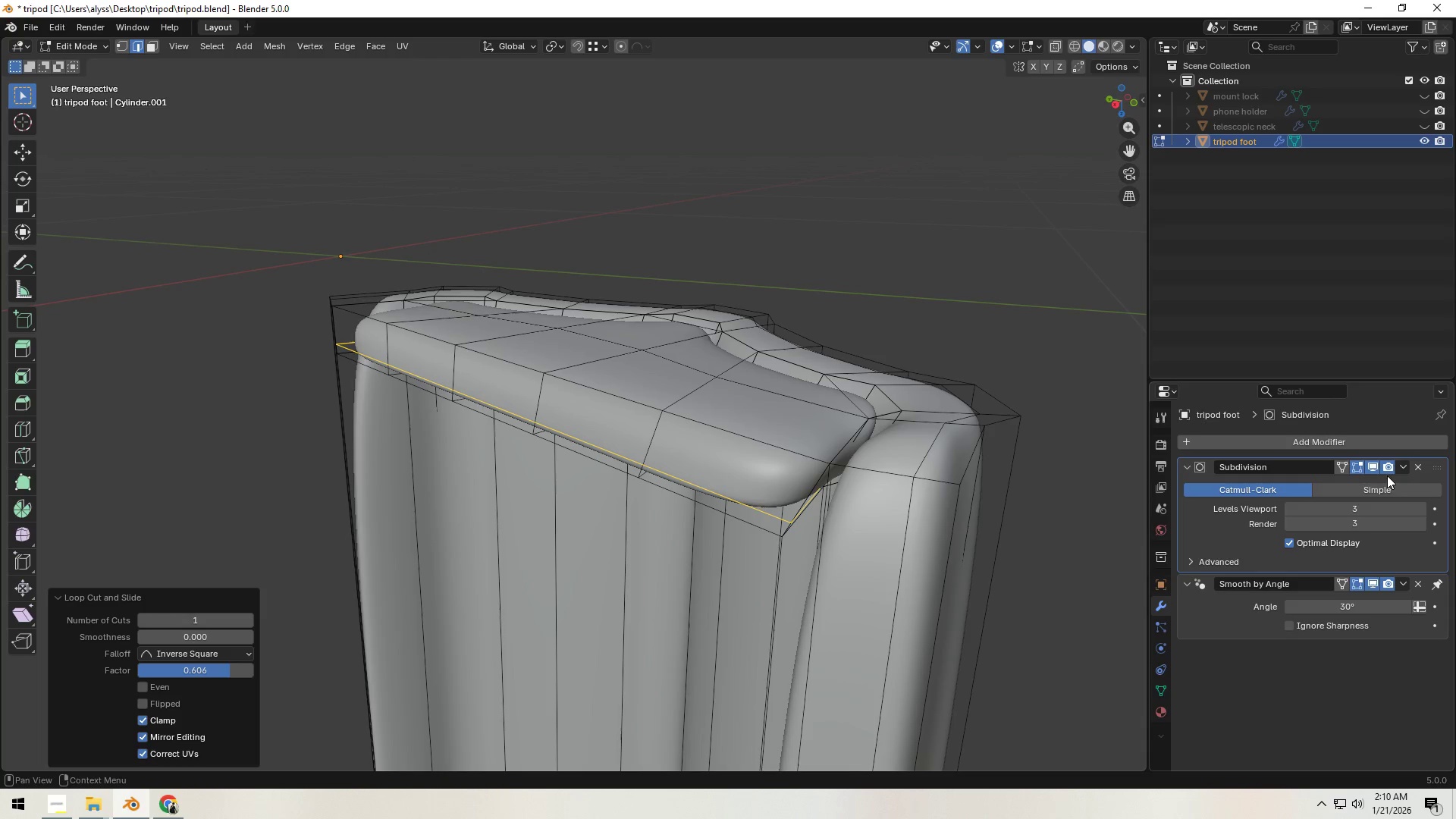 
left_click([1372, 466])
 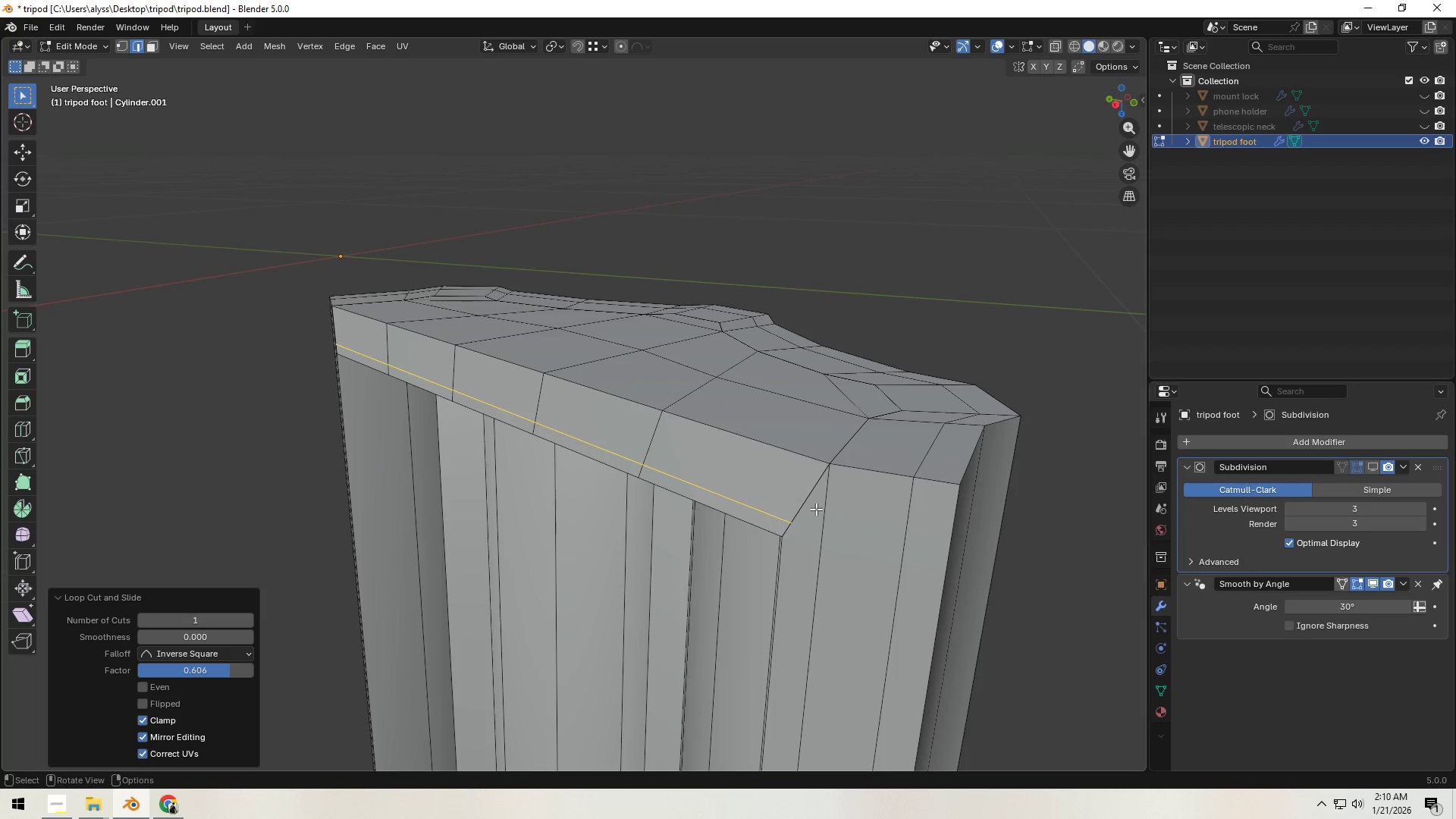 
key(Control+ControlLeft)
 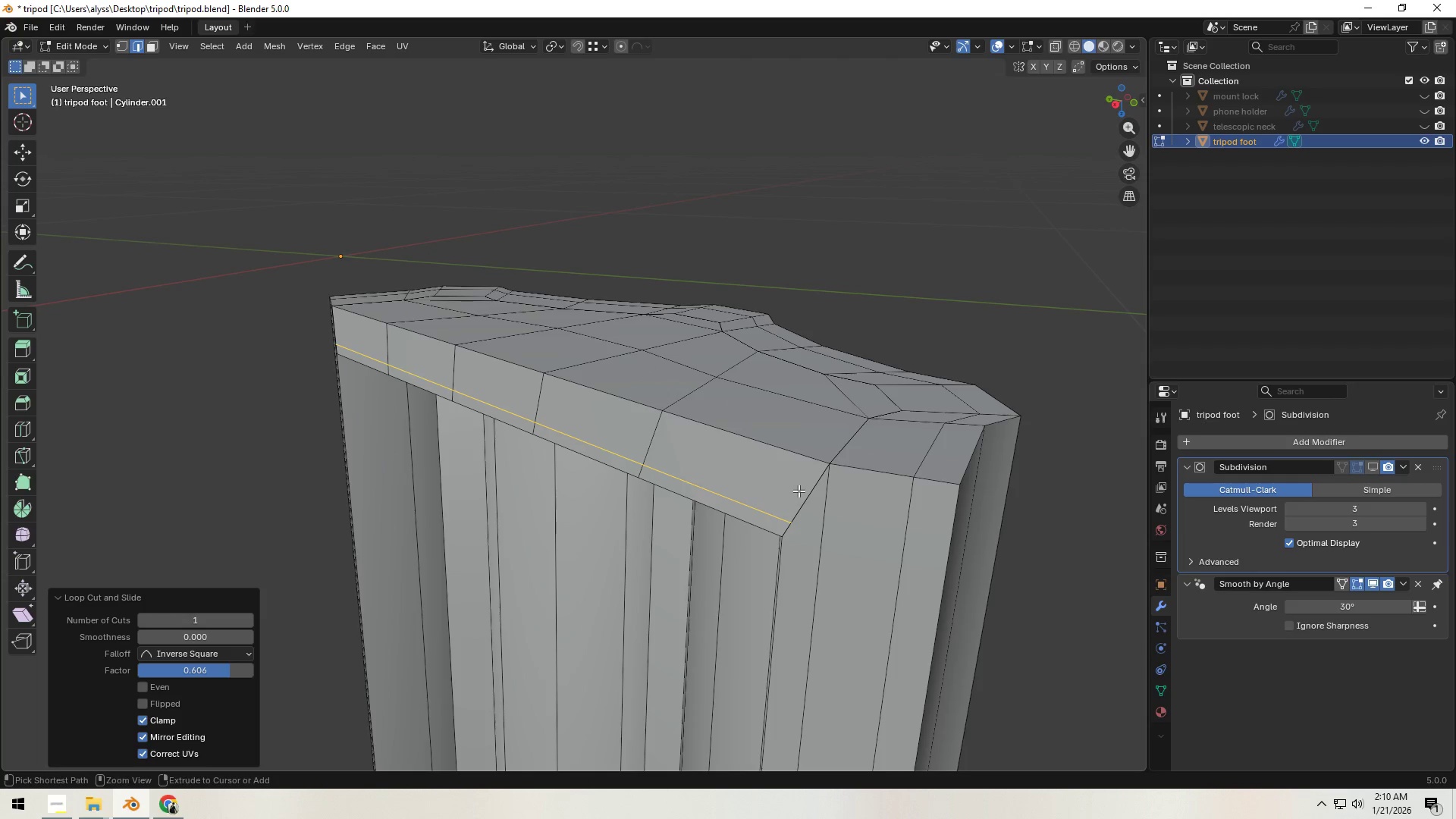 
key(Control+R)
 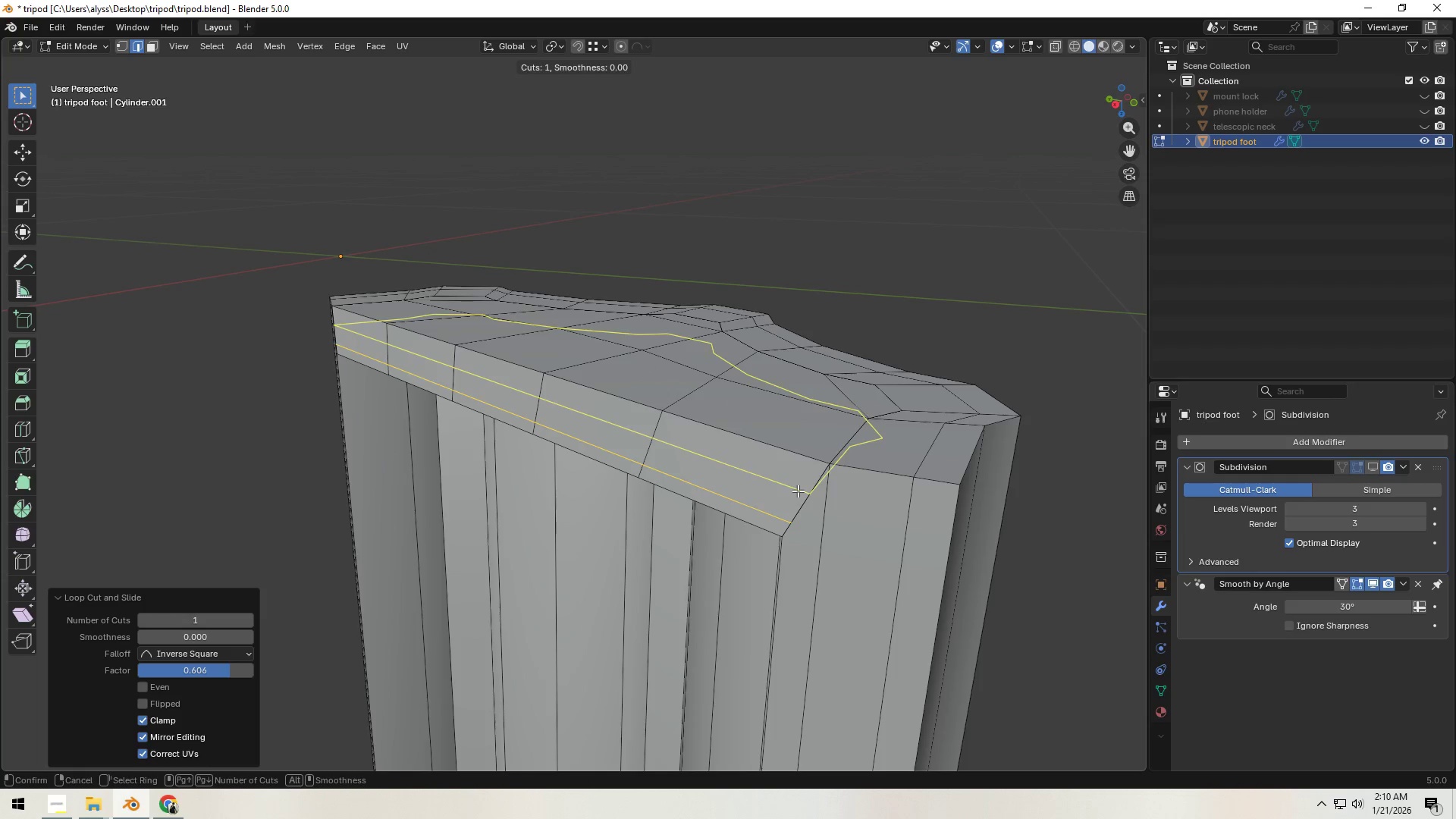 
left_click([798, 491])
 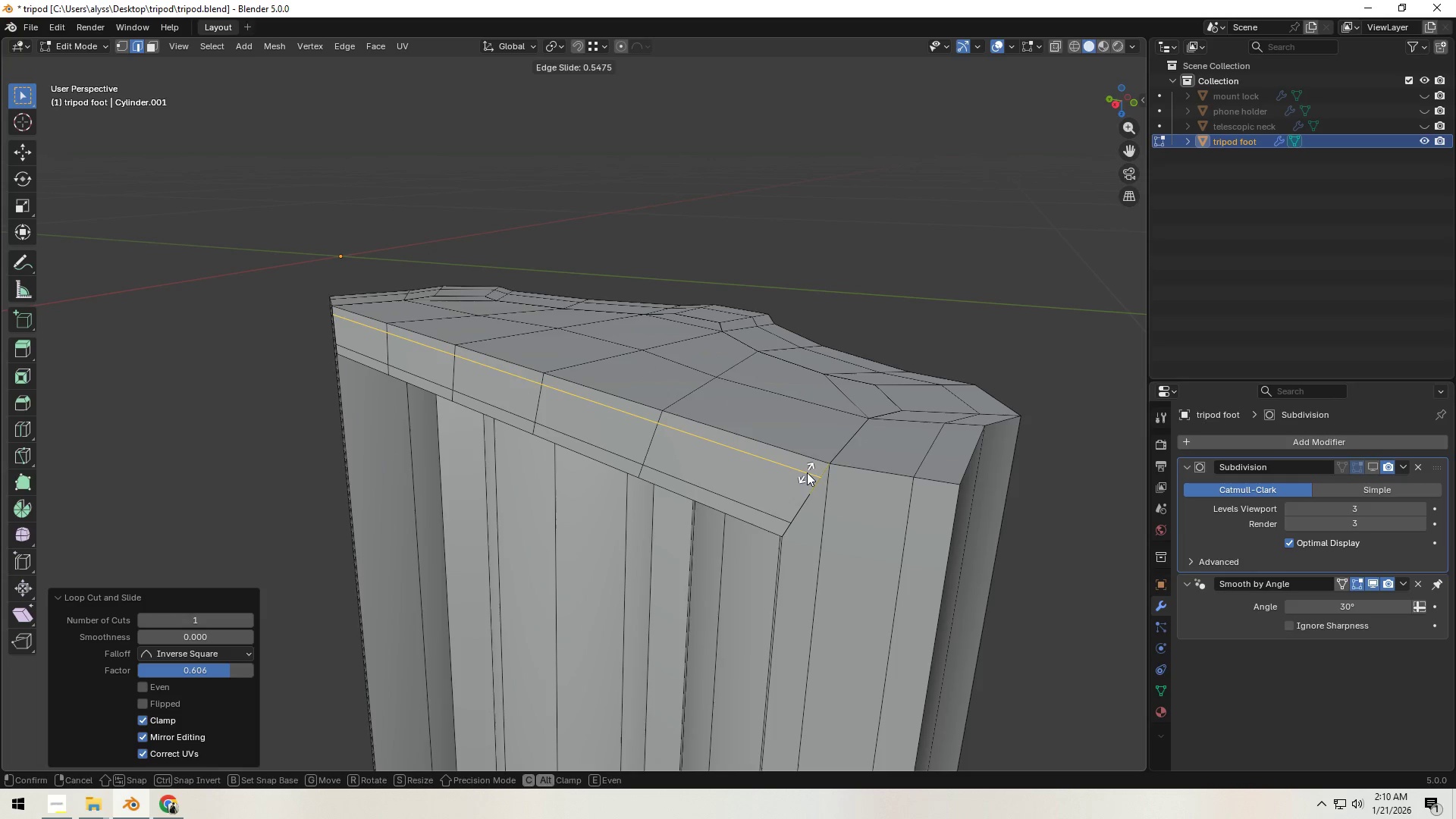 
left_click([807, 472])
 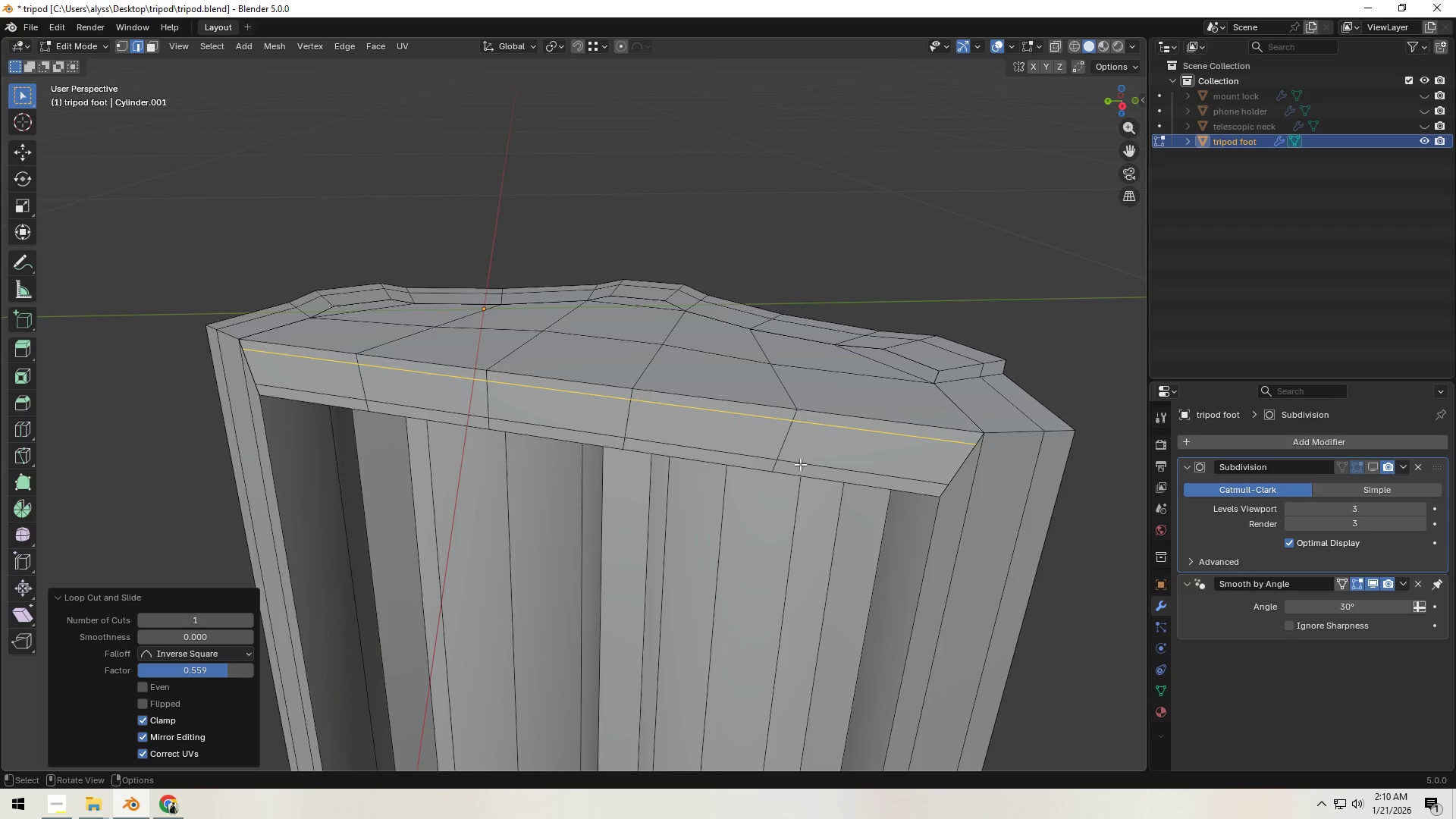 
left_click([791, 455])
 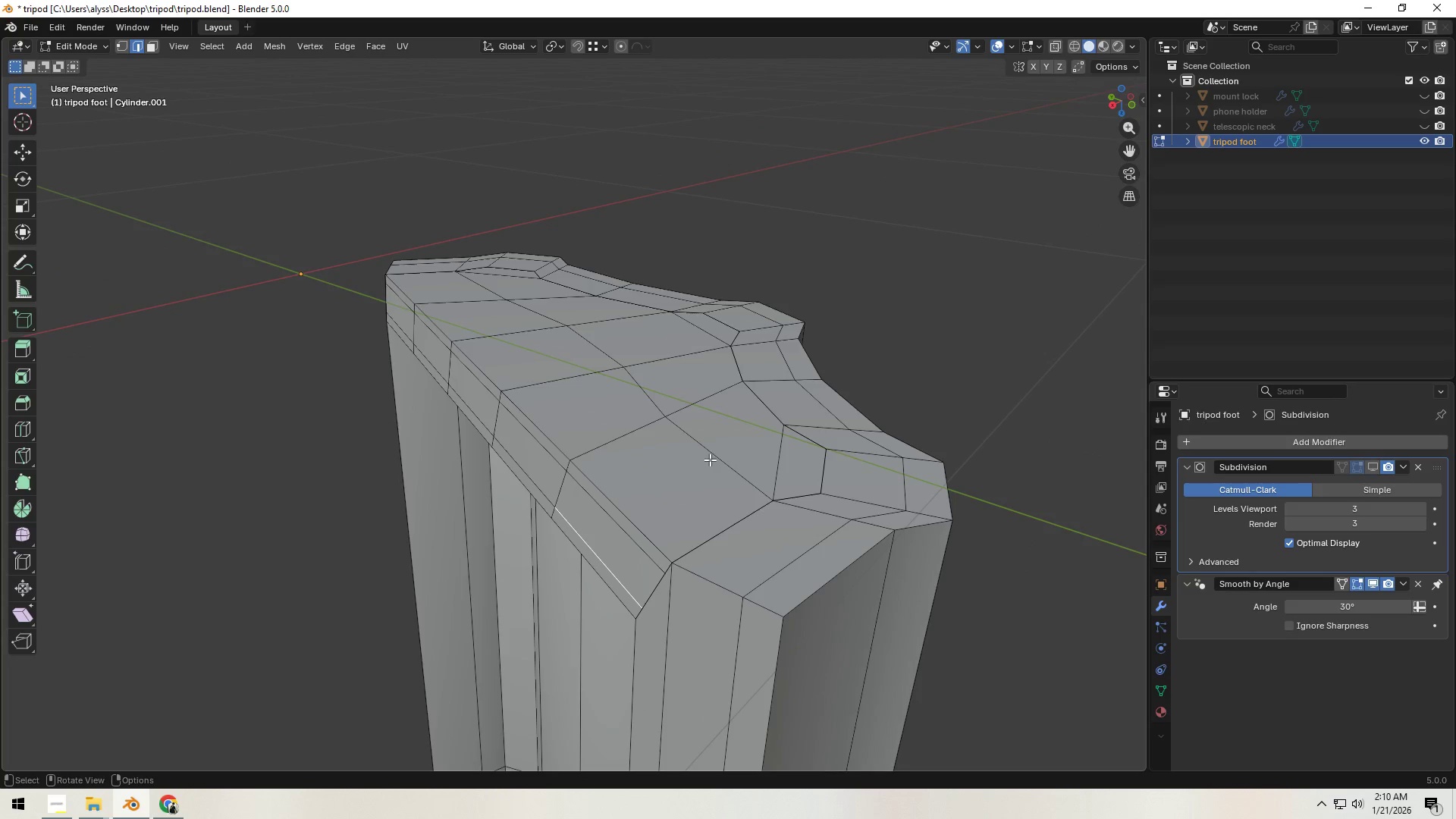 
key(3)
 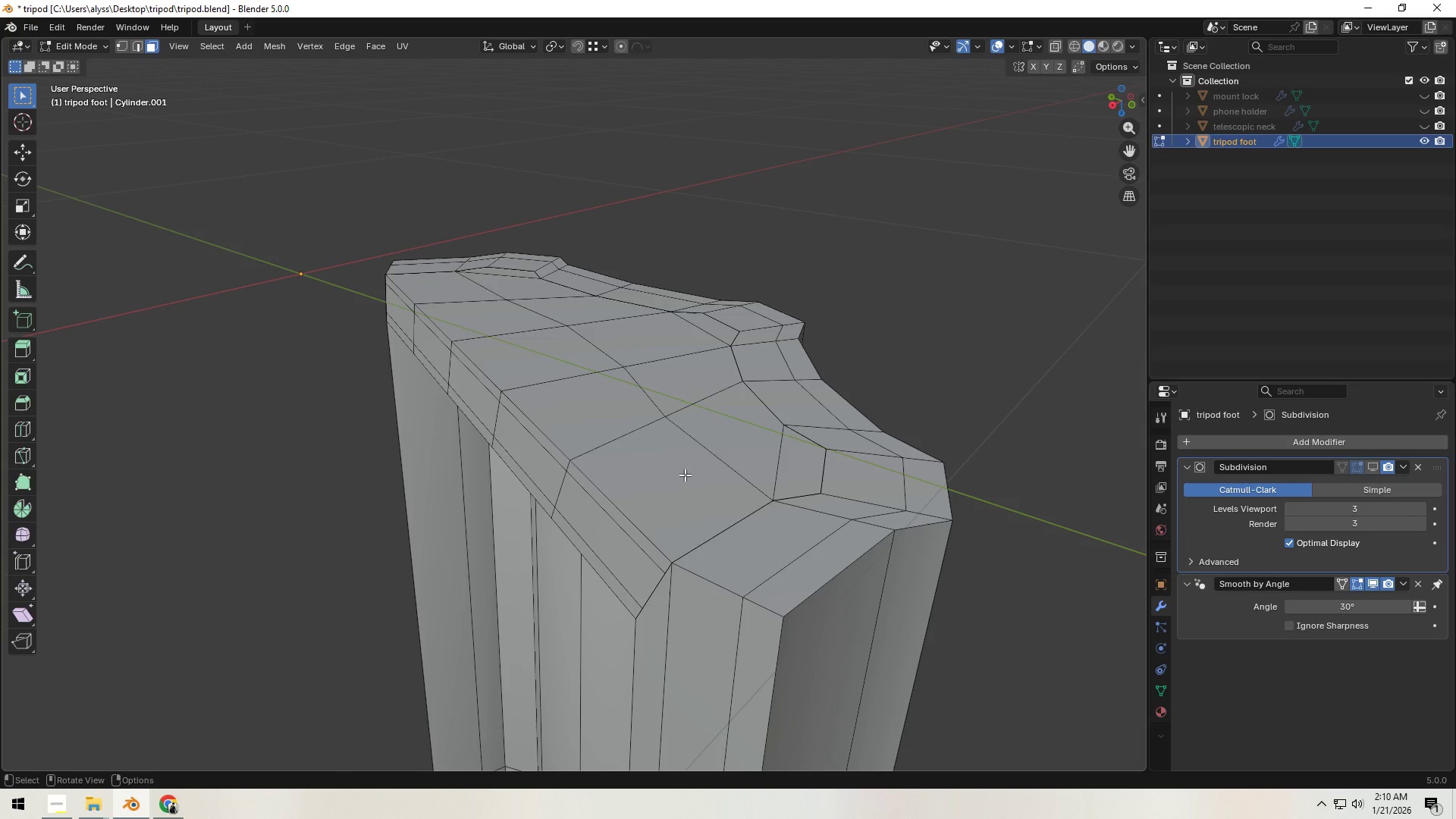 
left_click([685, 475])
 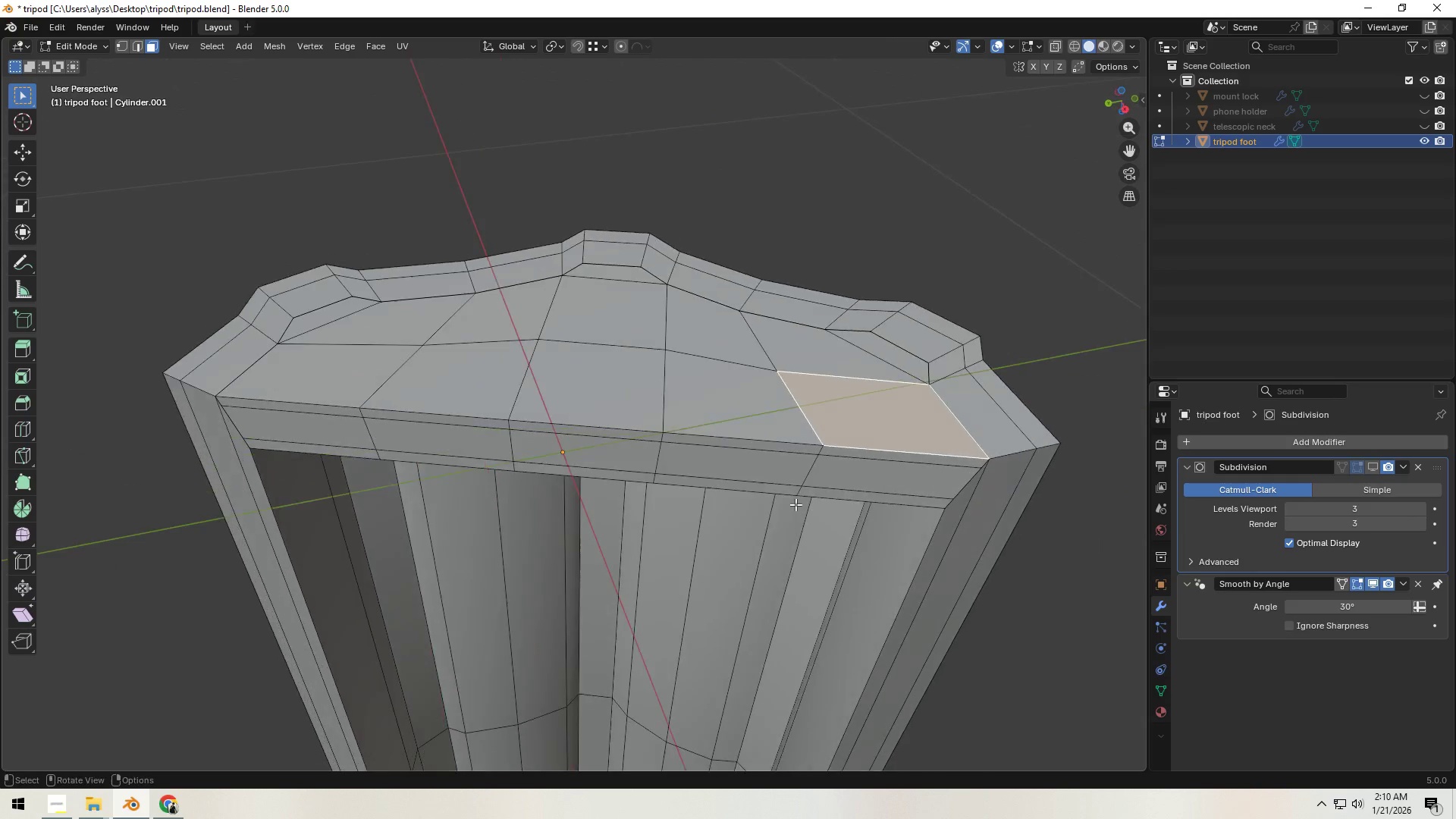 
hold_key(key=ControlLeft, duration=0.61)
left_click([341, 386])
 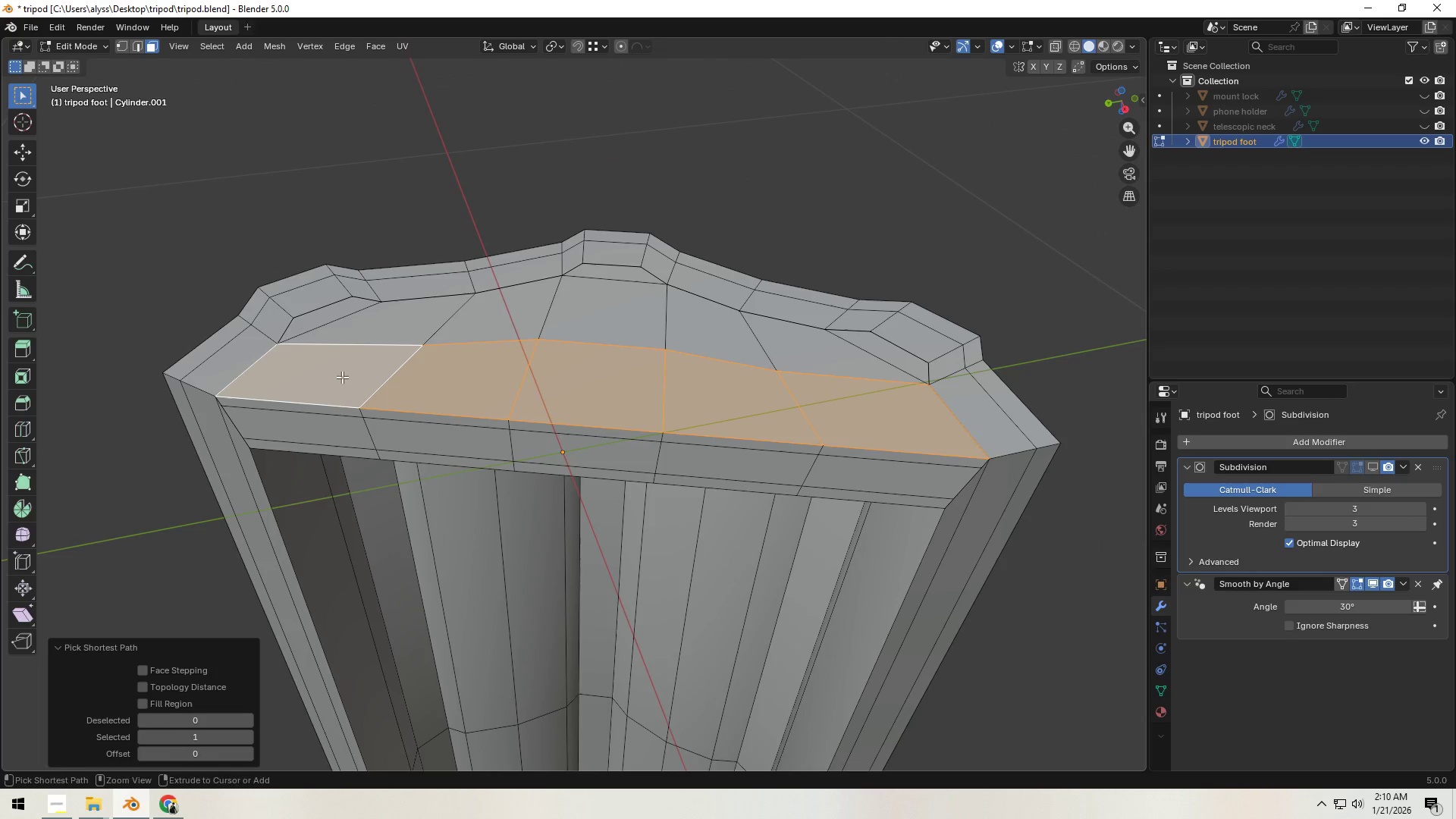 
hold_key(key=ShiftLeft, duration=1.52)
left_click([372, 331])
 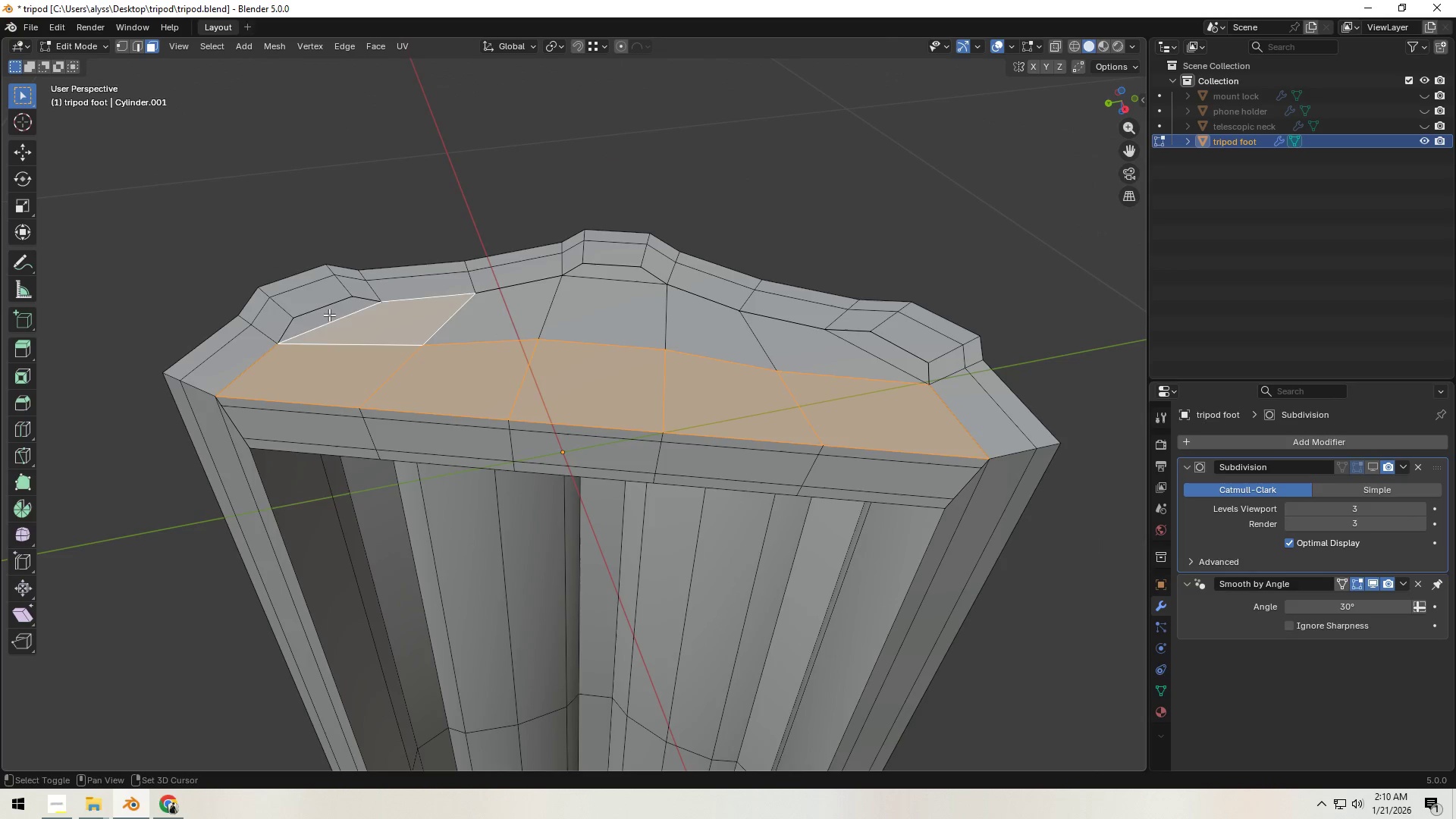 
left_click([331, 317])
 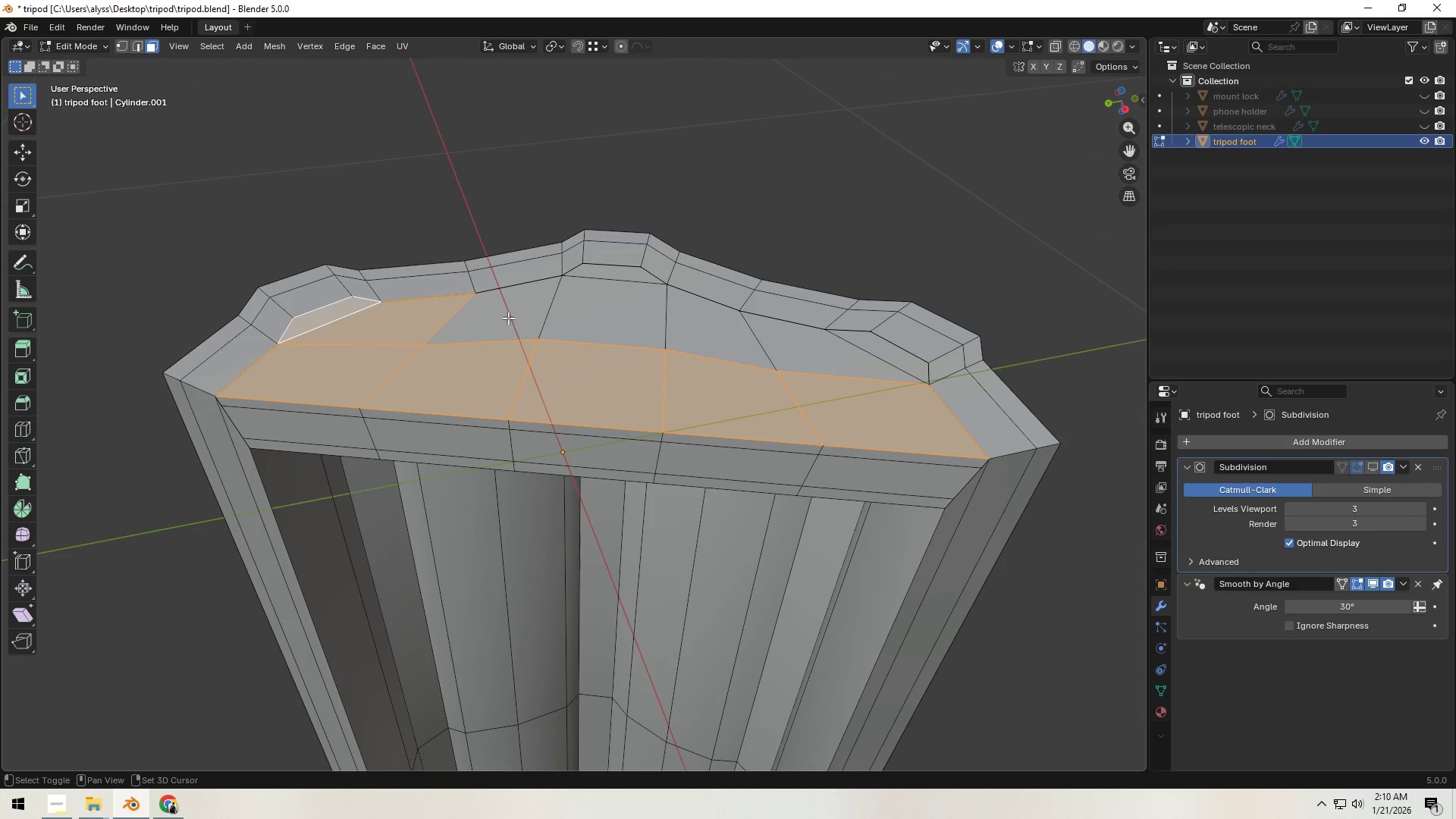 
hold_key(key=ShiftLeft, duration=1.51)
left_click([529, 322])
 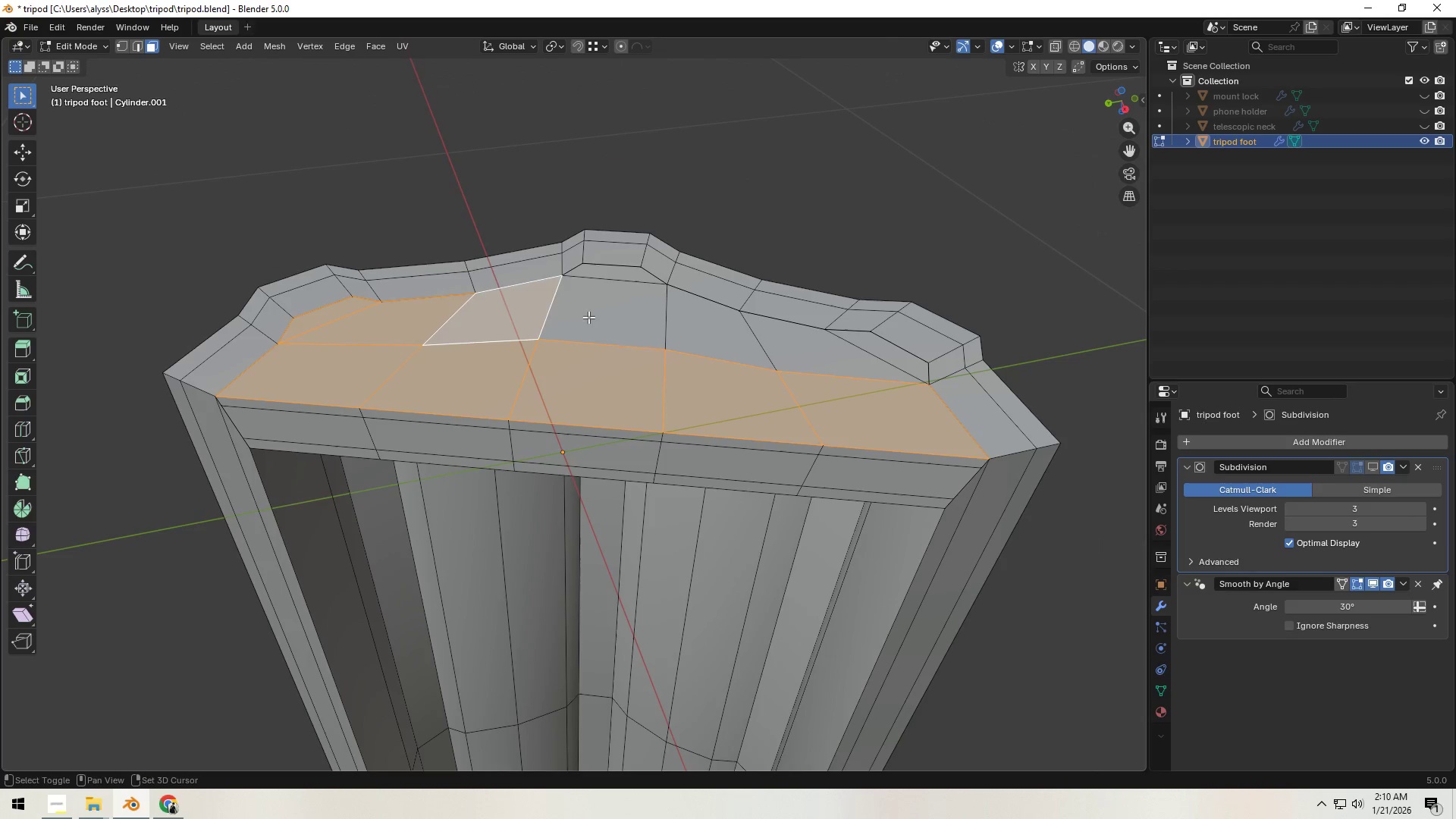 
double_click([589, 317])
 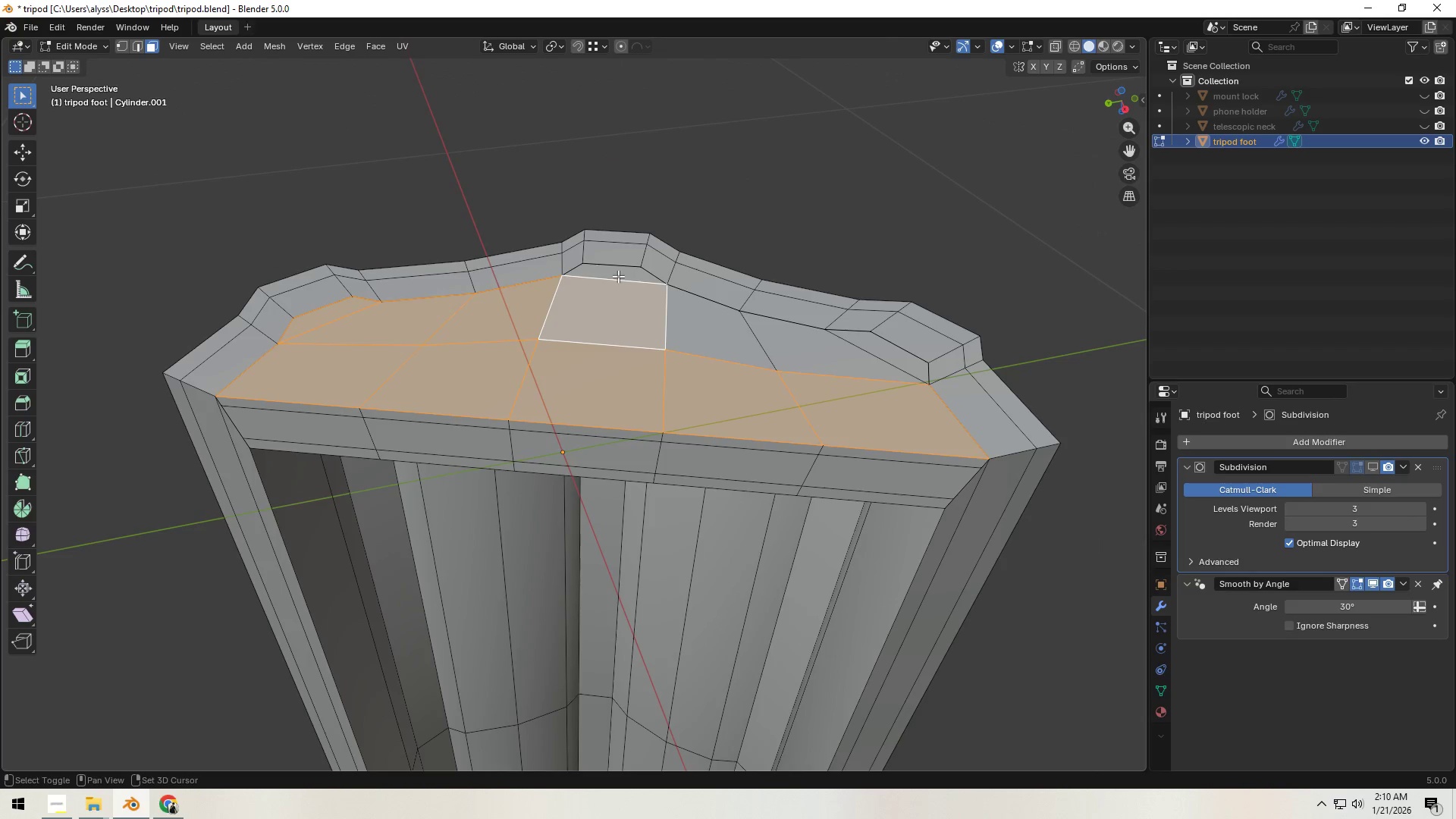 
left_click([618, 275])
 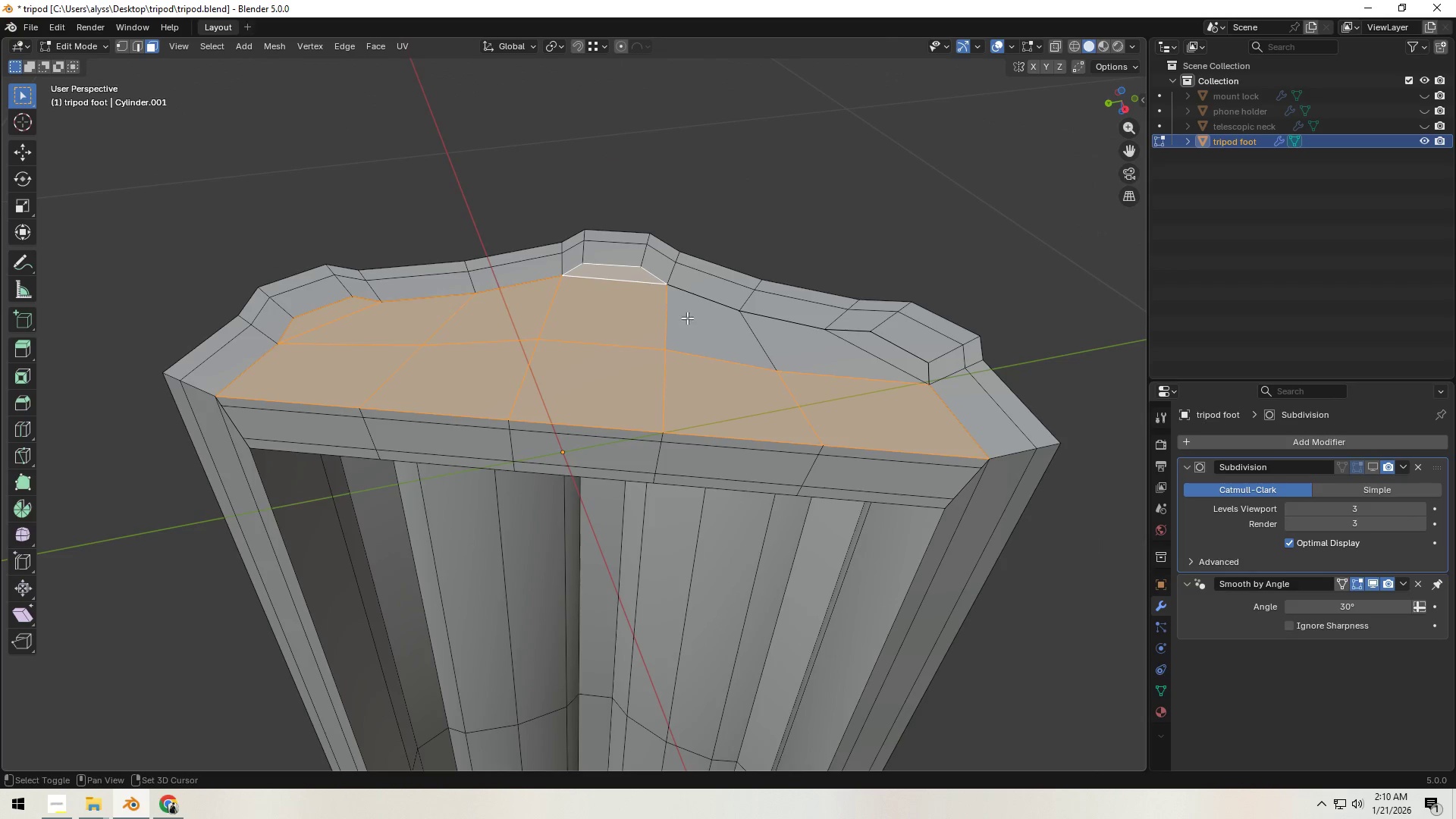 
double_click([698, 325])
 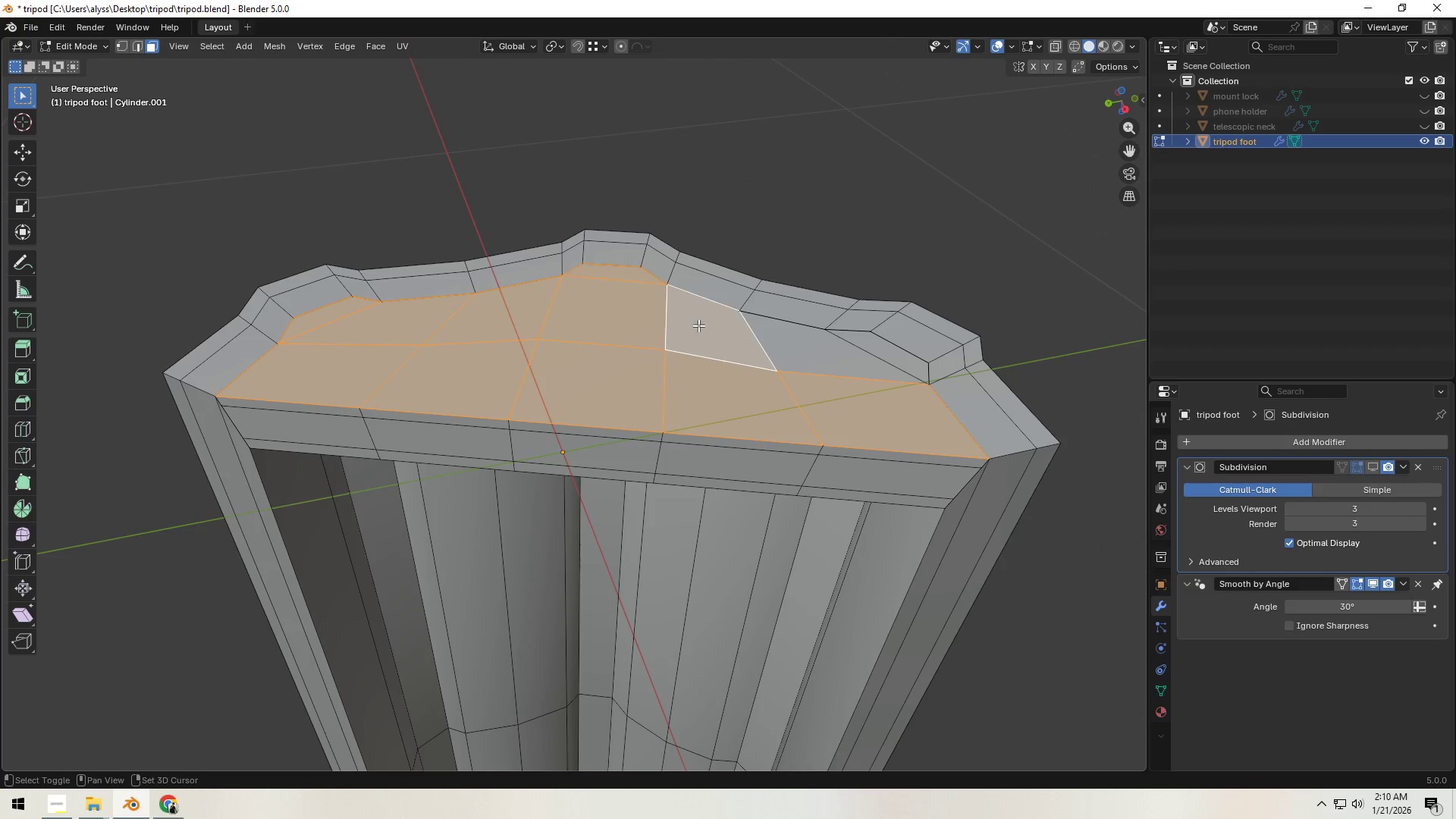 
hold_key(key=ShiftLeft, duration=1.14)
triple_click([805, 343])
 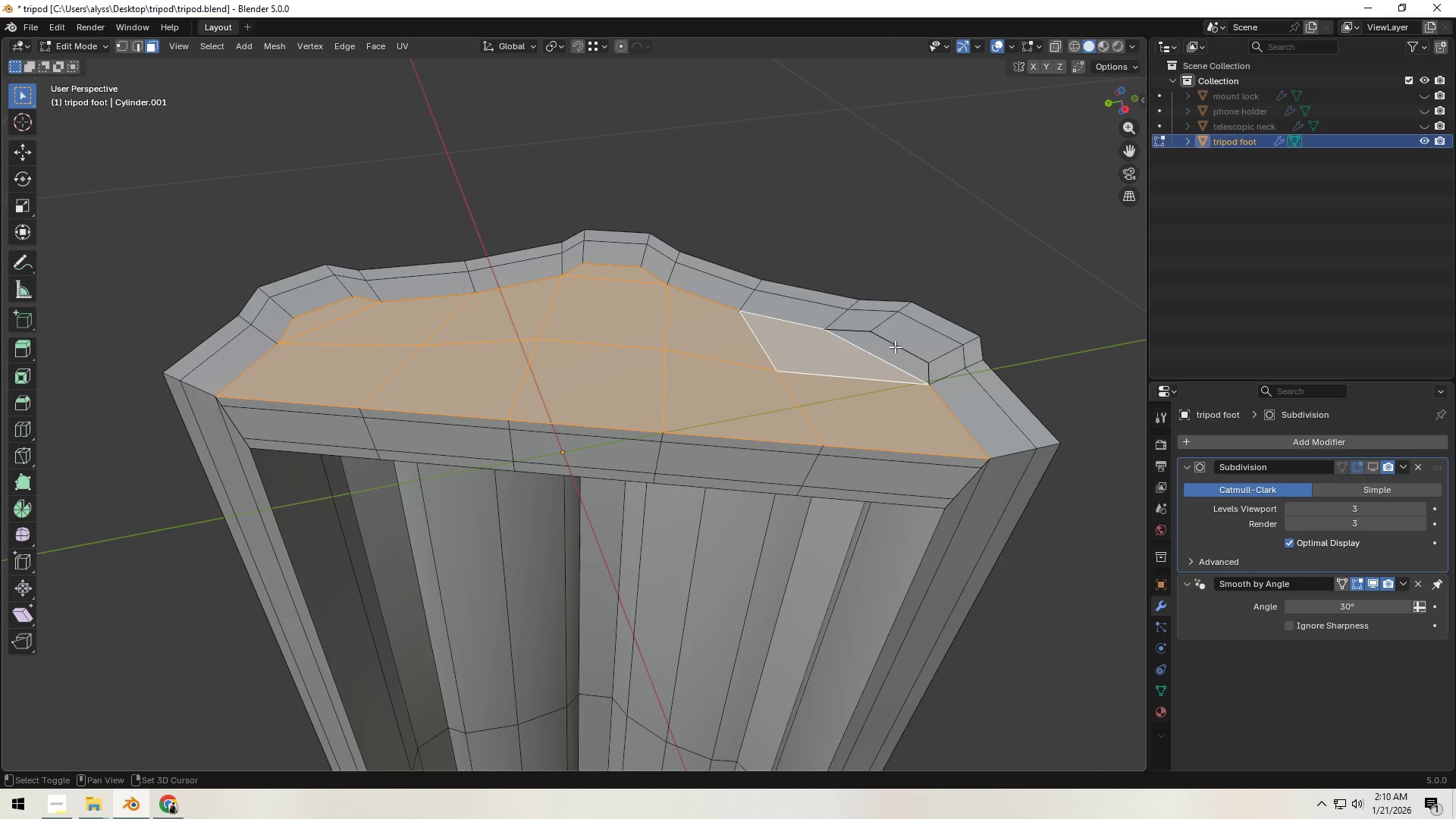 
left_click([895, 347])
 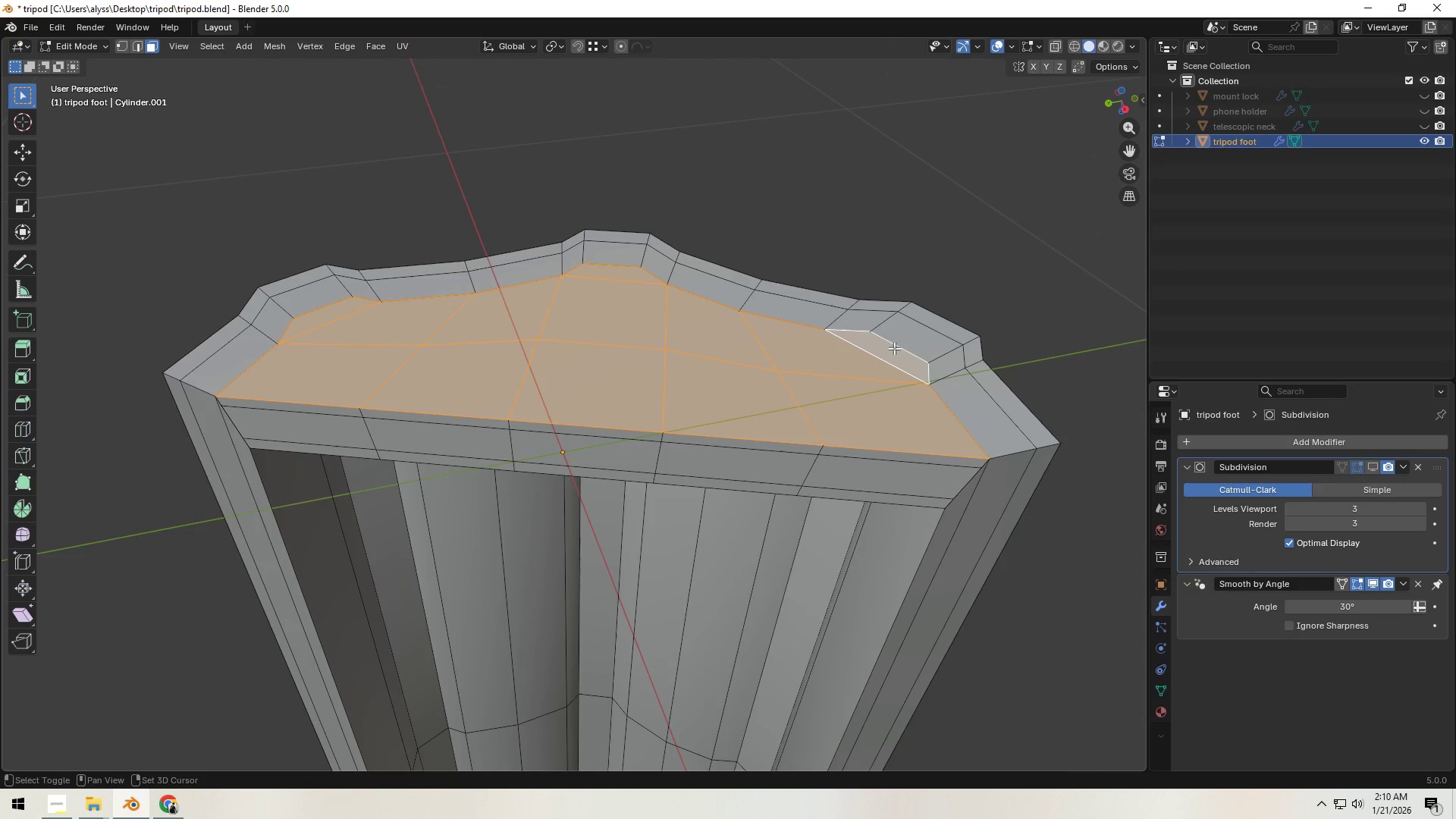 
hold_key(key=ShiftLeft, duration=14.81)
 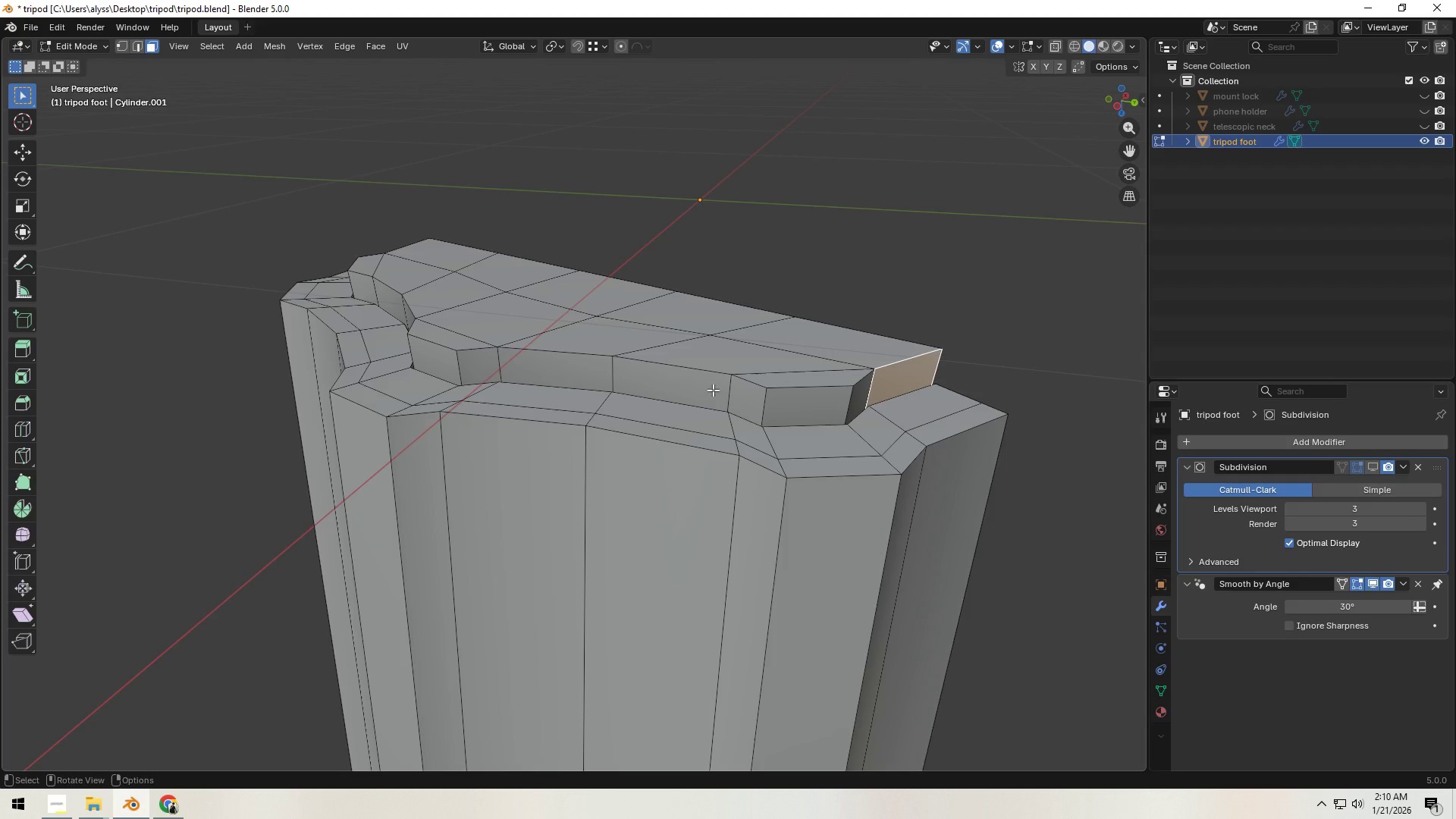 
type(gz)
 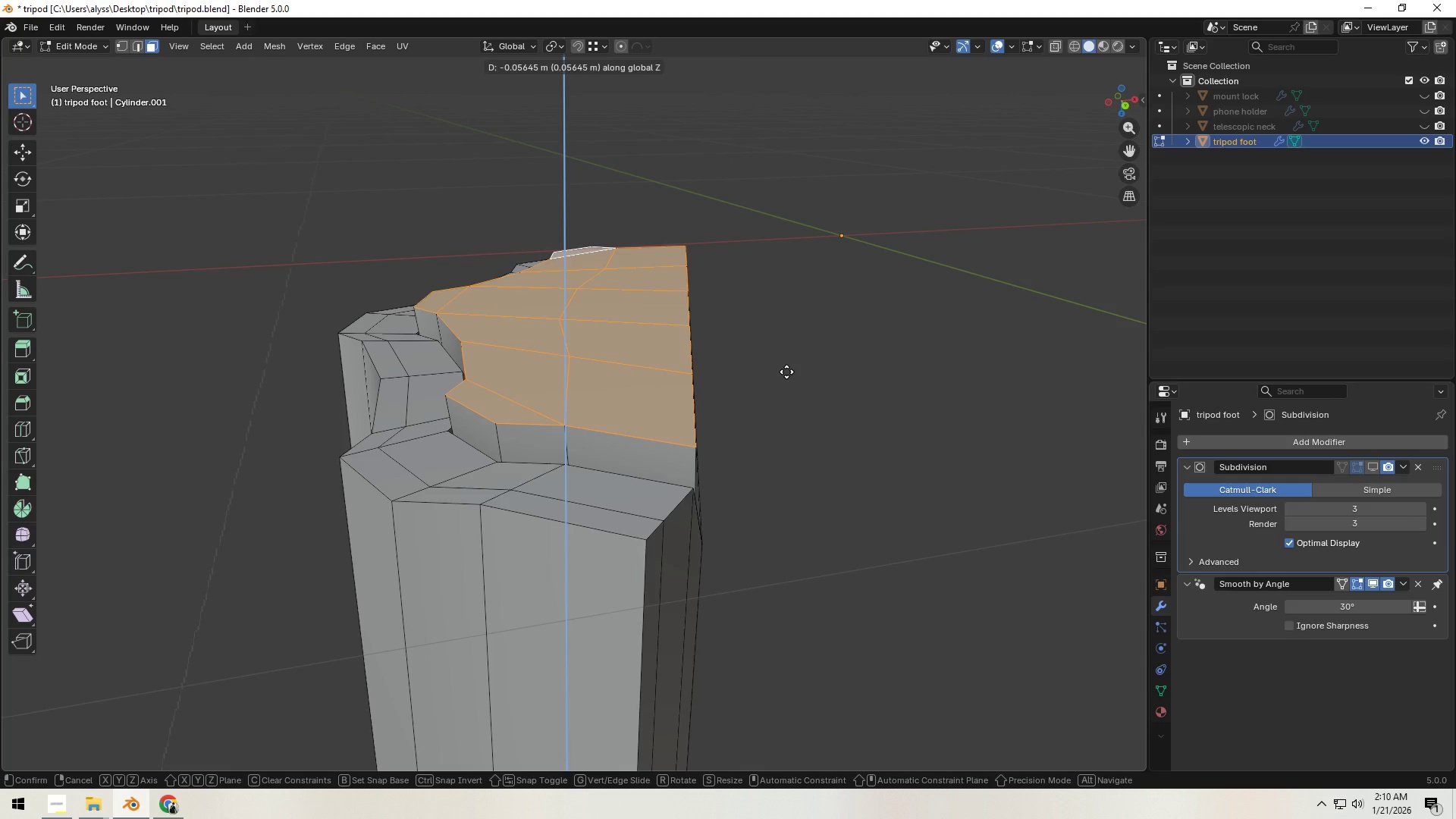 
left_click([788, 368])
 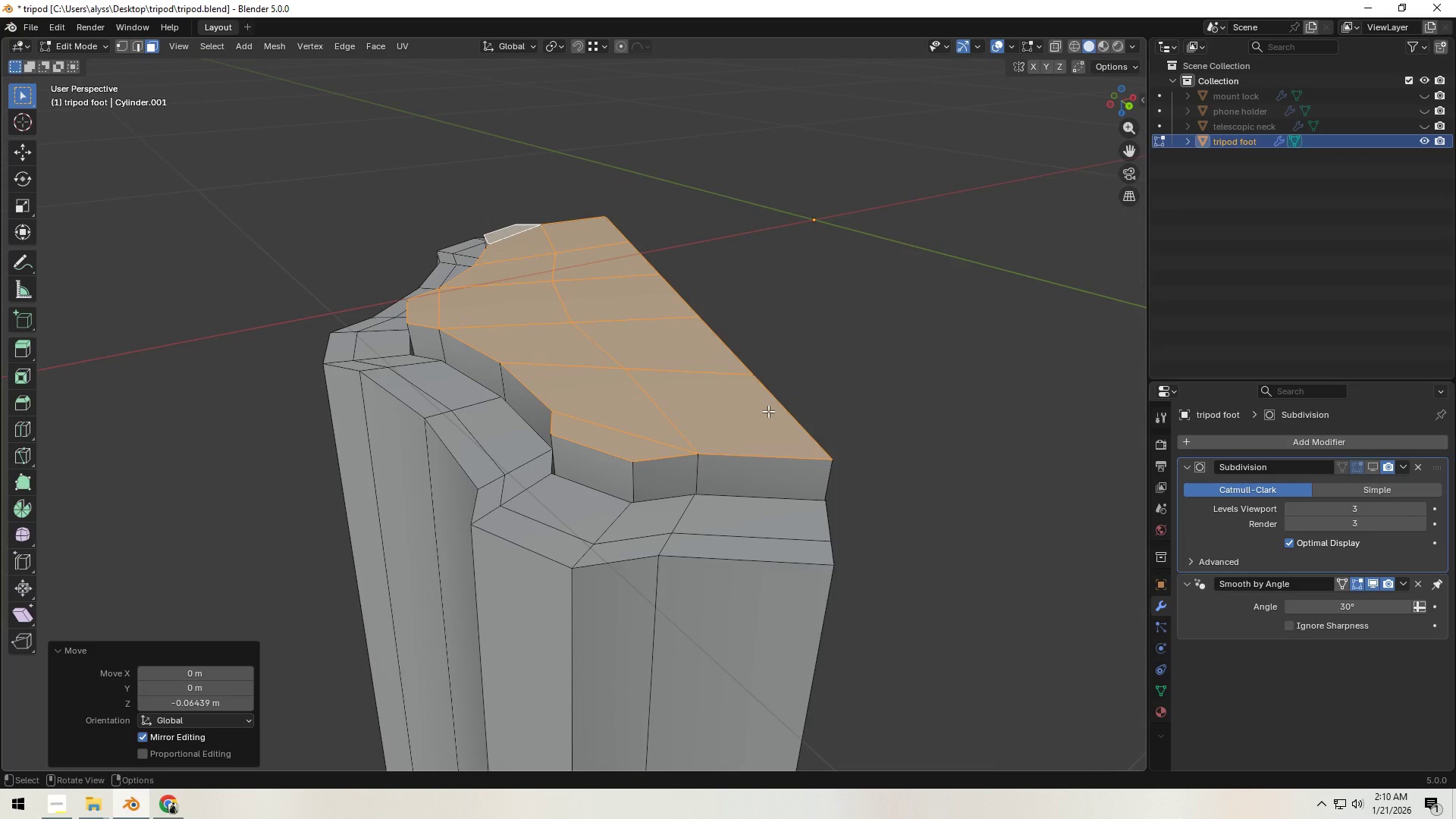 
key(3)
 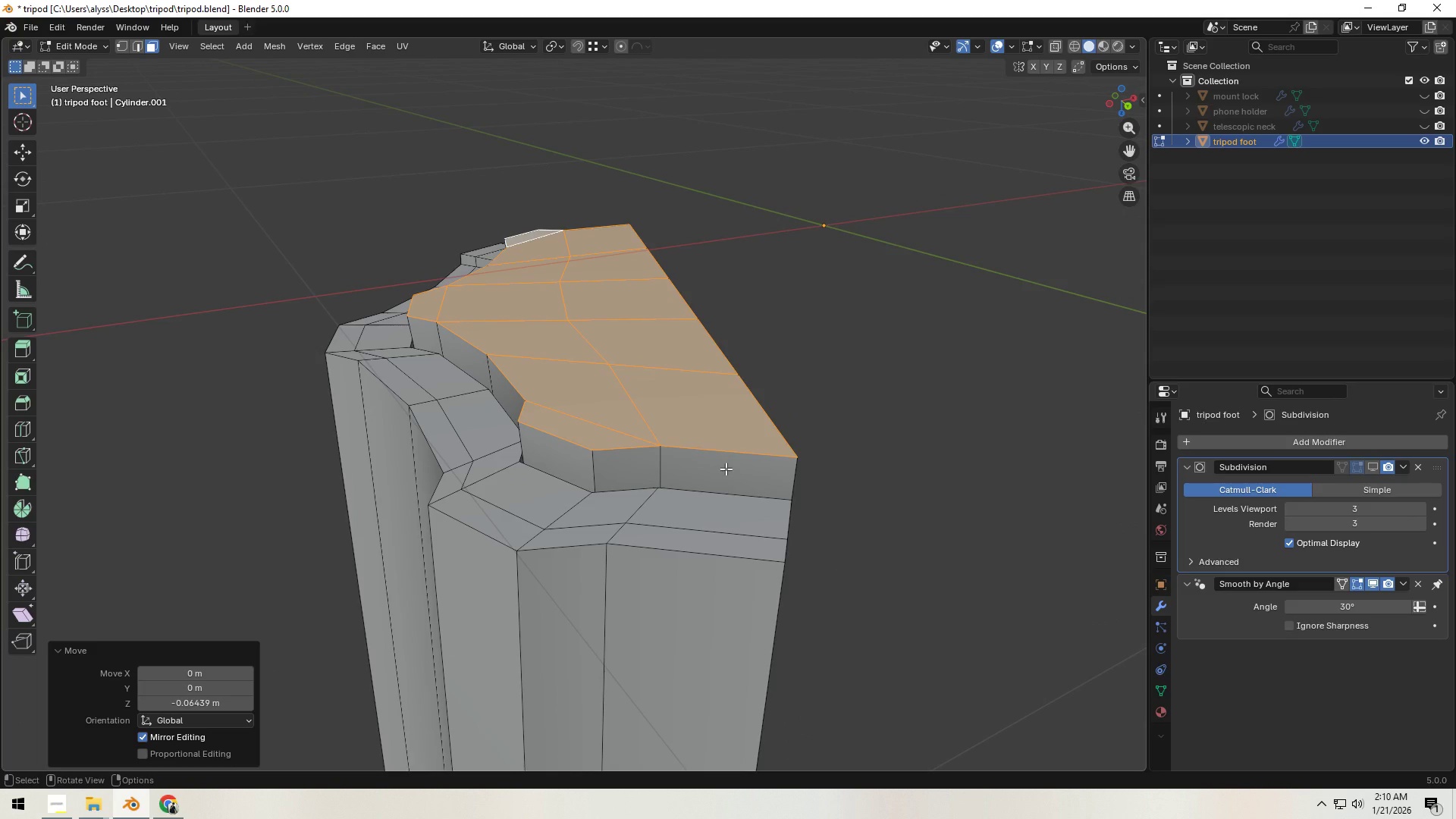 
left_click([726, 469])
 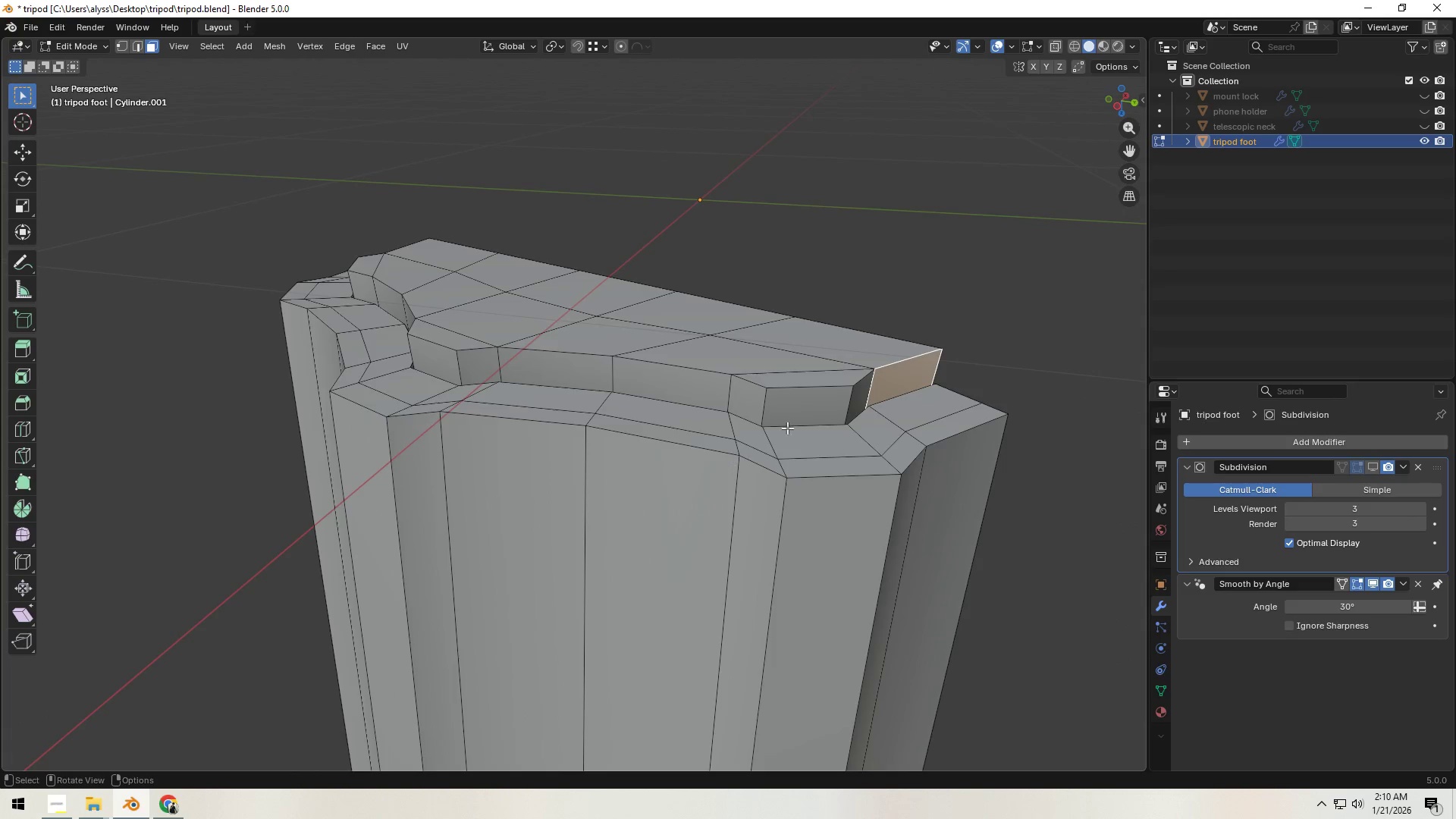 
hold_key(key=ShiftLeft, duration=0.33)
 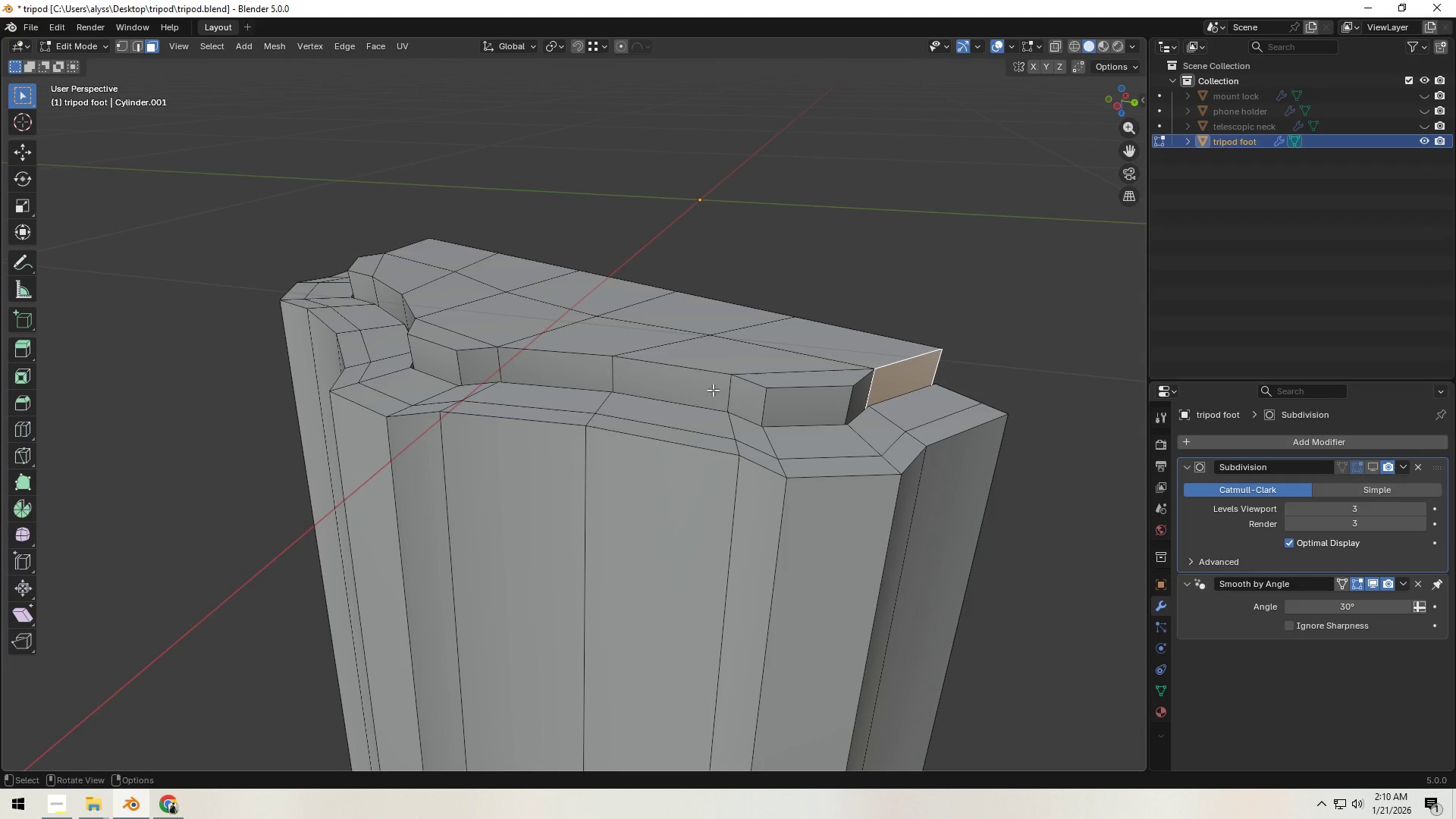 
hold_key(key=ControlLeft, duration=0.59)
left_click([677, 385])
 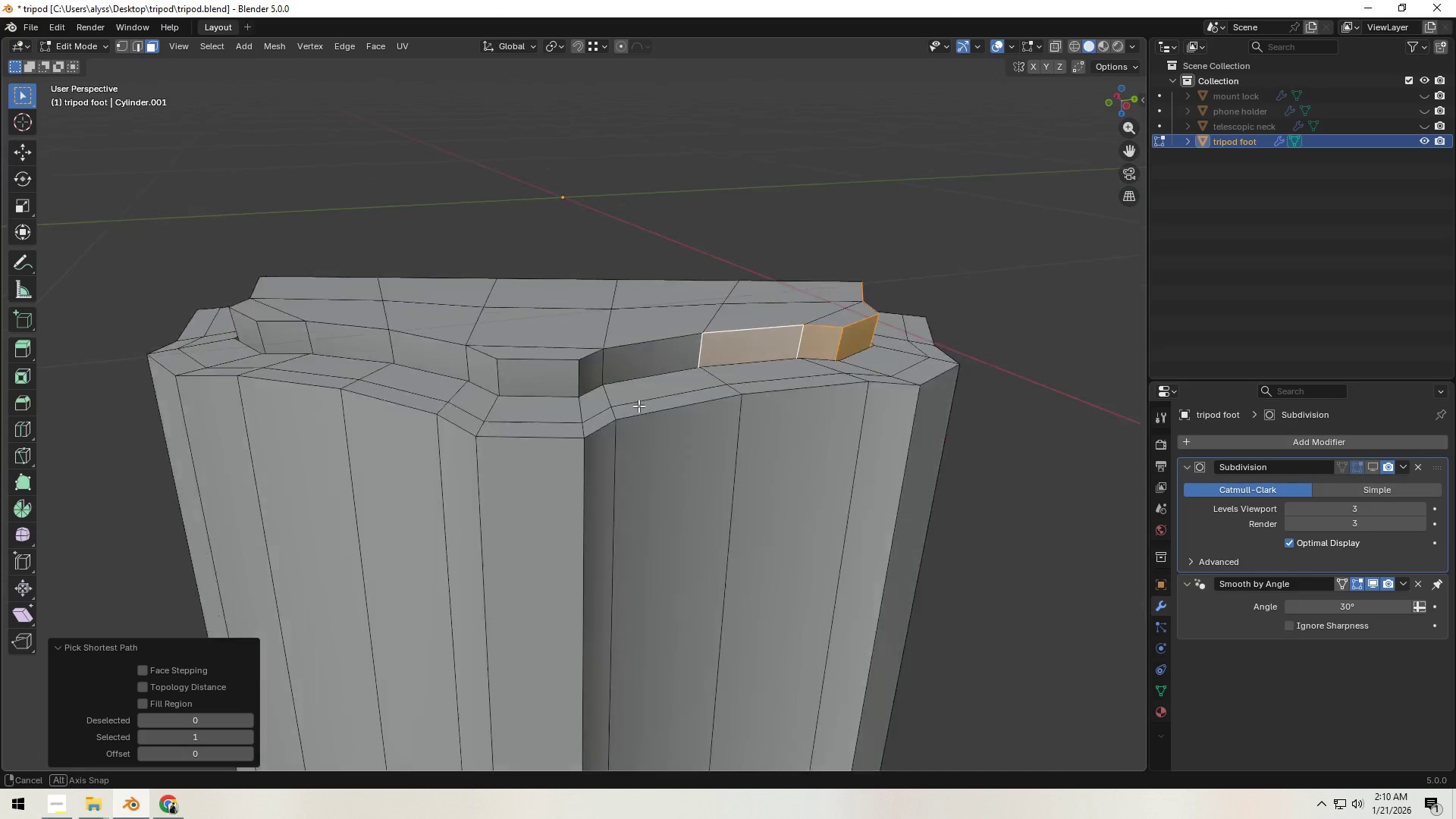 
hold_key(key=ControlLeft, duration=0.58)
 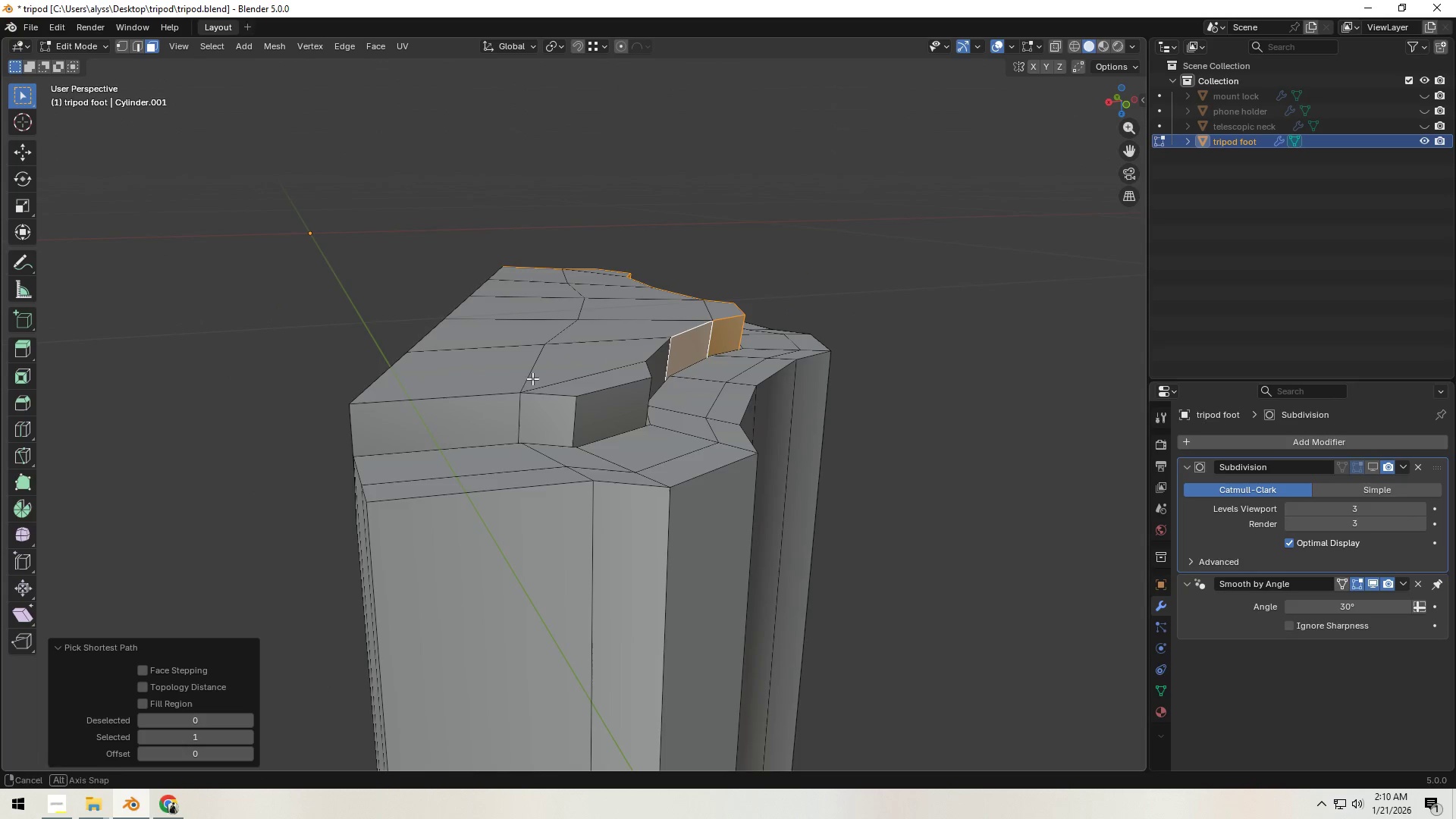 
hold_key(key=ControlLeft, duration=0.33)
left_click([457, 413])
 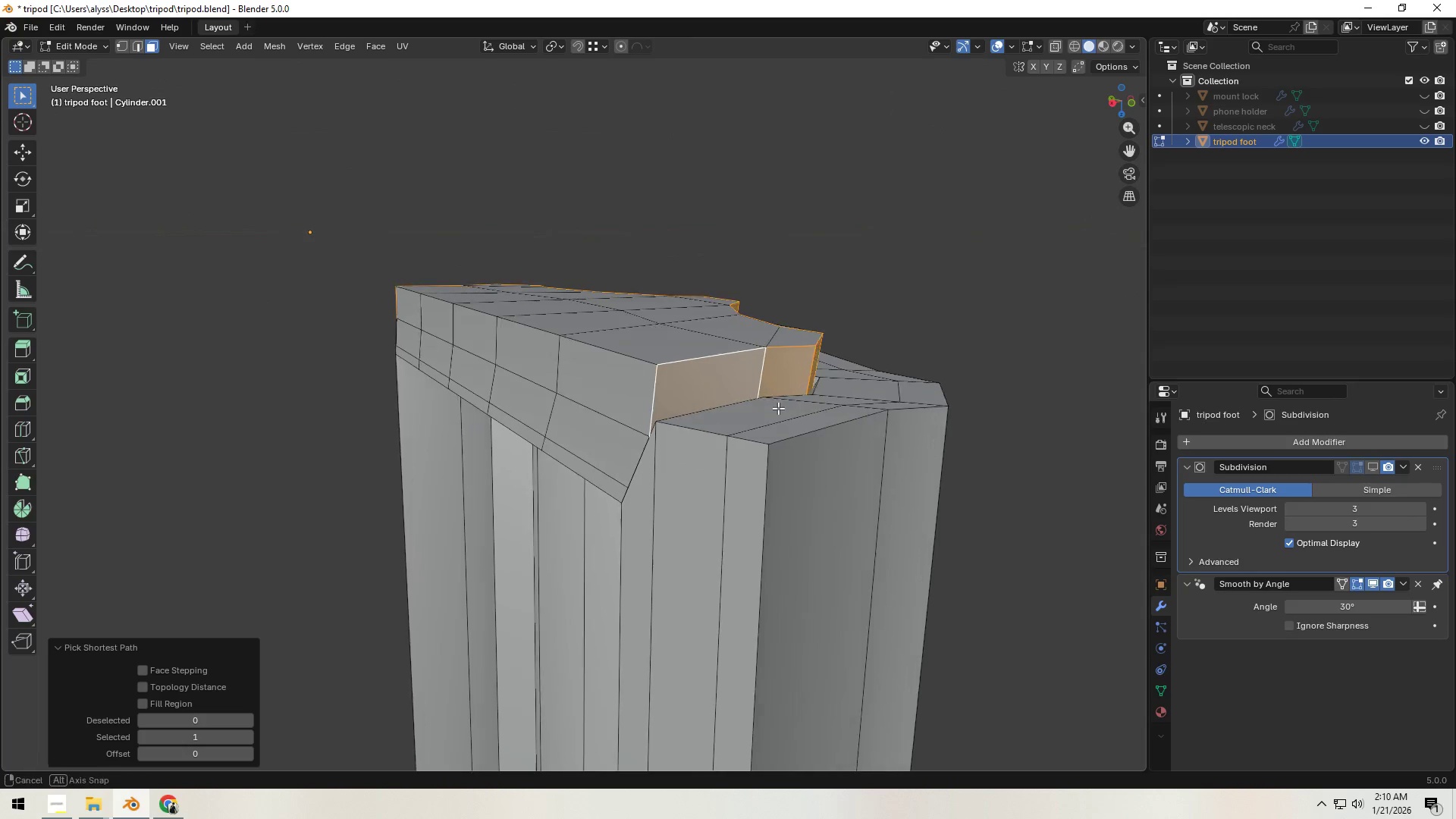 
hold_key(key=ShiftLeft, duration=1.3)
left_click([569, 388])
 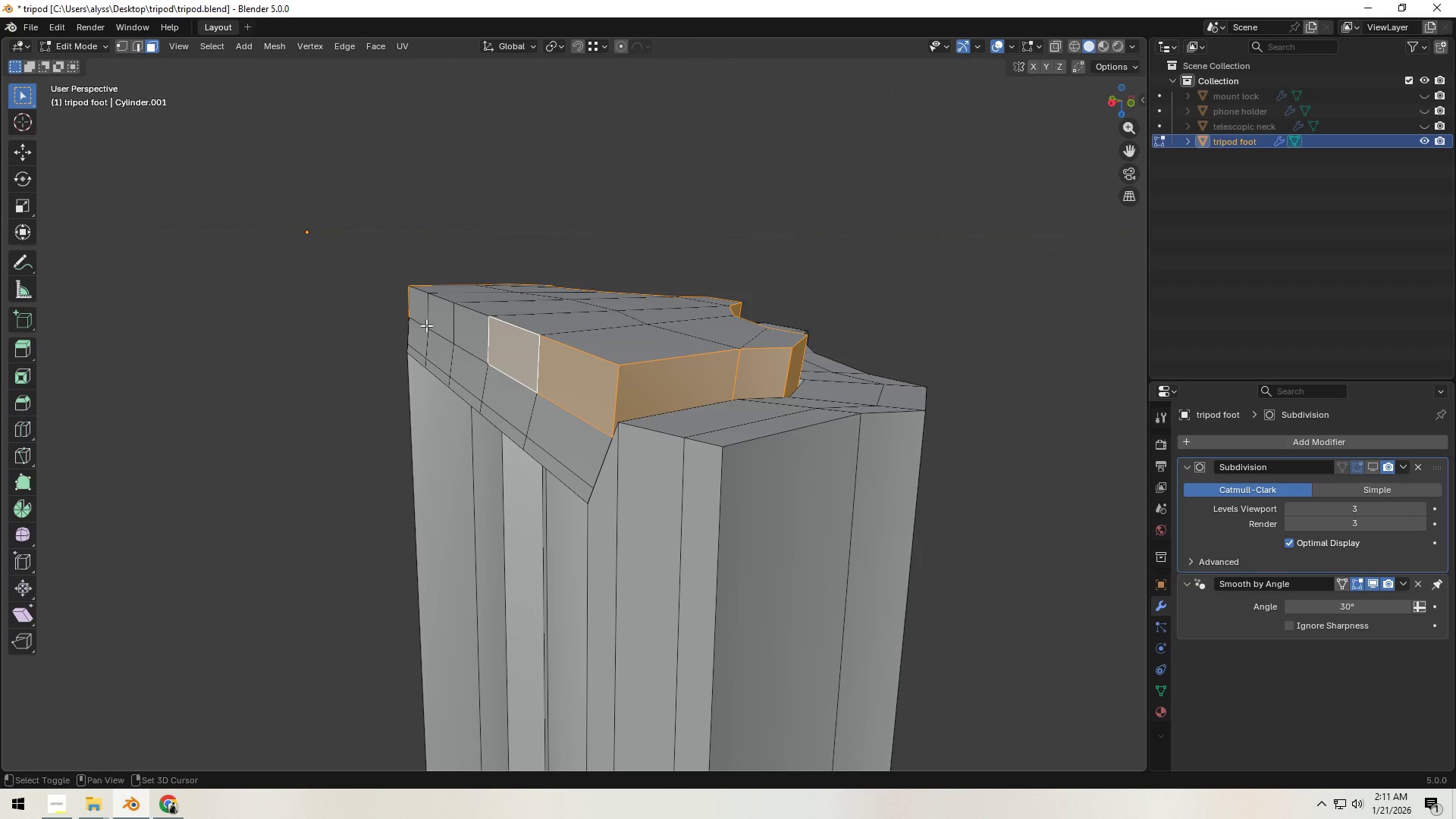 
left_click([415, 310])
 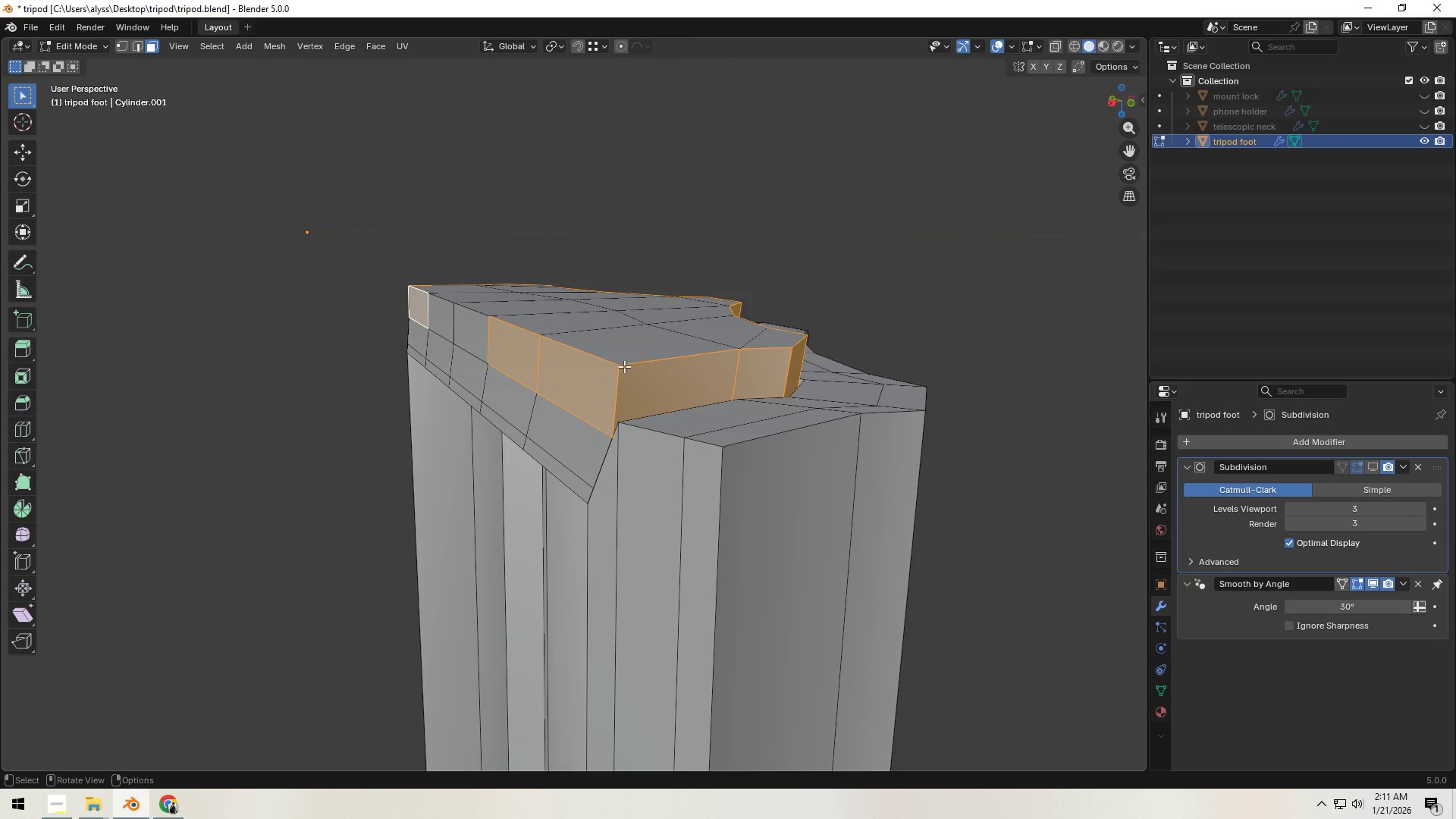 
hold_key(key=ShiftLeft, duration=1.0)
double_click([463, 329])
 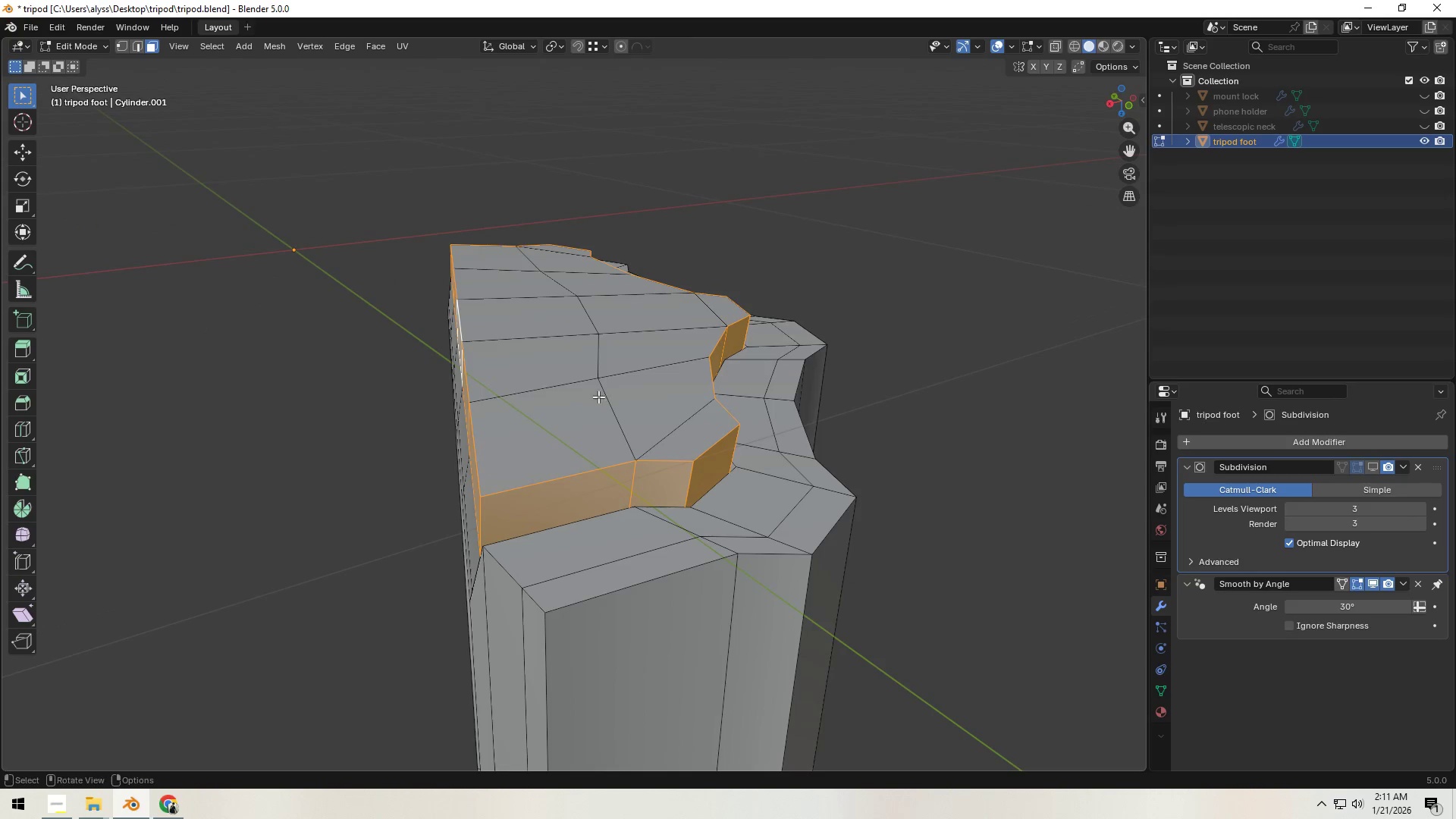 
key(C)
 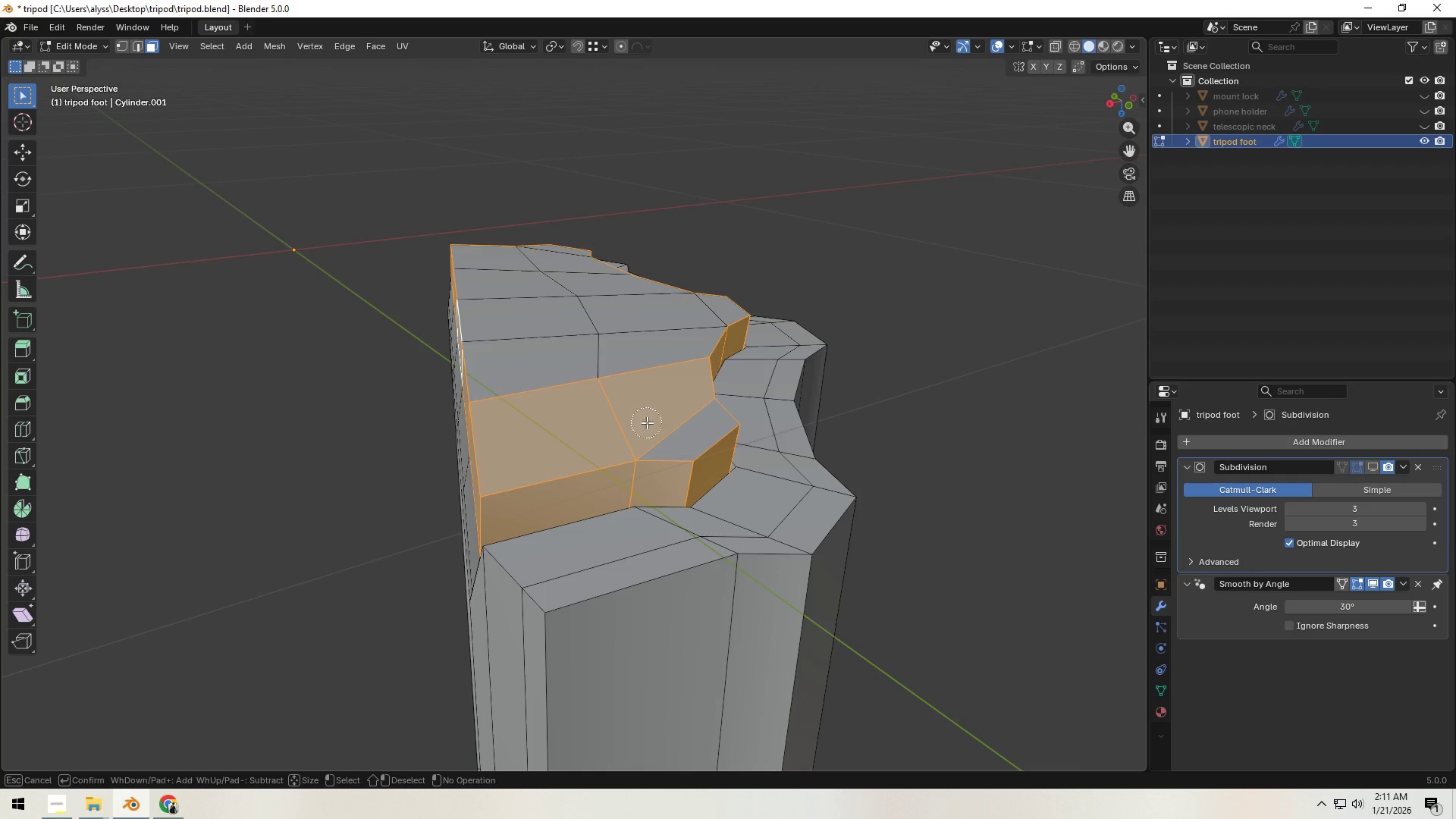 
double_click([678, 431])
 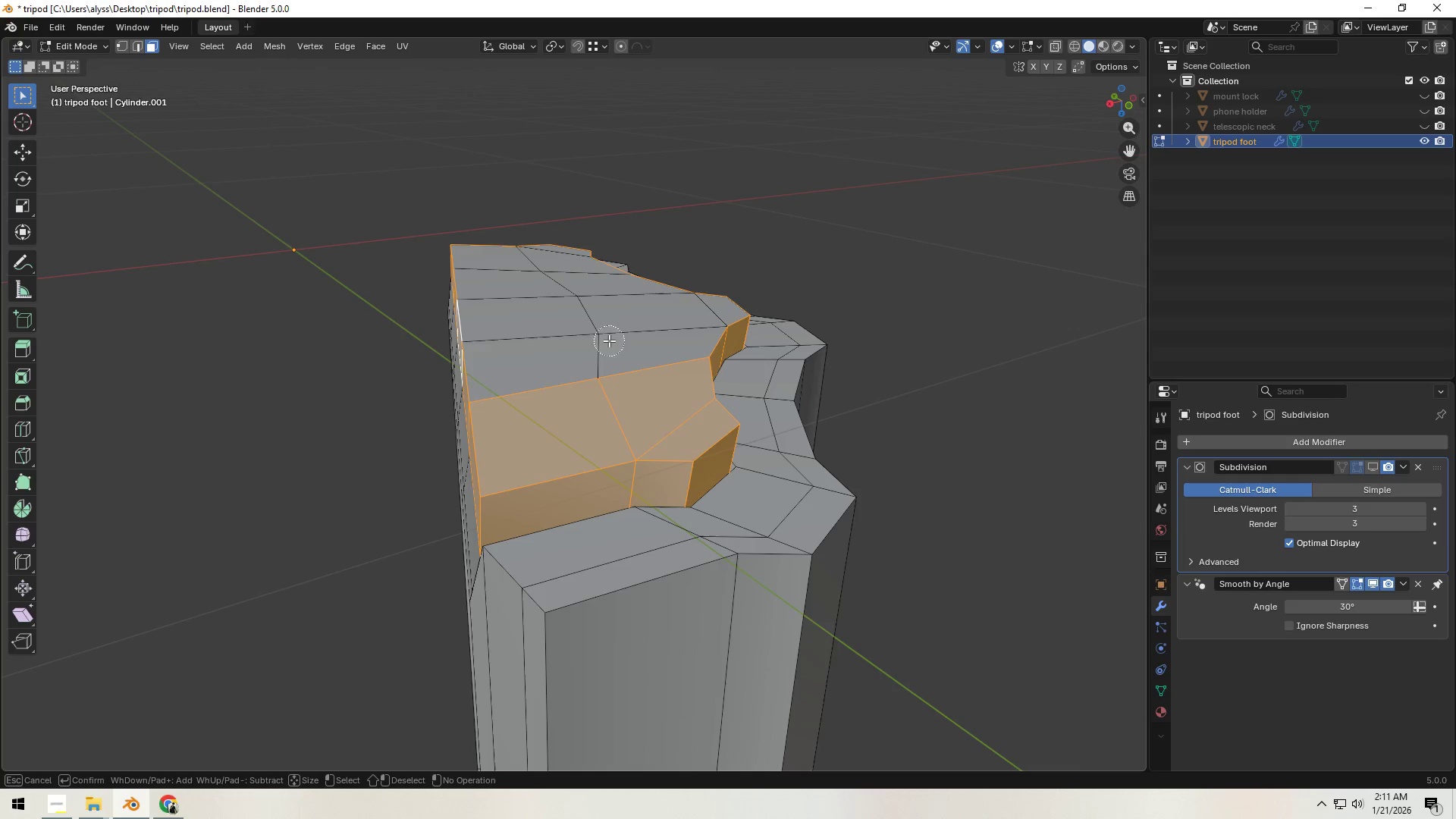 
left_click([599, 342])
 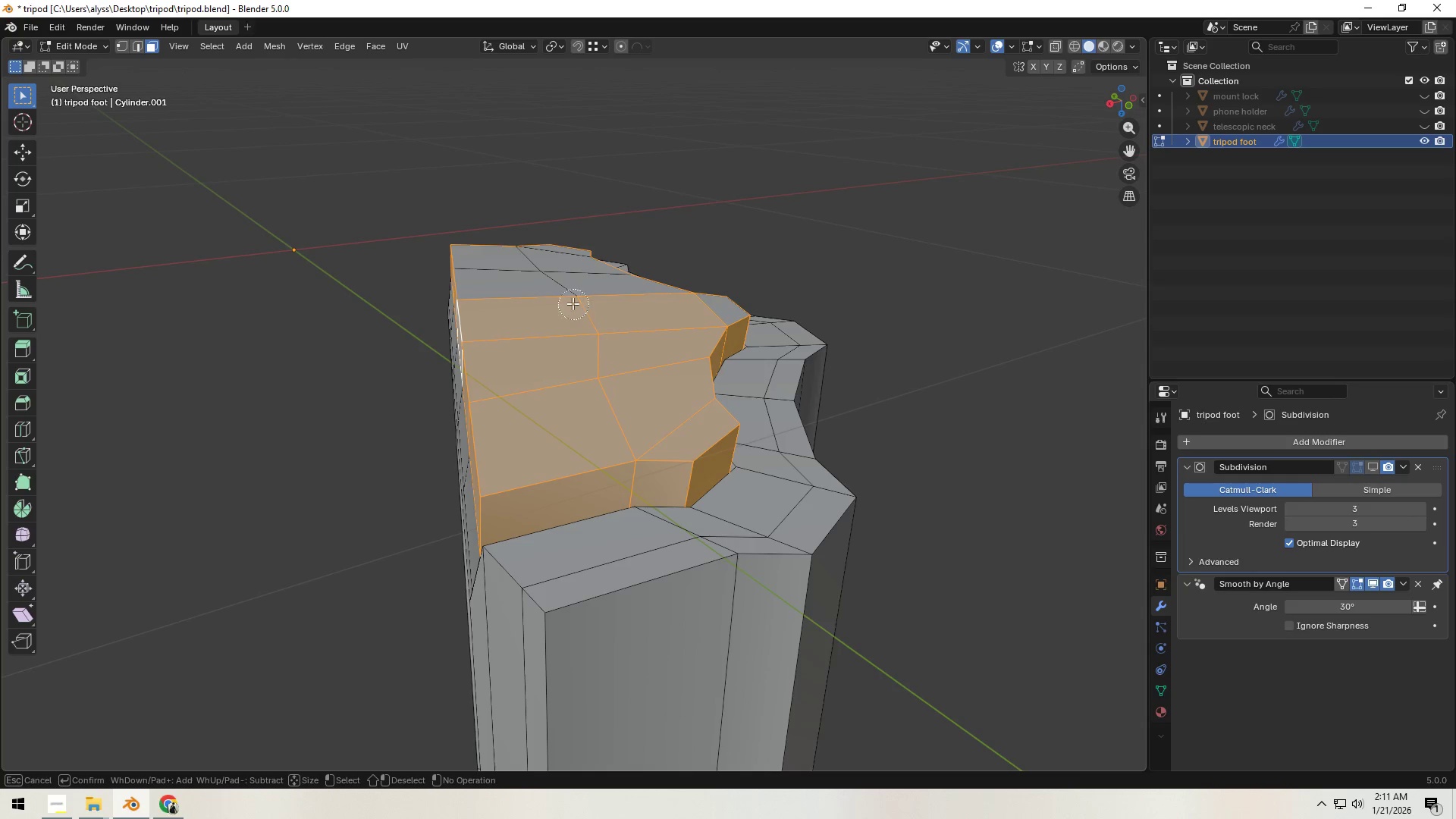 
left_click([569, 297])
 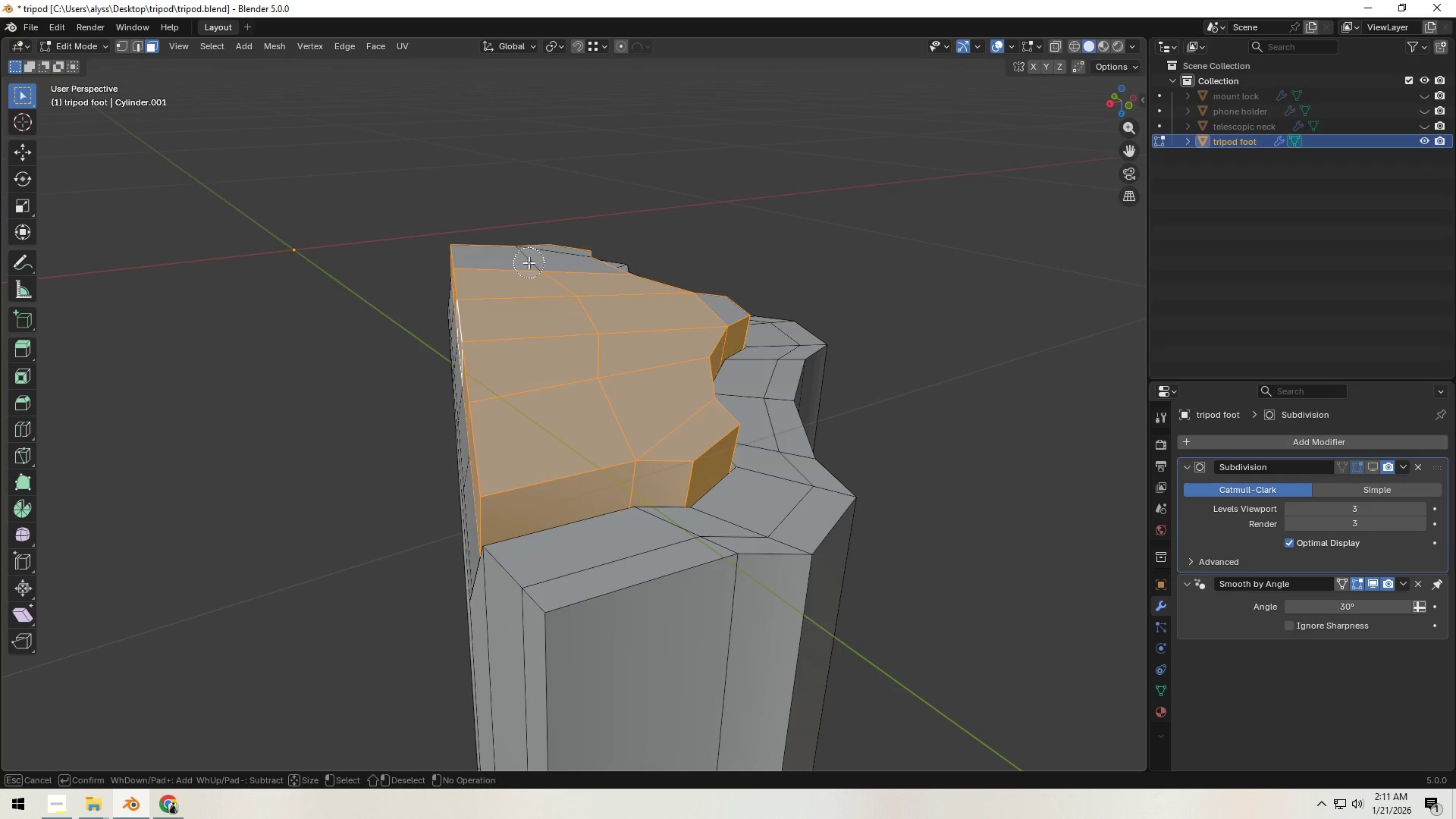 
left_click([529, 262])
 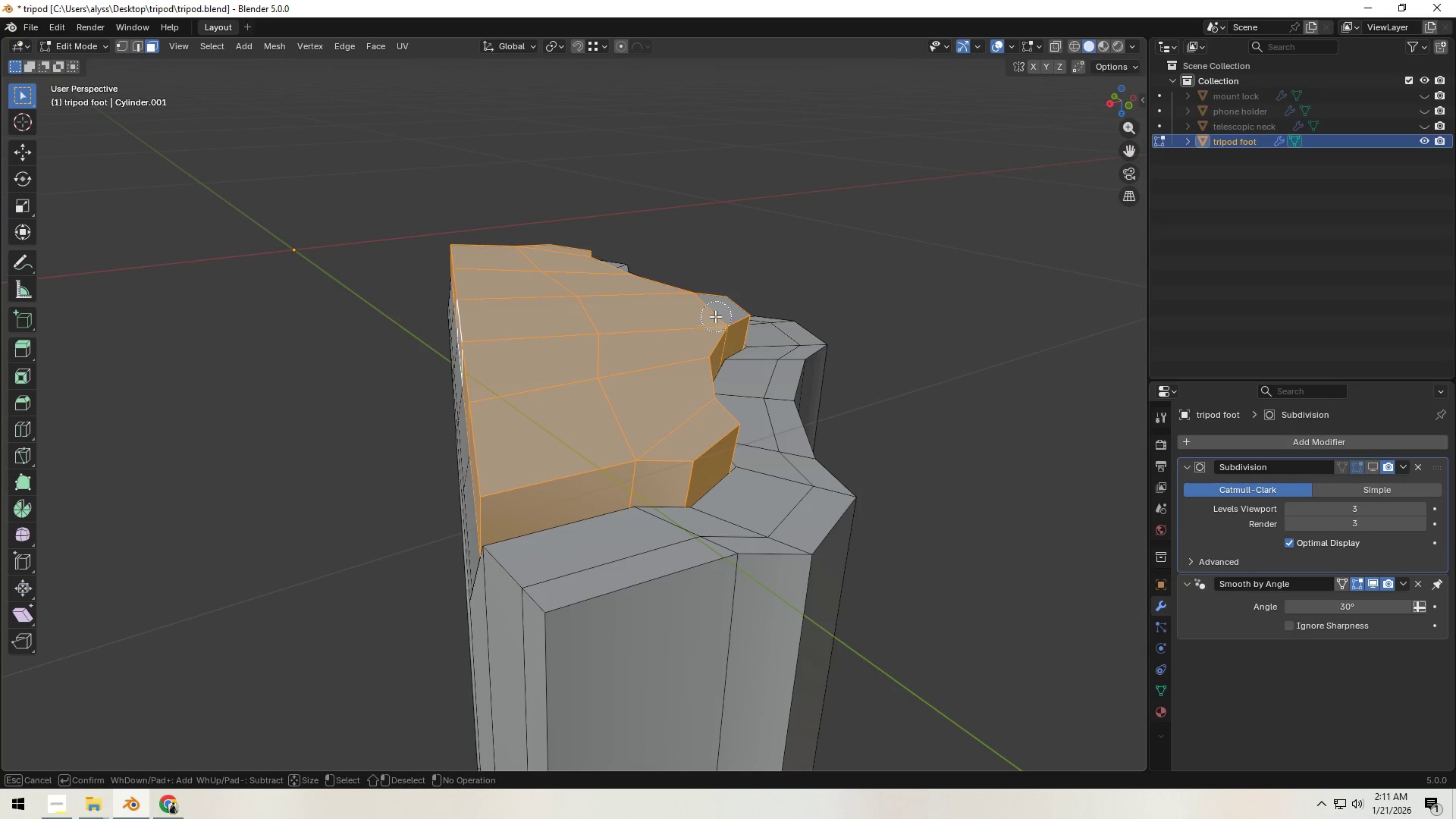 
left_click([710, 312])
 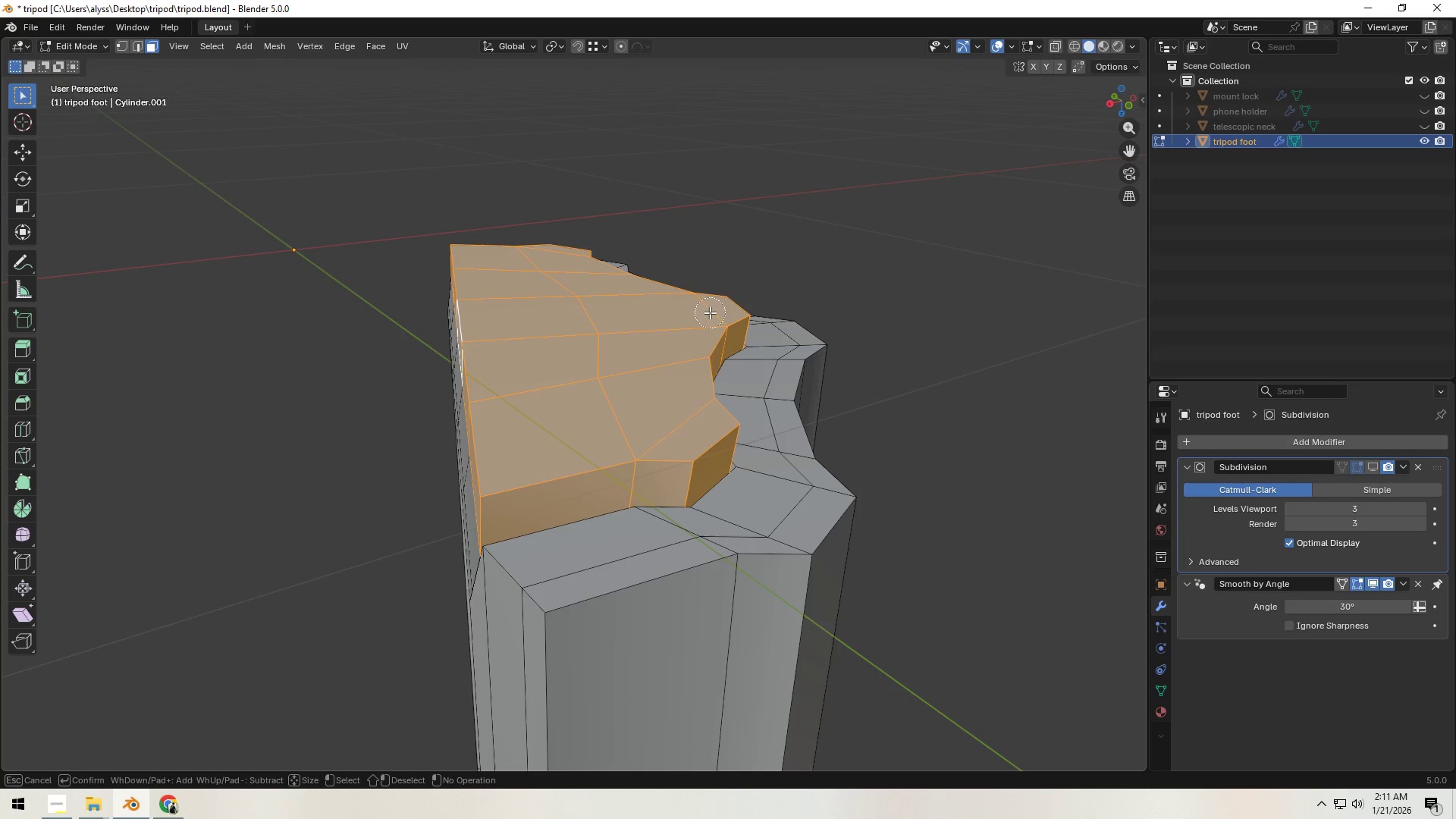 
right_click([710, 312])
 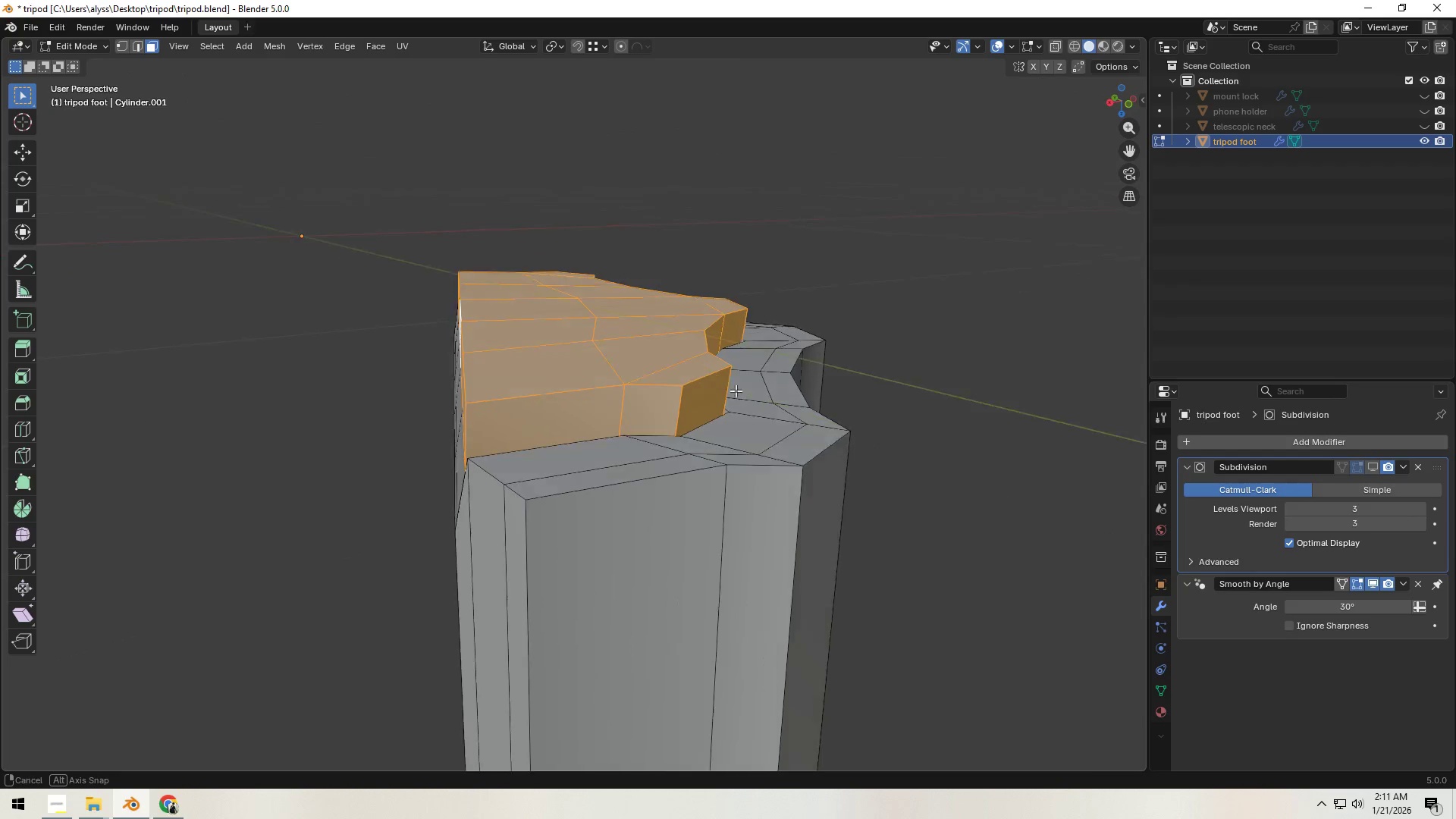 
type(gz)
 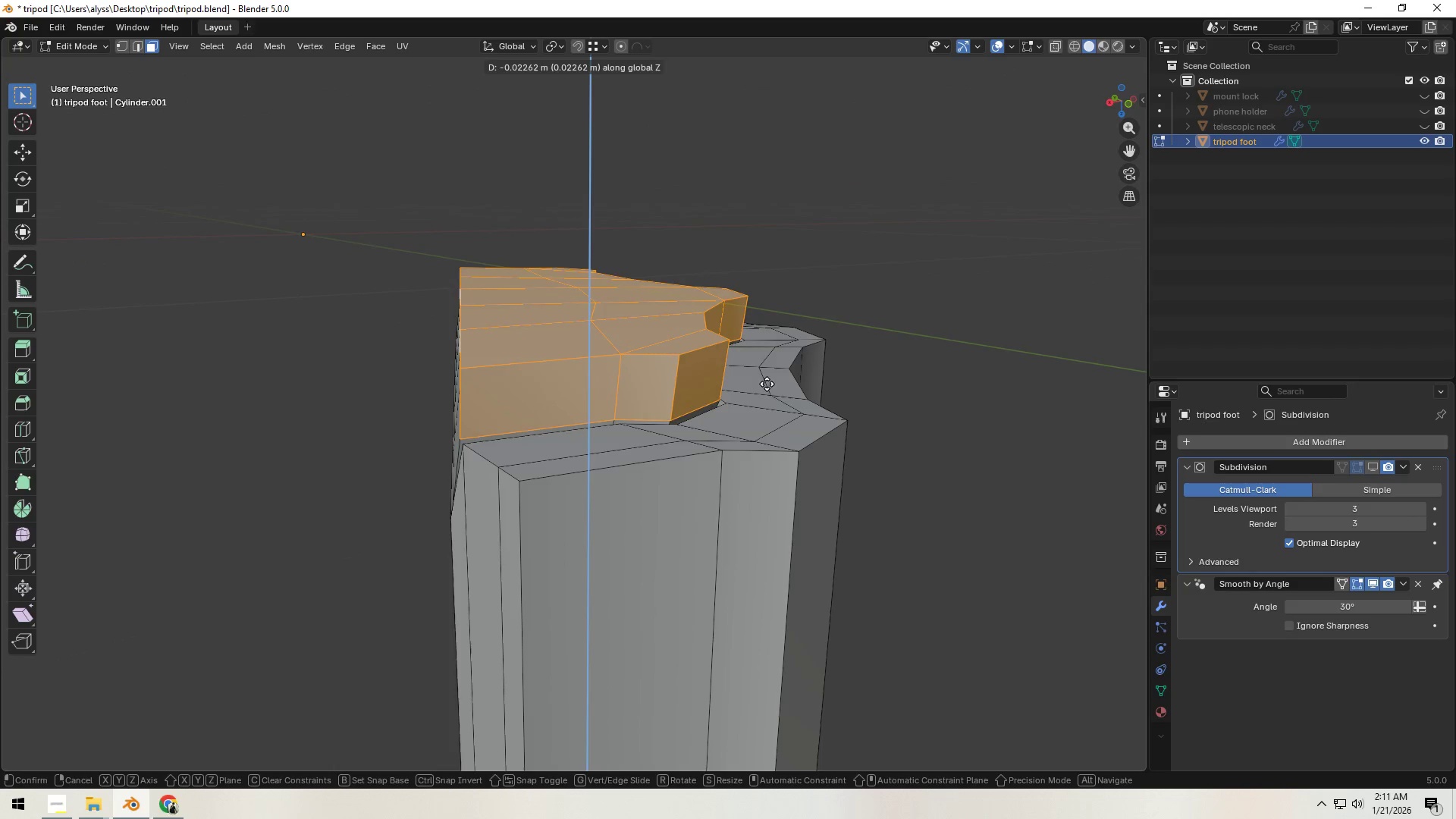 
left_click([767, 381])
 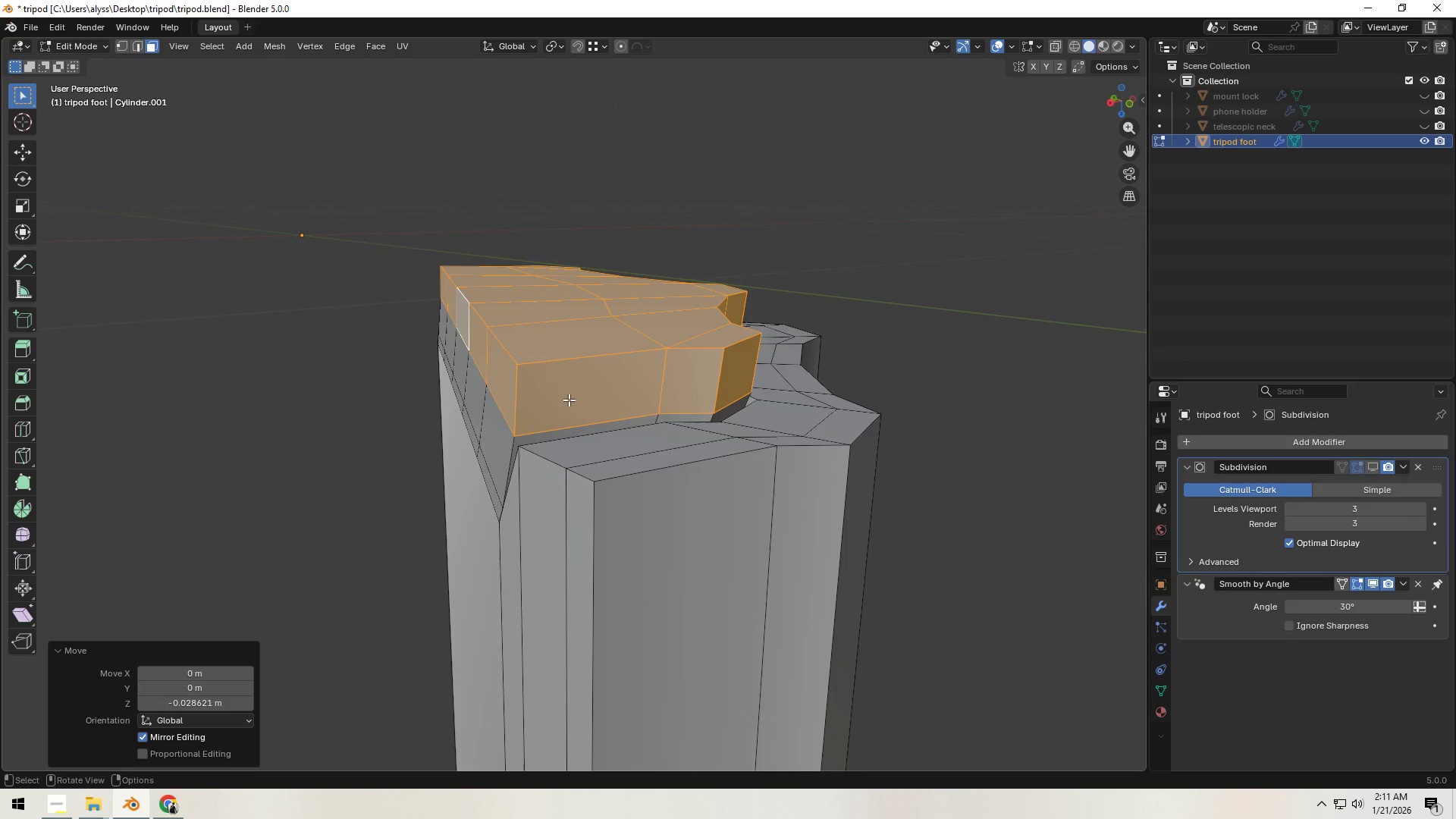 
left_click([570, 400])
 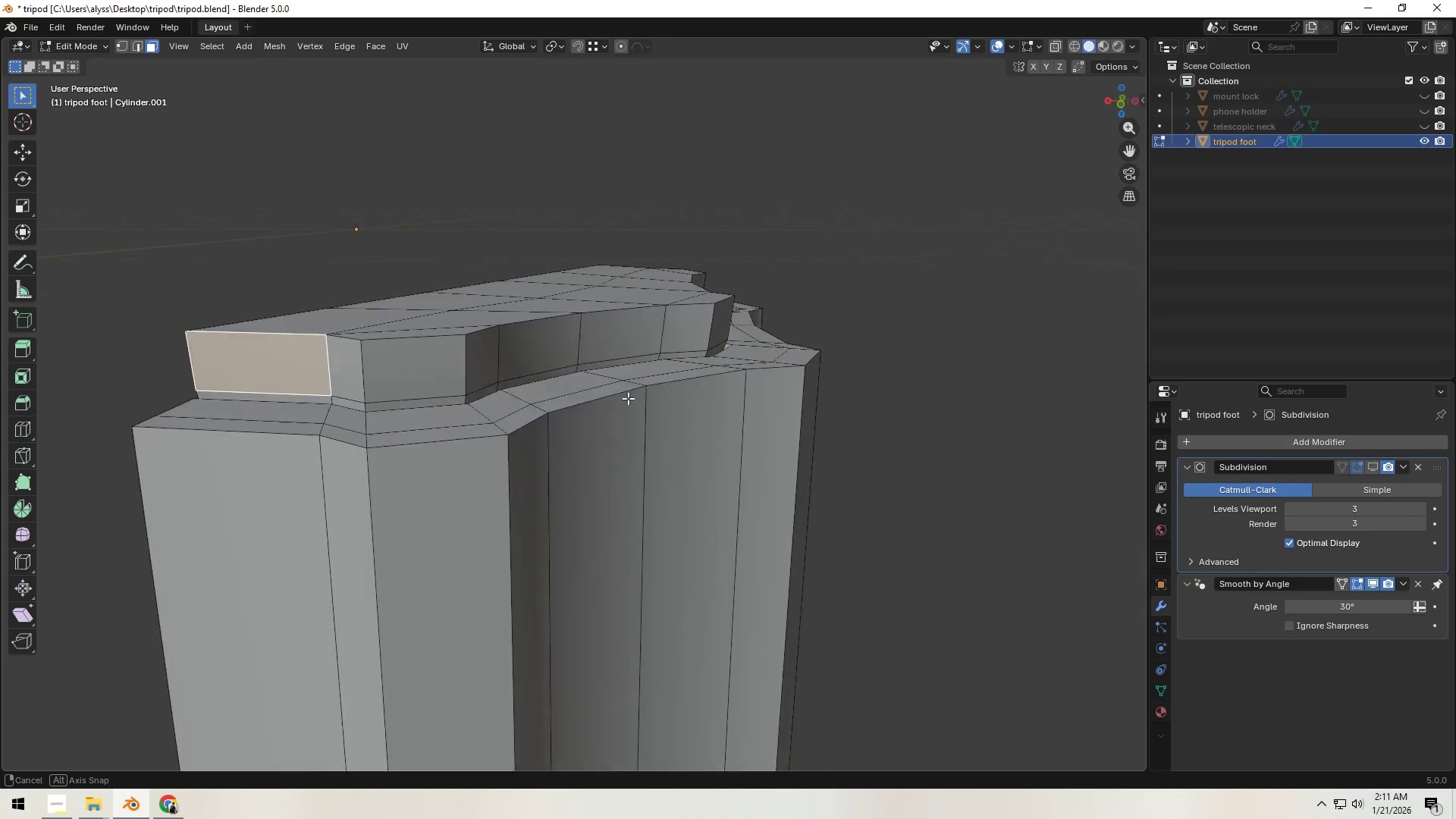 
hold_key(key=ControlLeft, duration=0.39)
left_click([673, 329])
 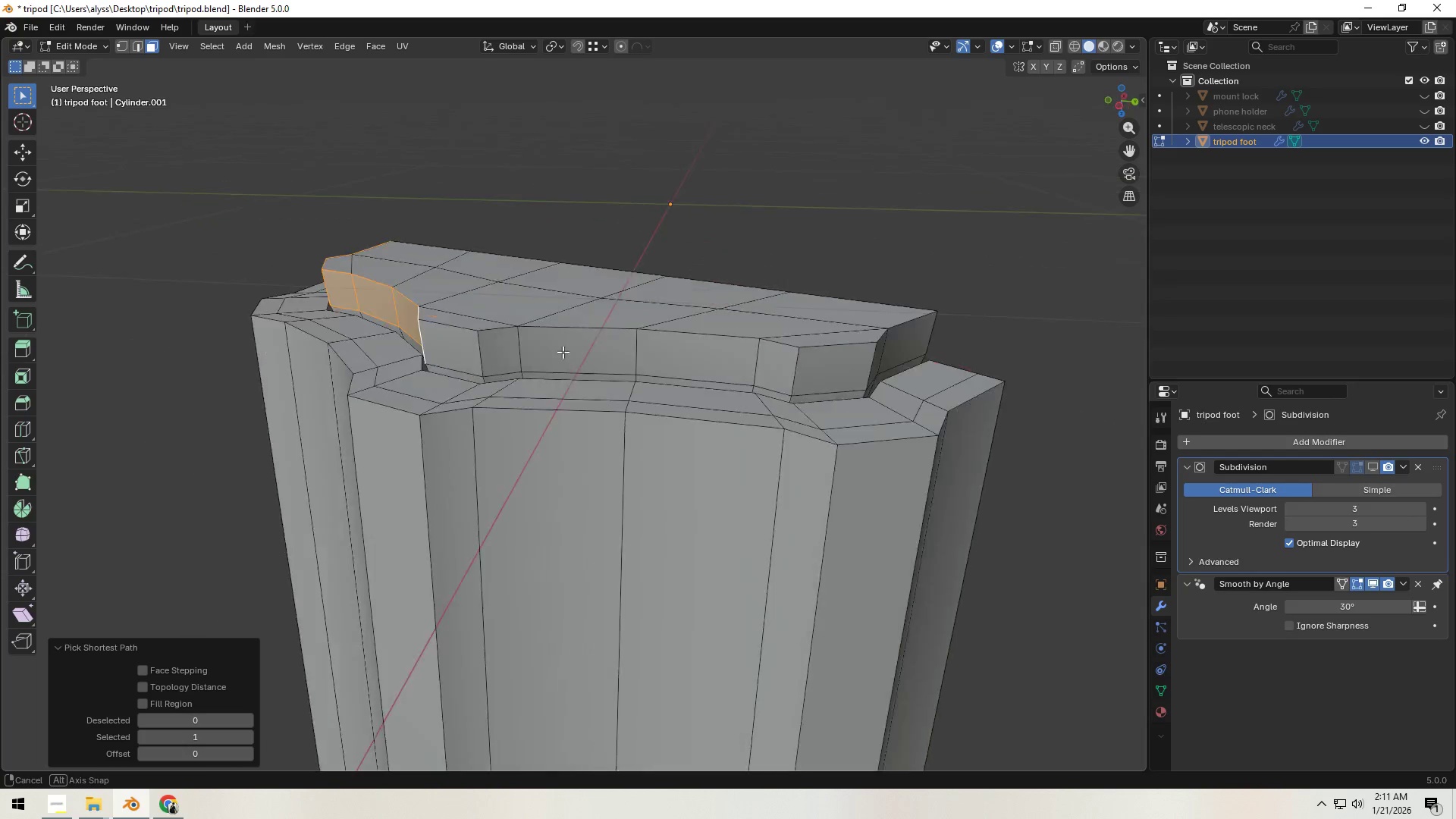 
hold_key(key=ControlLeft, duration=0.5)
left_click([739, 393])
 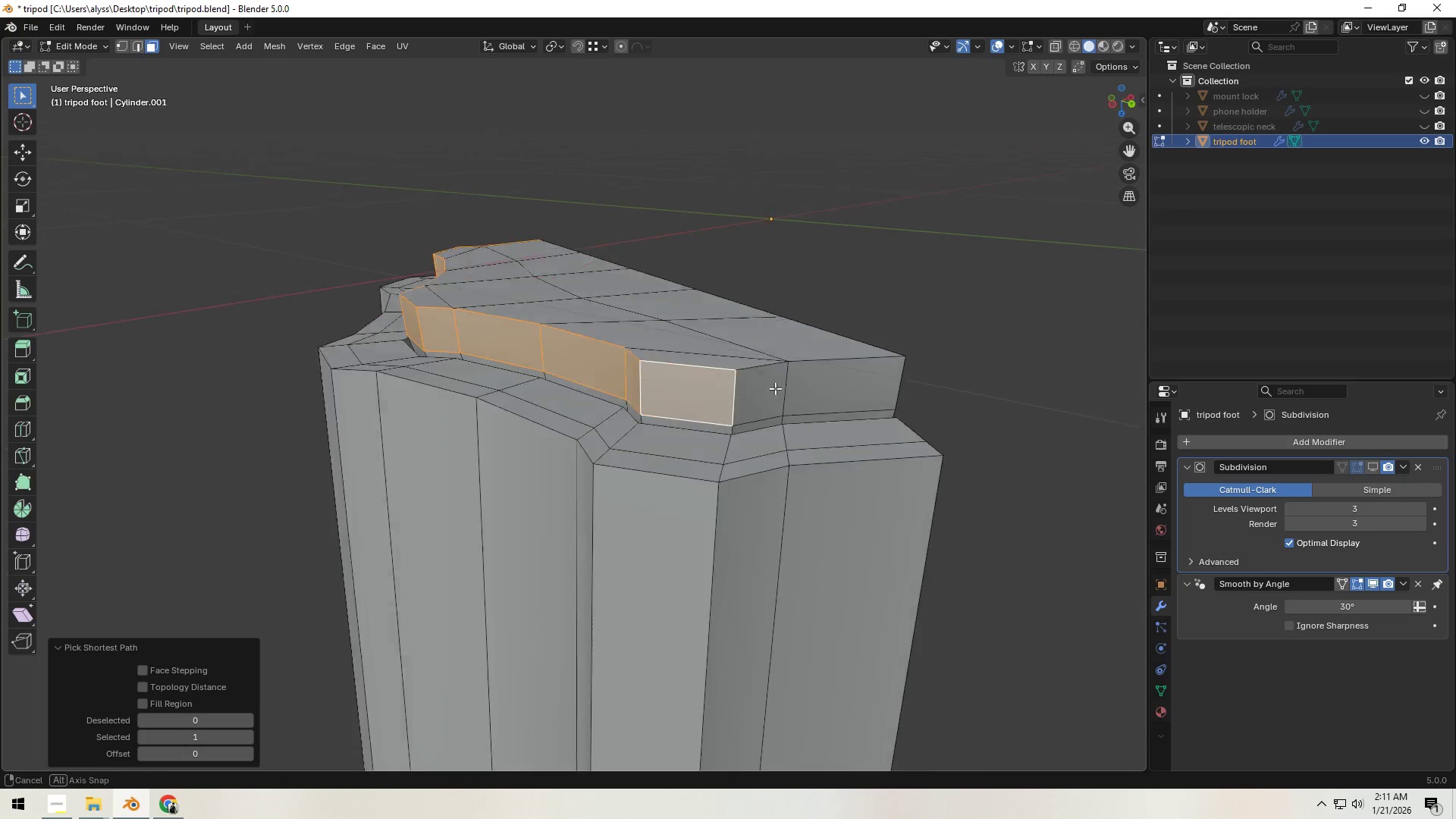 
key(Control+ControlLeft)
 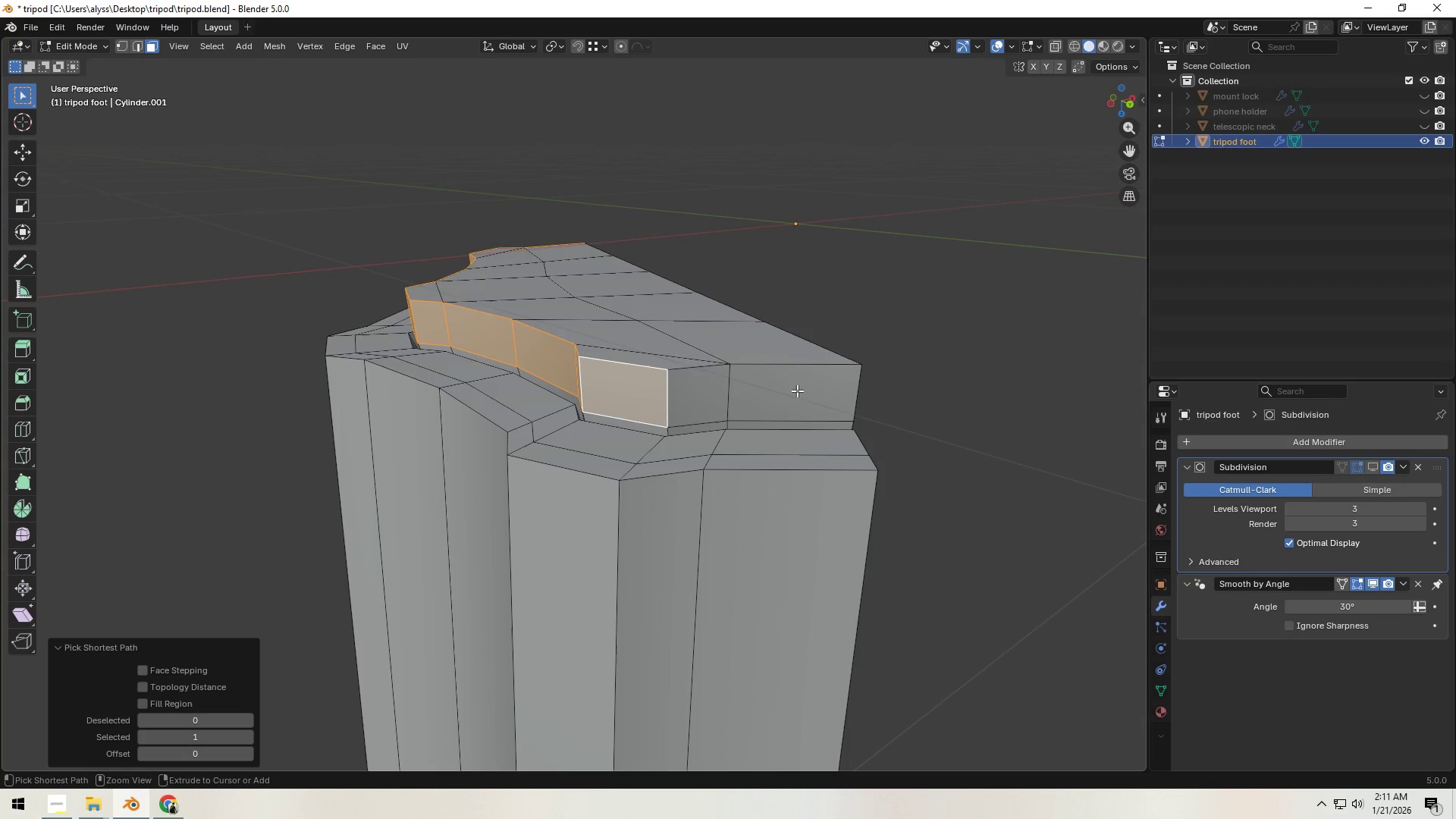 
left_click([797, 391])
 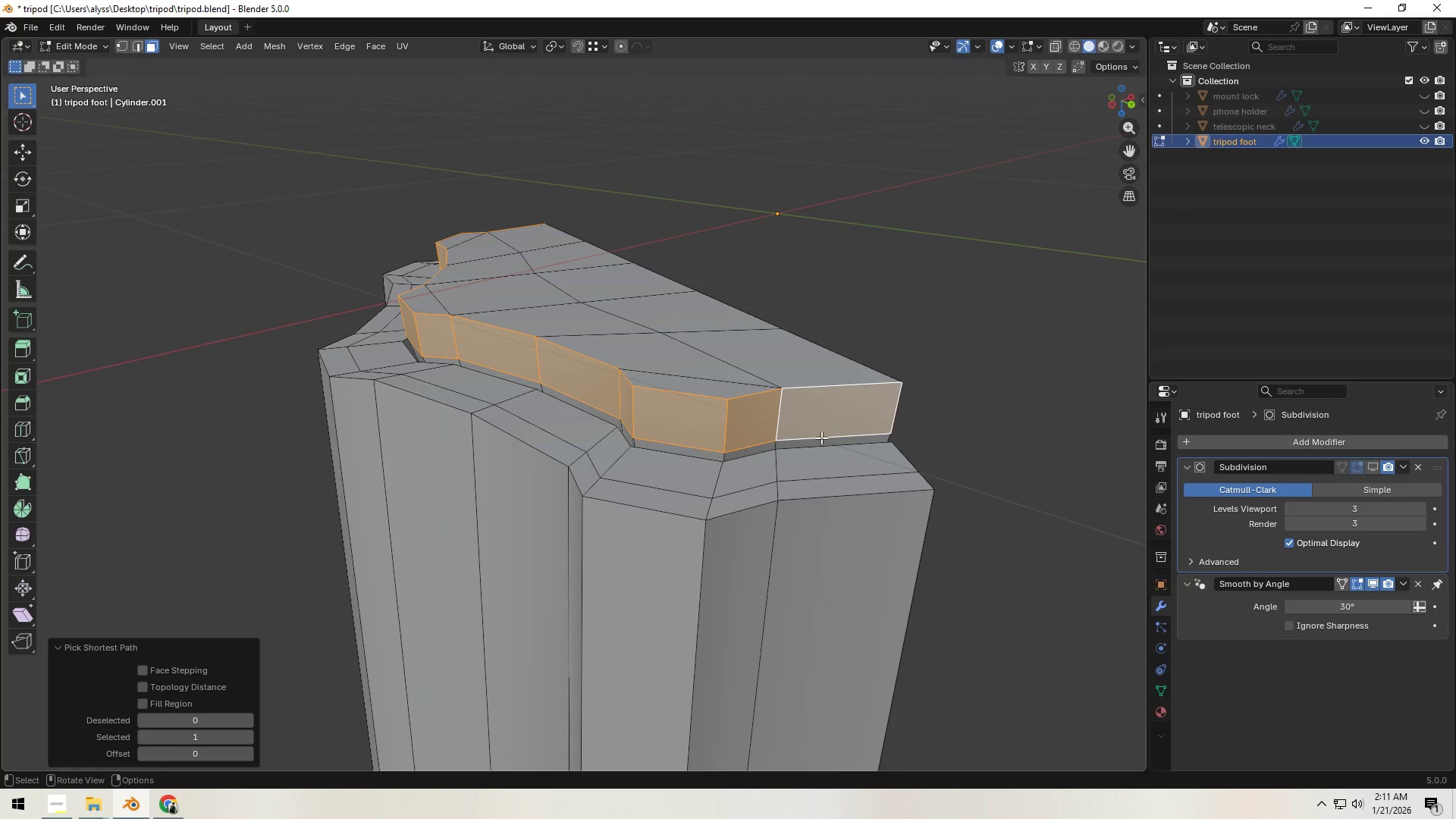 
key(Alt+E)
 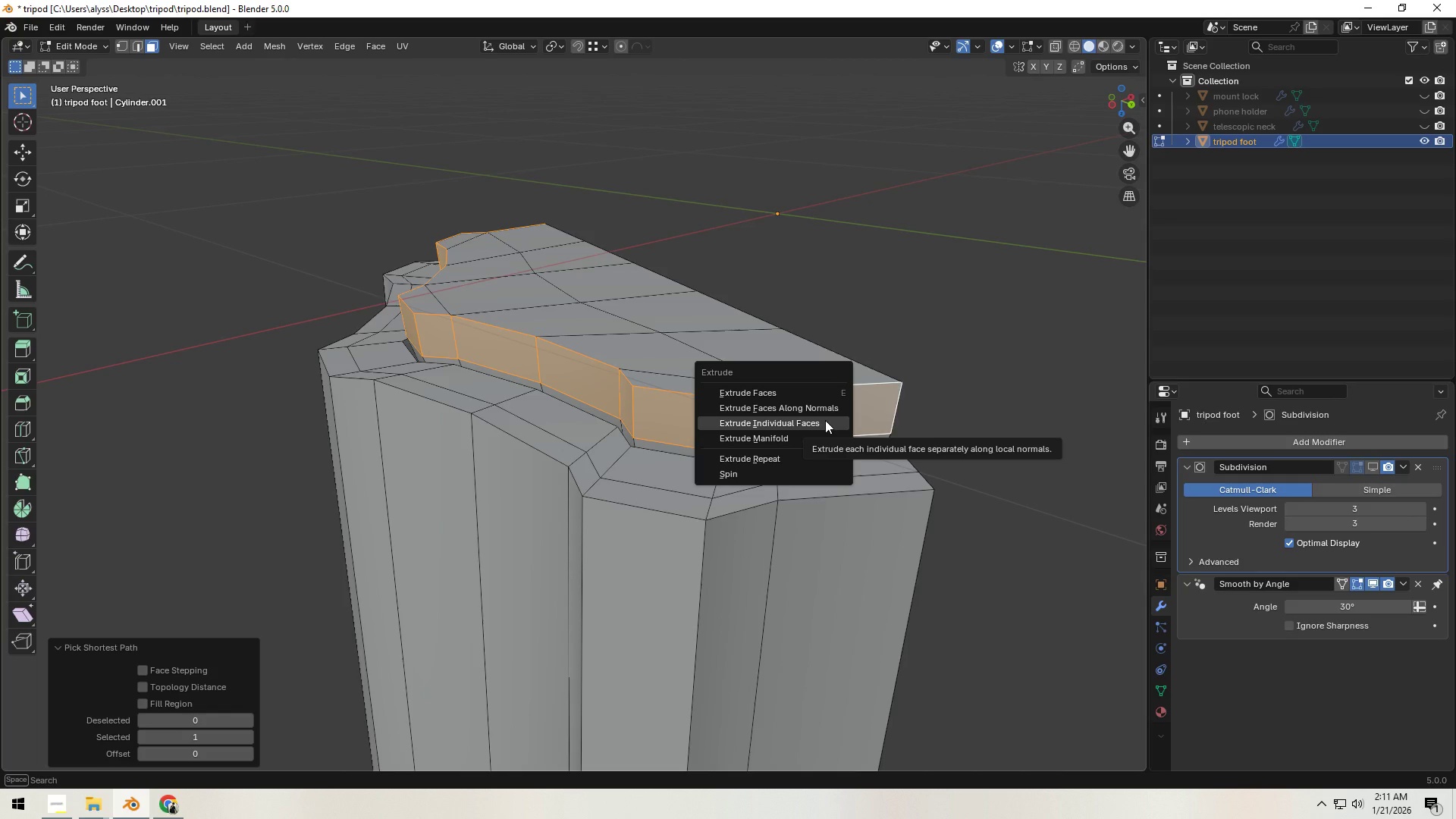 
left_click([828, 410])
 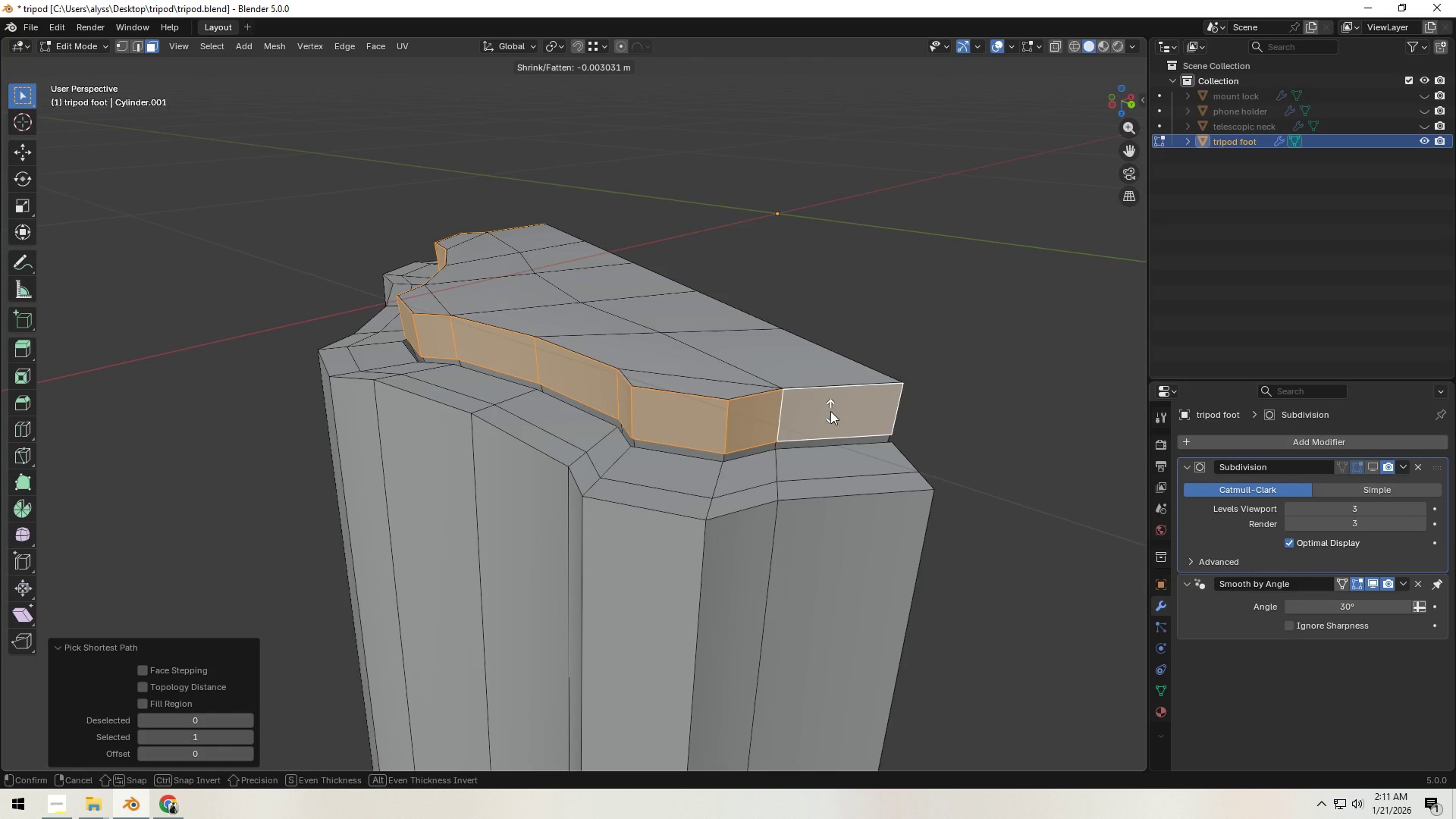 
wait(12.53)
 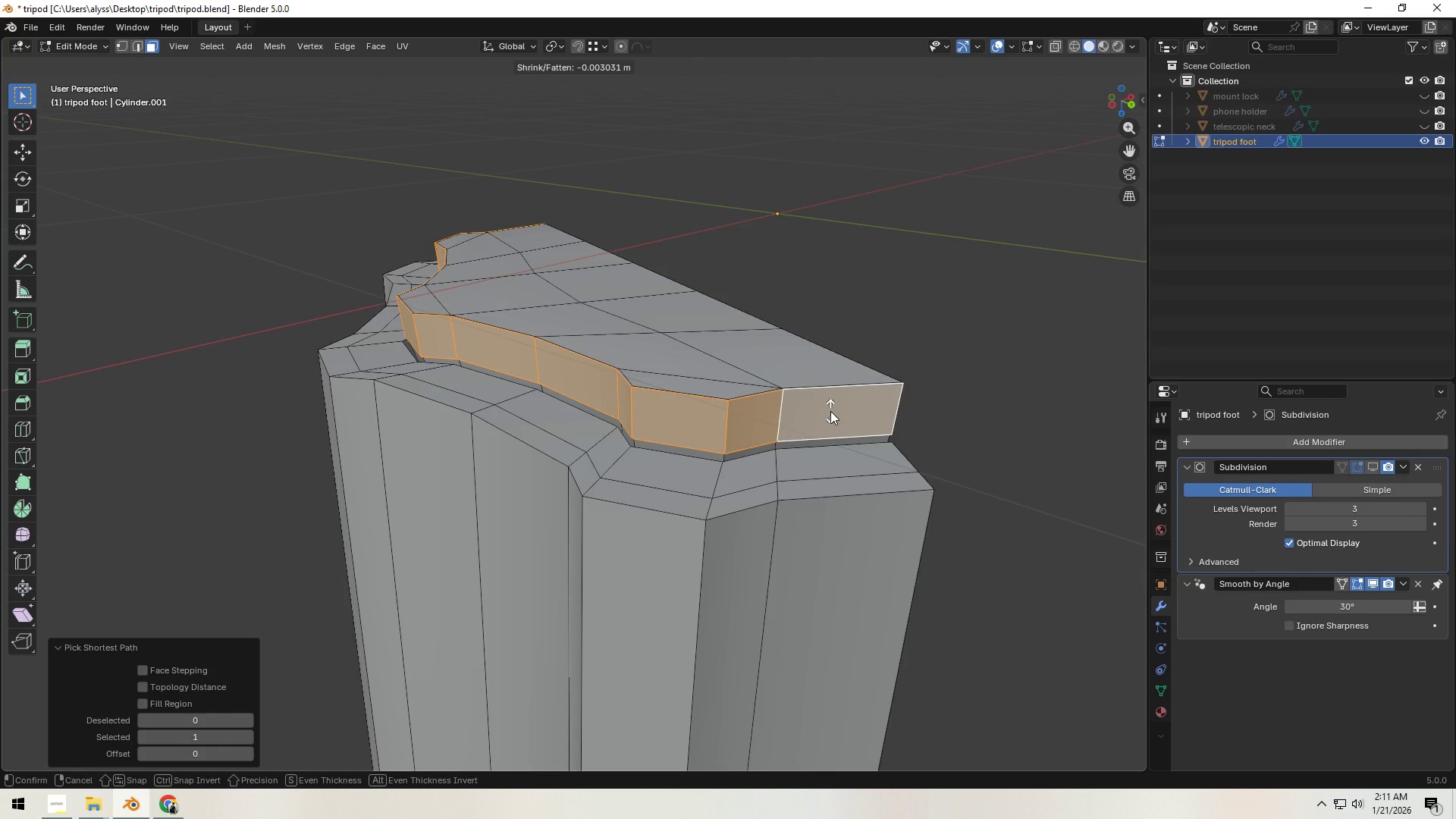 
left_click([944, 459])
 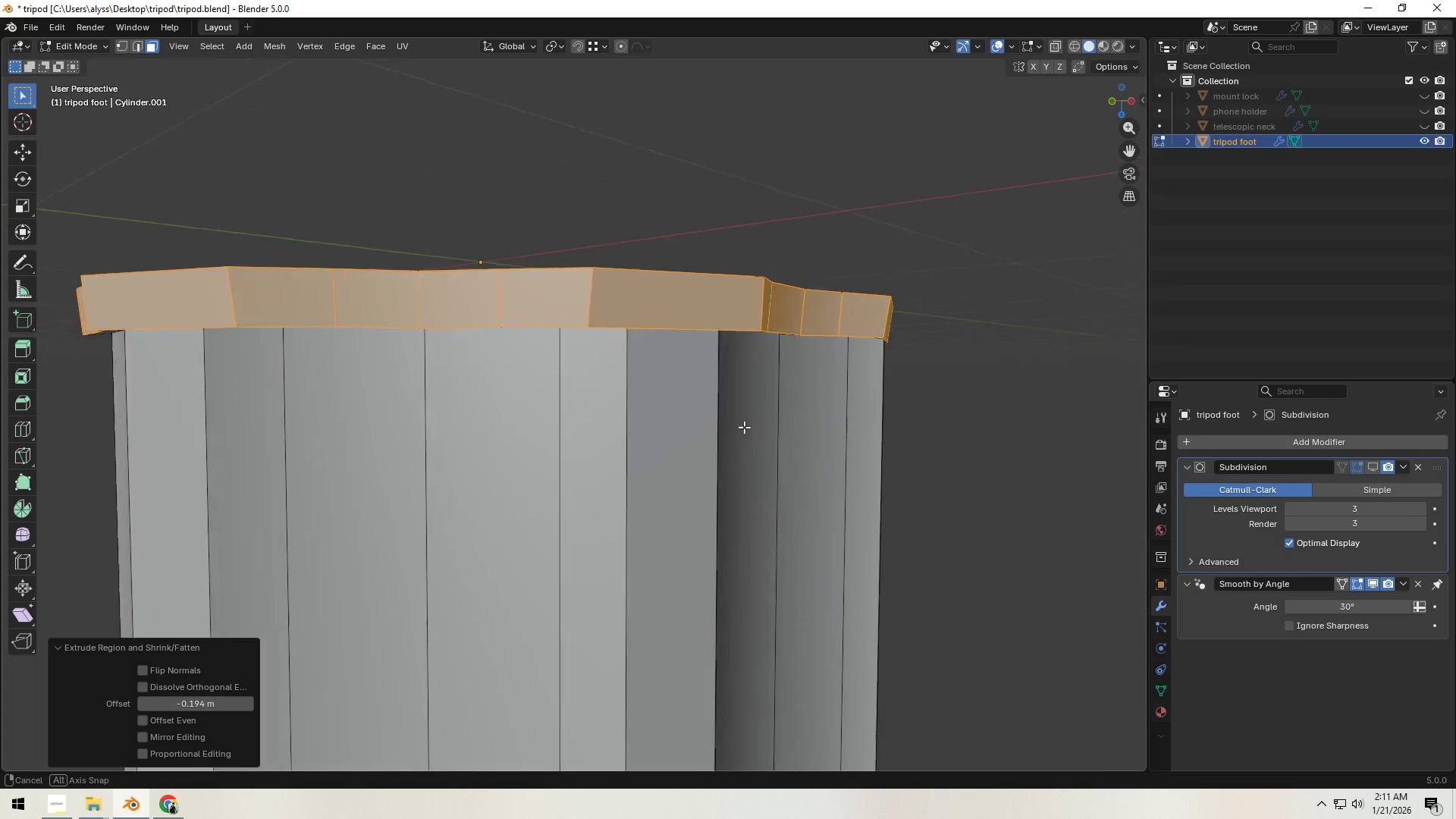 
scroll: coordinate [765, 447], scroll_direction: down, amount: 3.0
 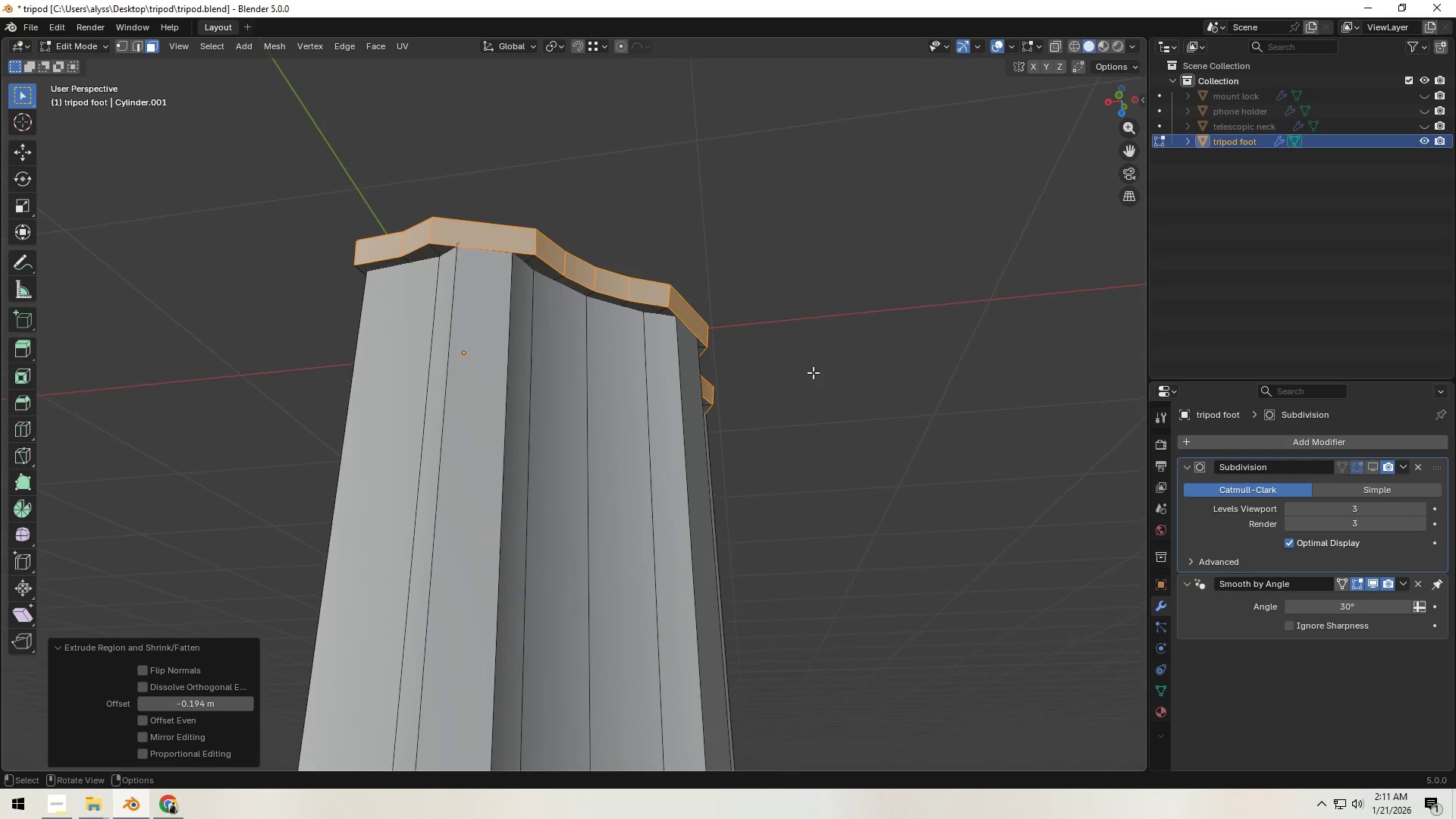 
left_click([859, 382])
 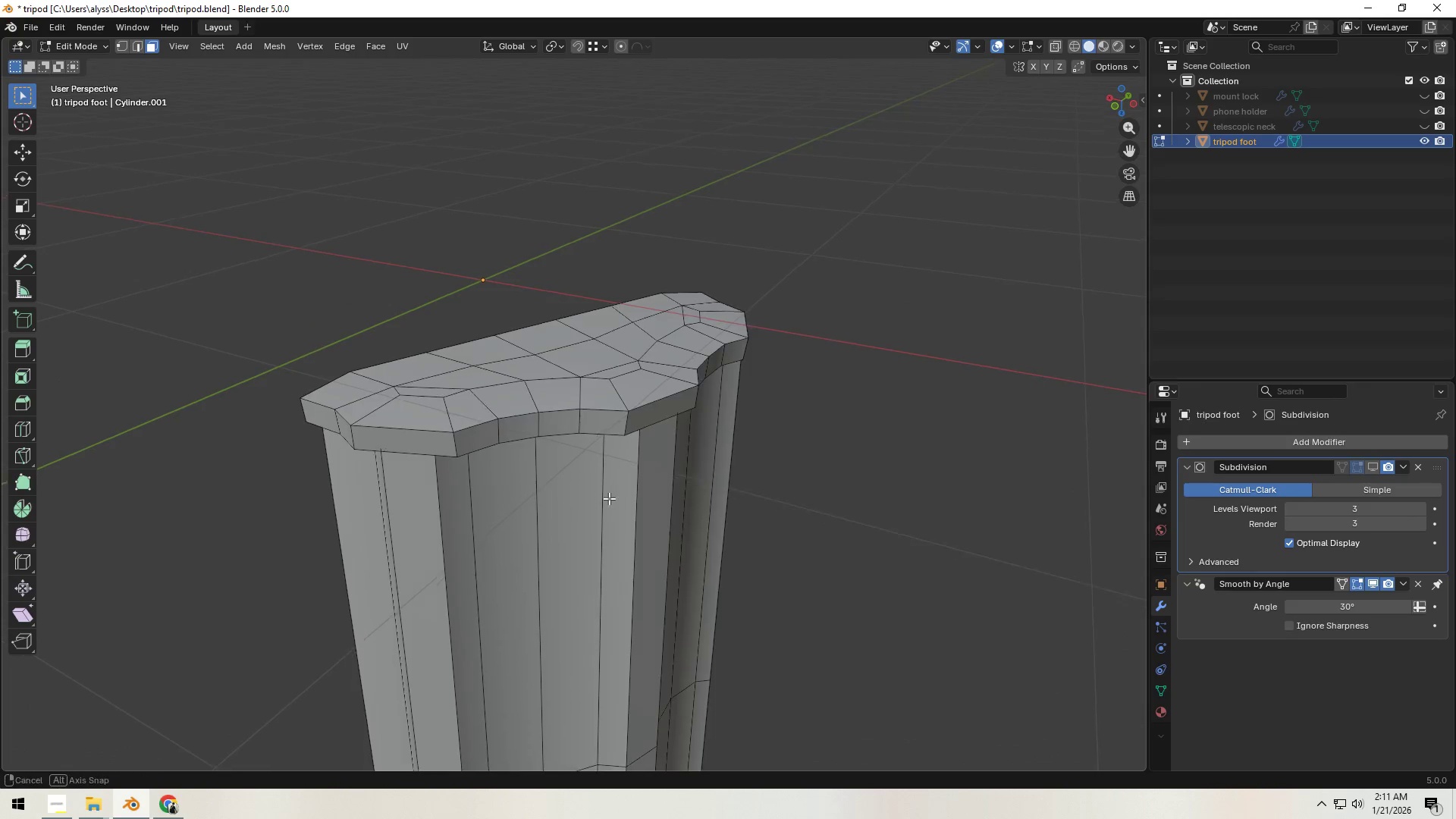 
scroll: coordinate [570, 484], scroll_direction: up, amount: 1.0
 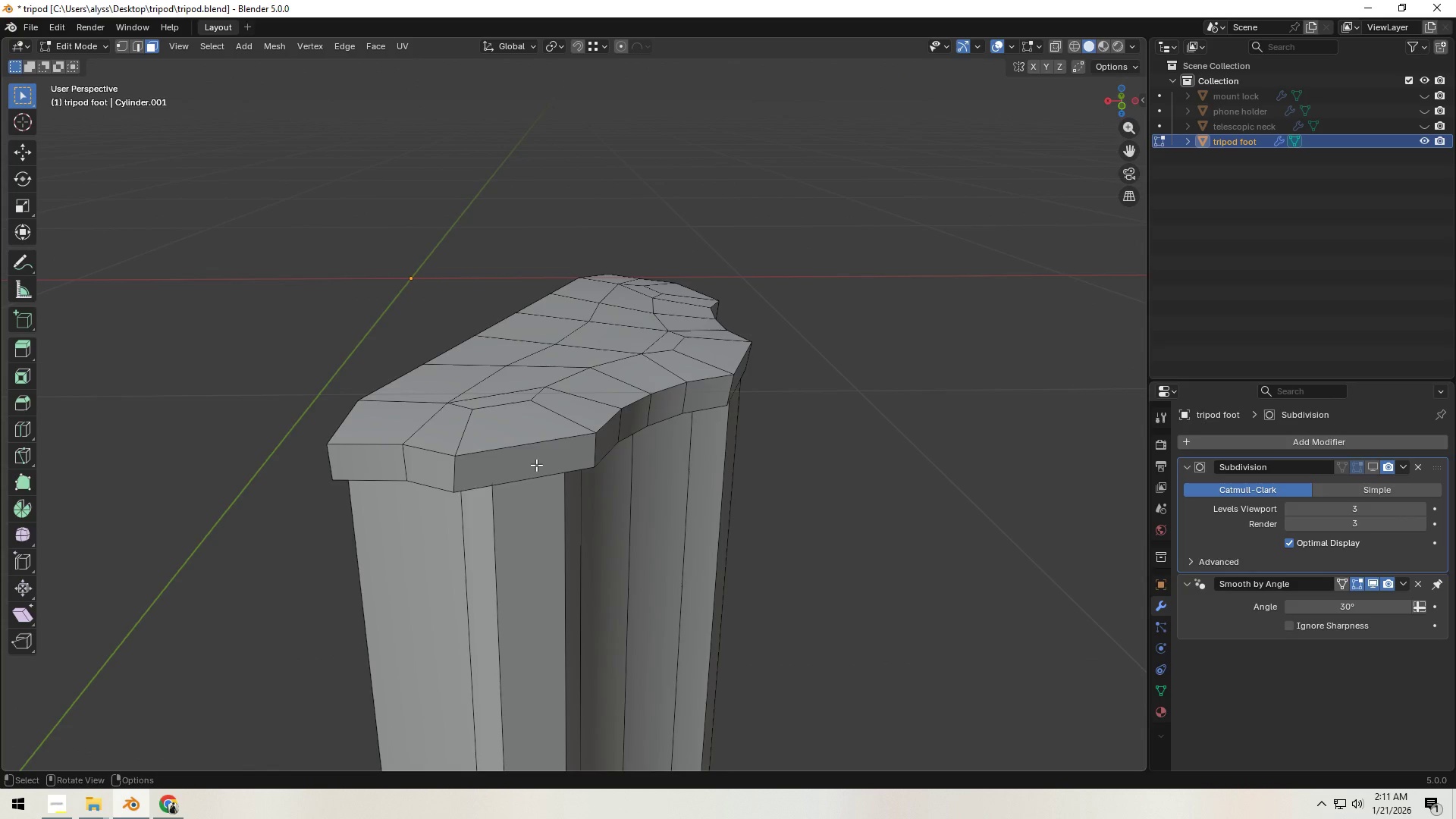 
left_click([536, 465])
 